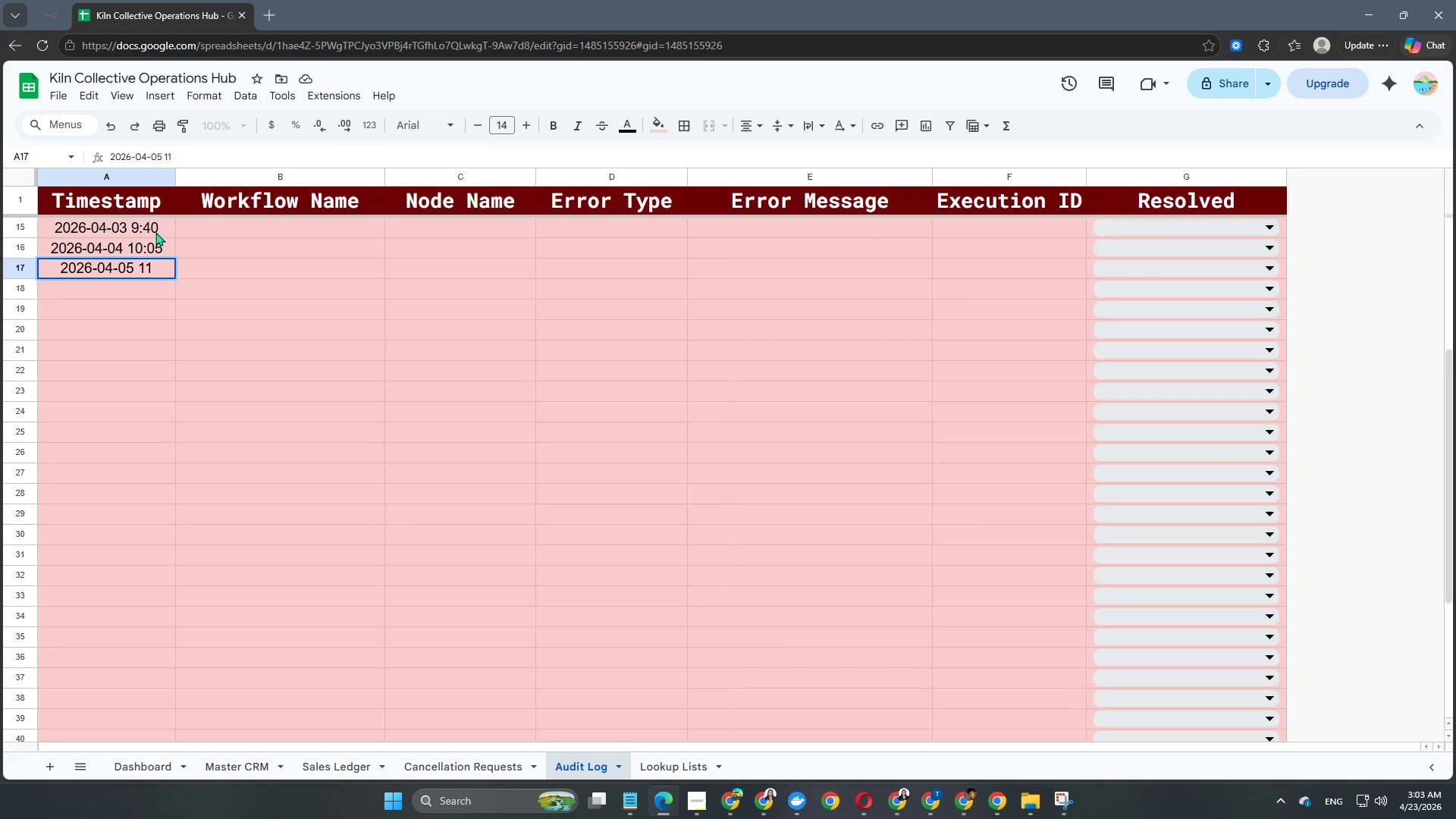 
key(Shift+Semicolon)
 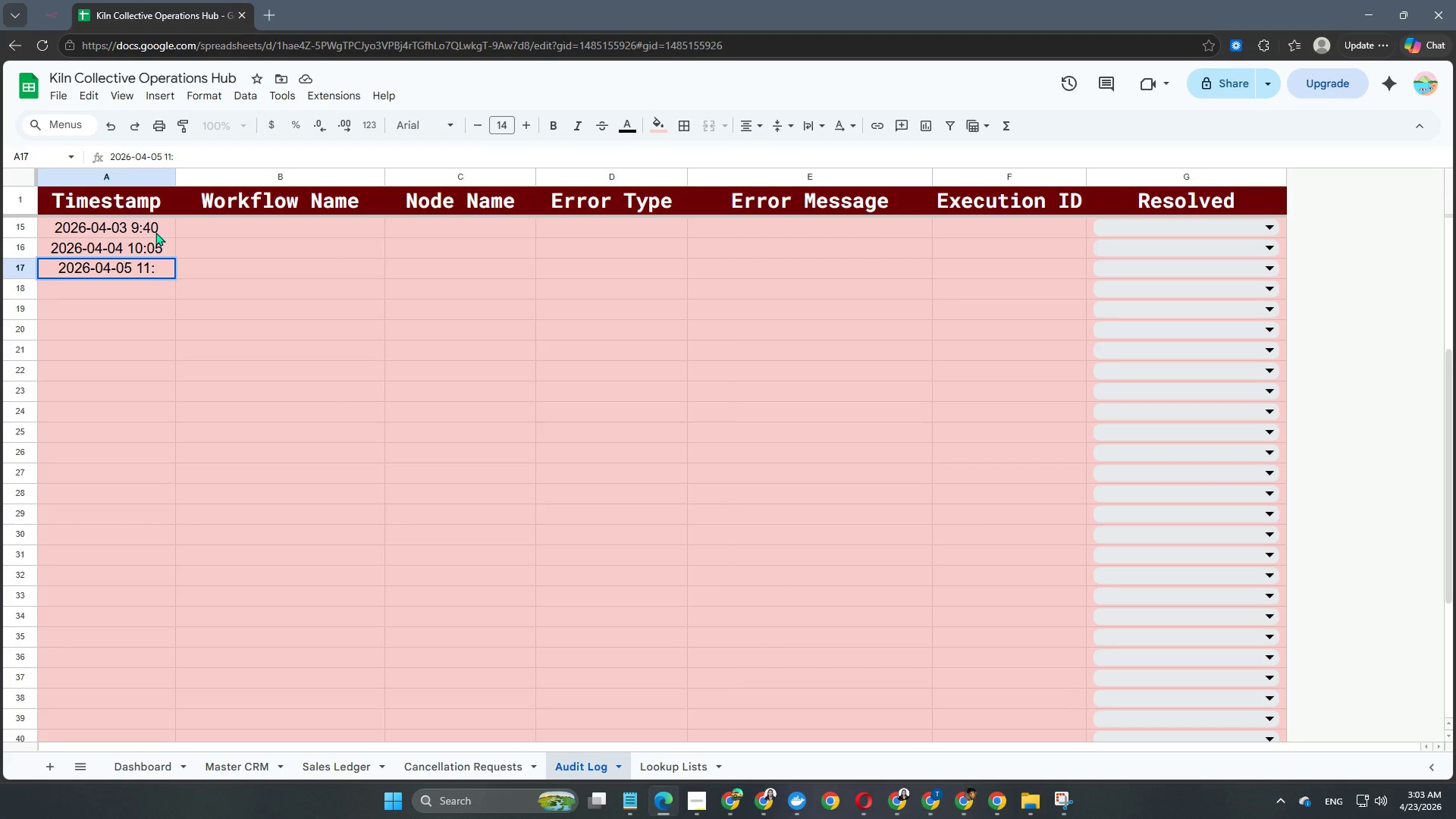 
key(Numpad1)
 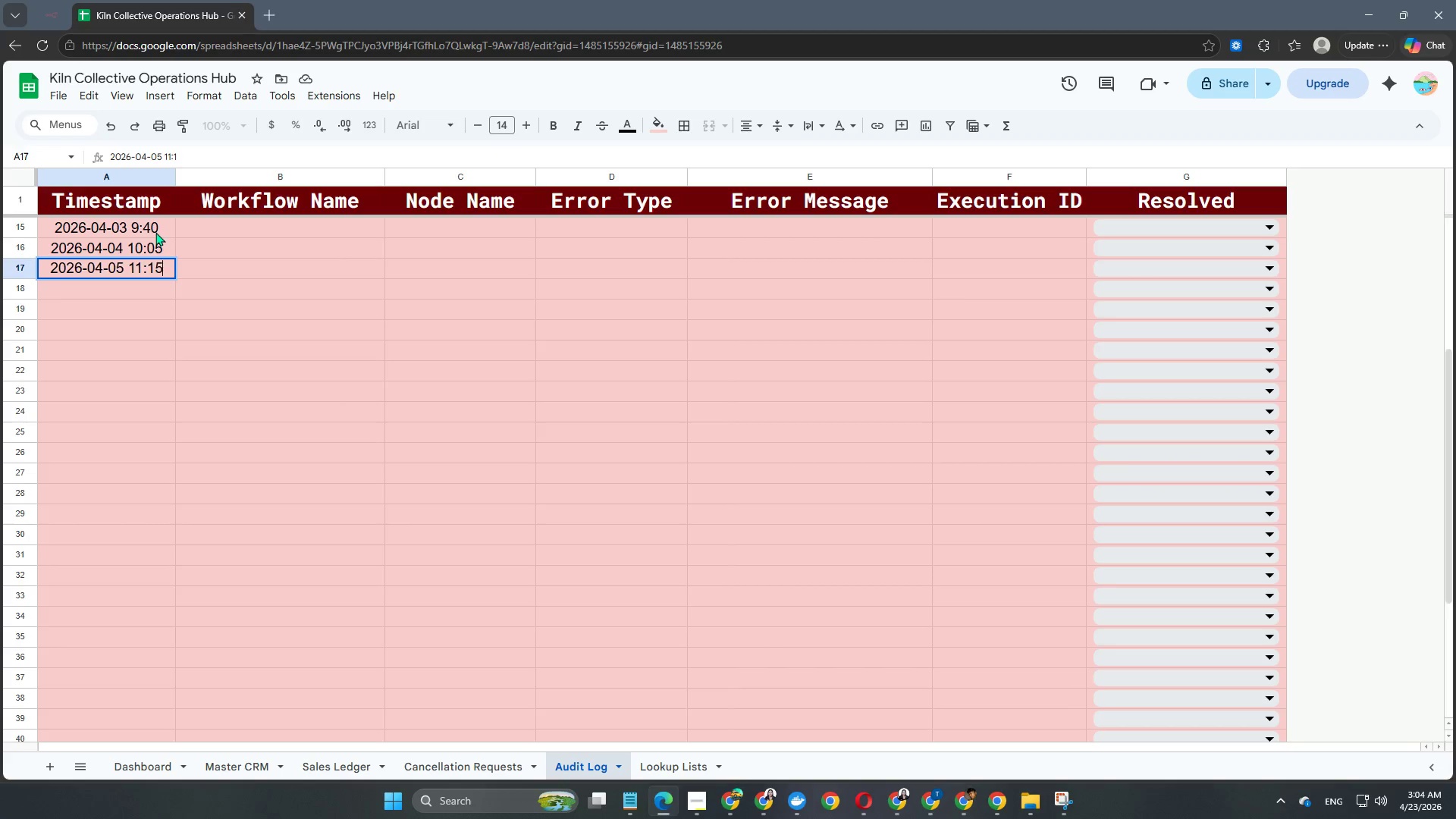 
key(Numpad5)
 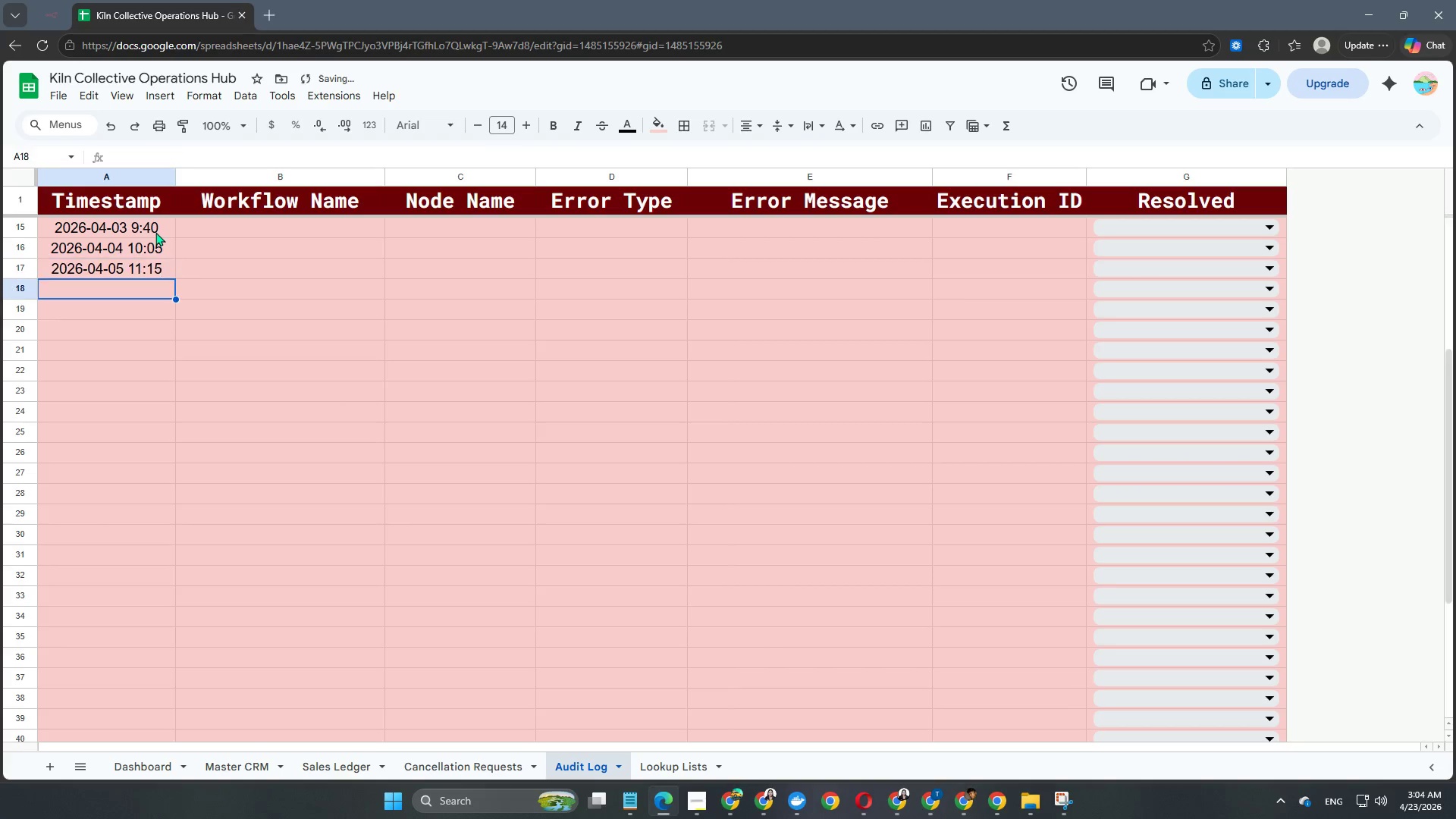 
key(NumpadEnter)
 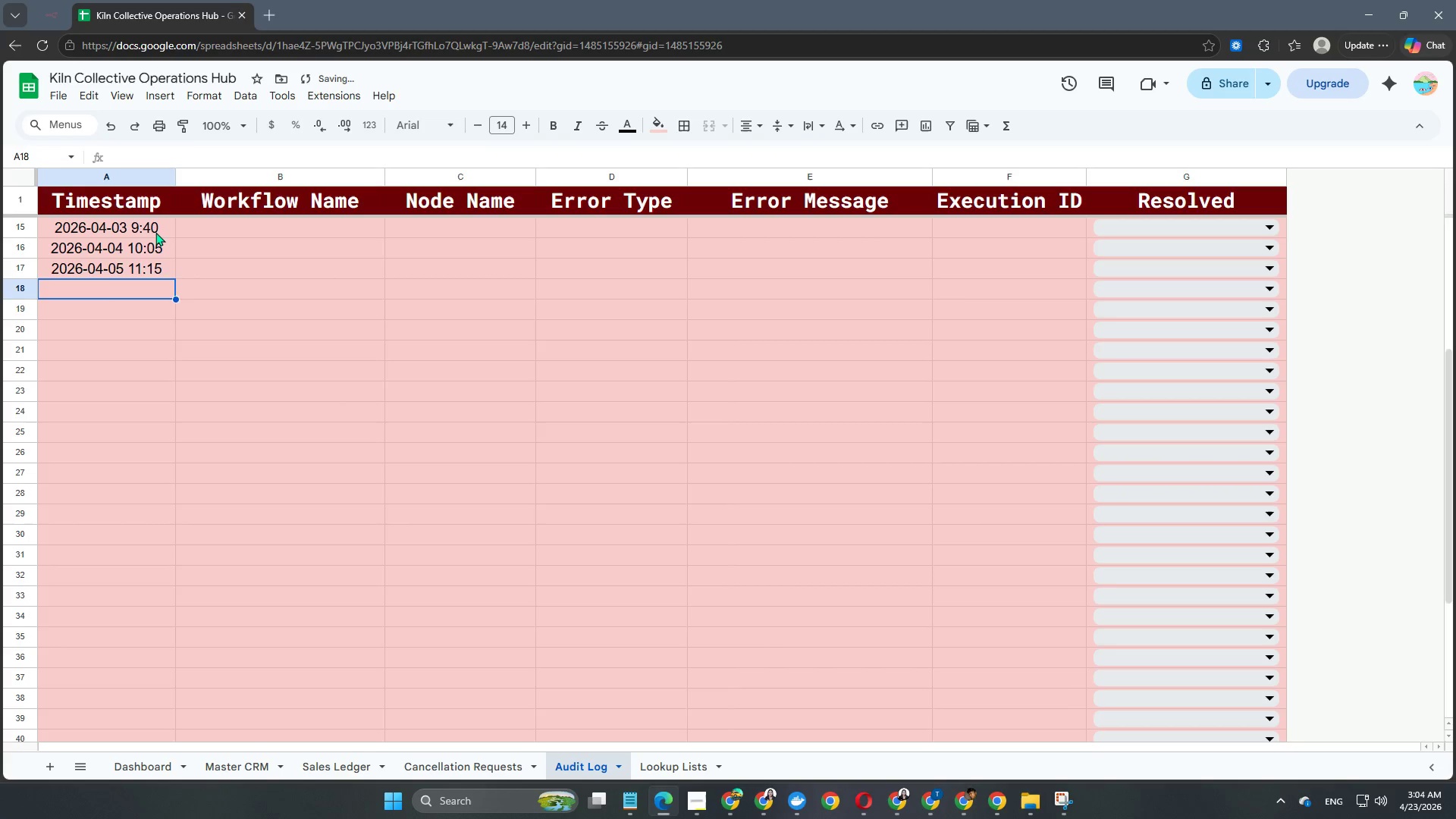 
key(Numpad2)
 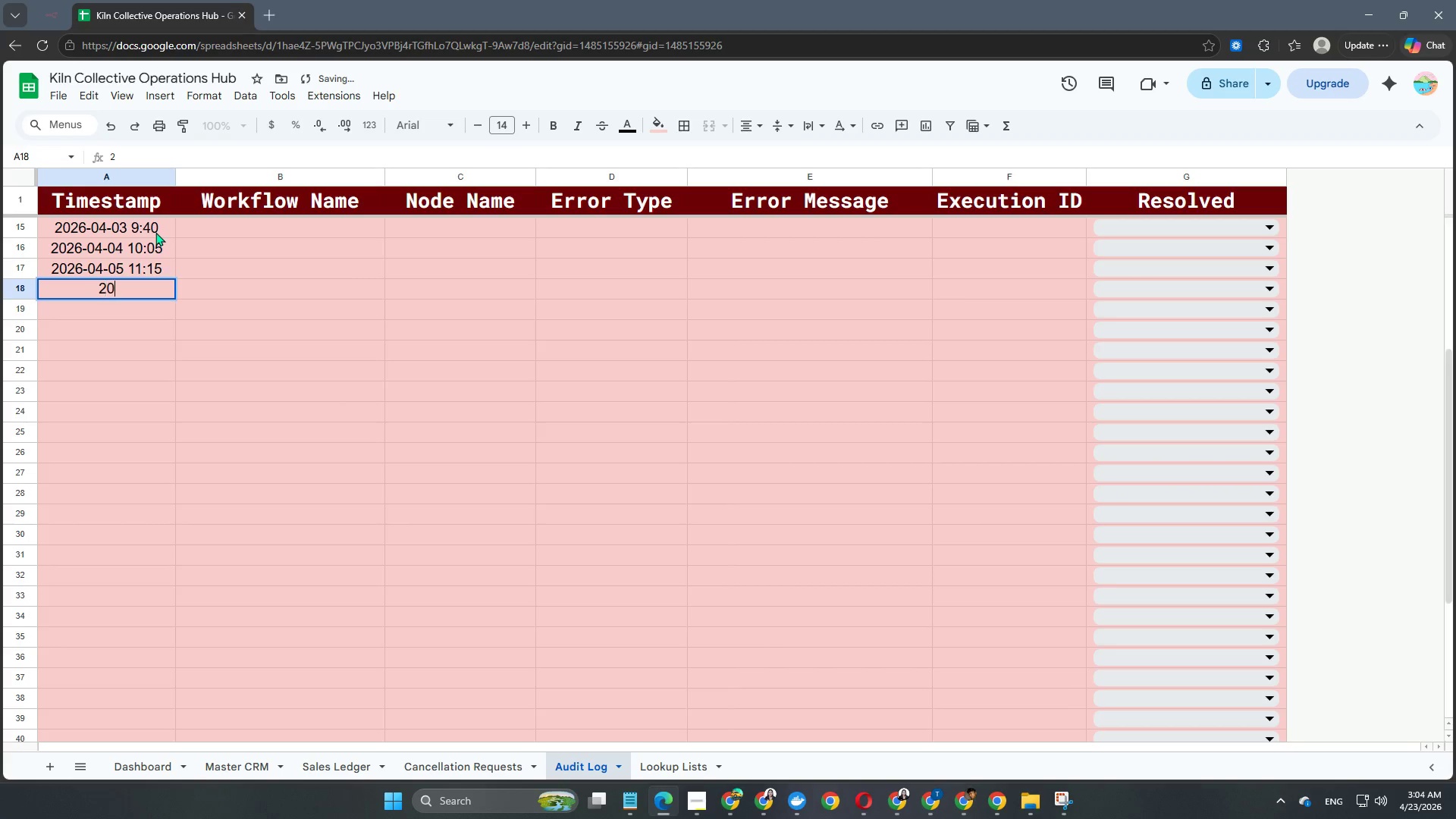 
key(Numpad0)
 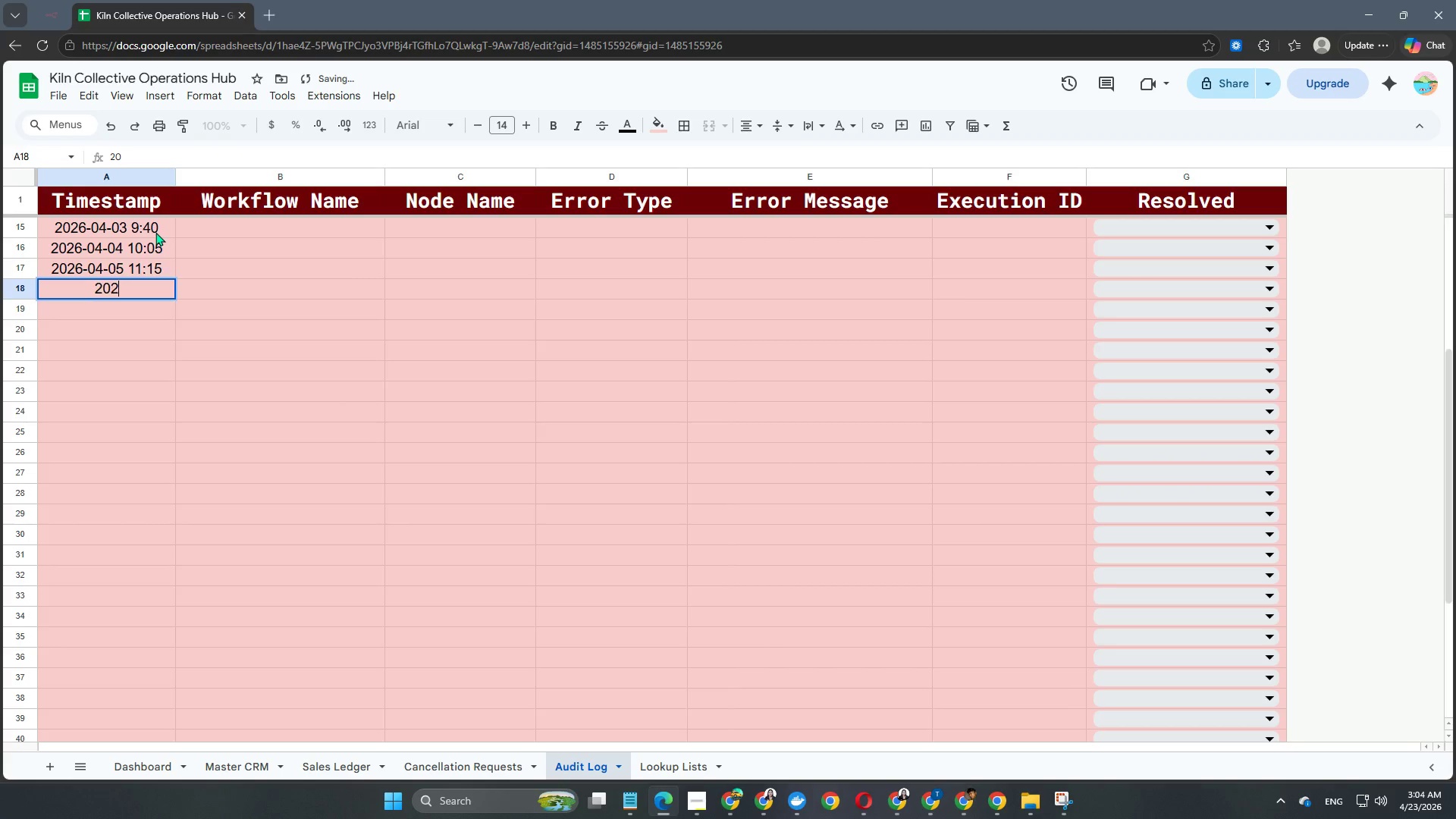 
key(Numpad2)
 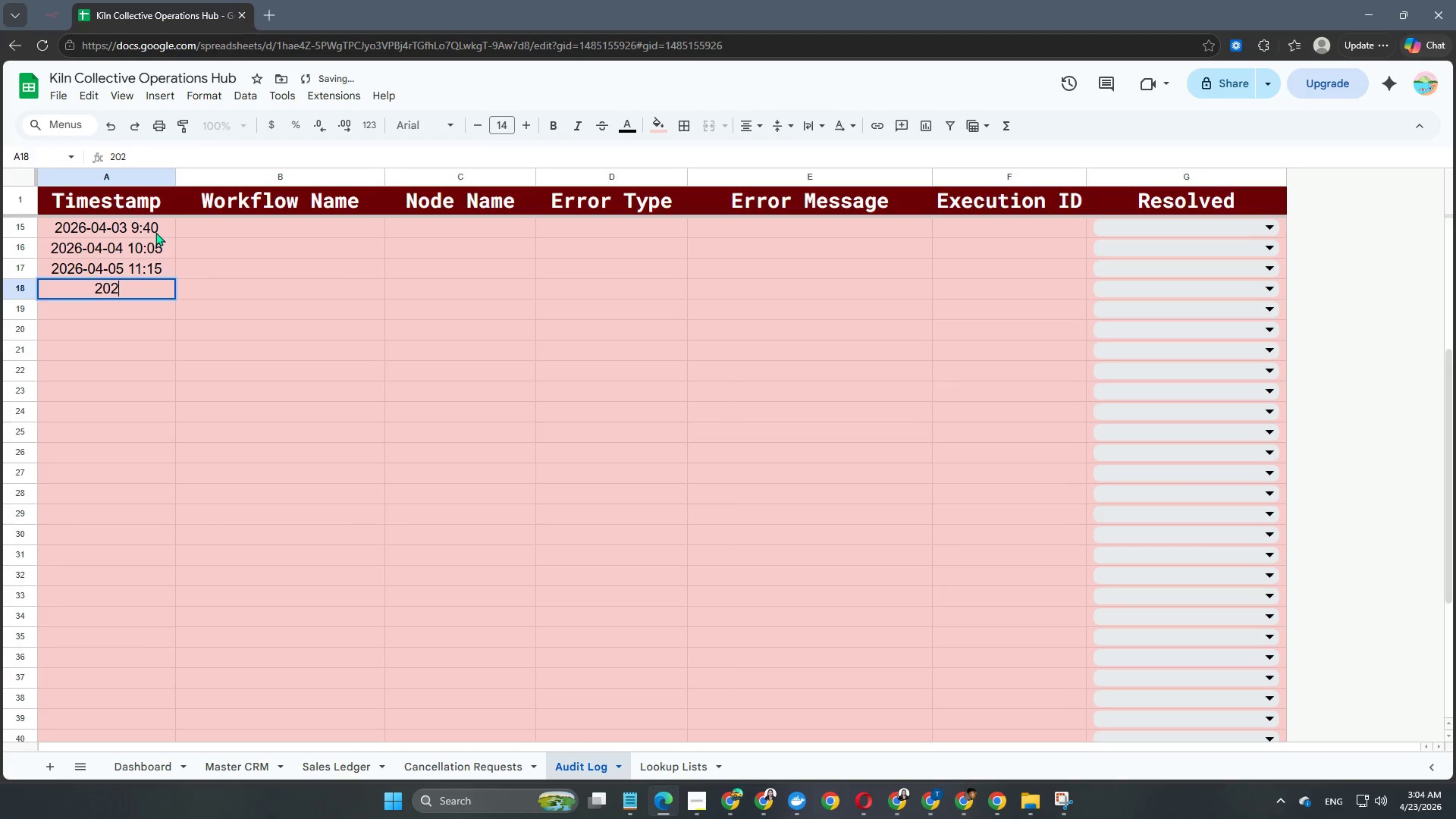 
key(Numpad6)
 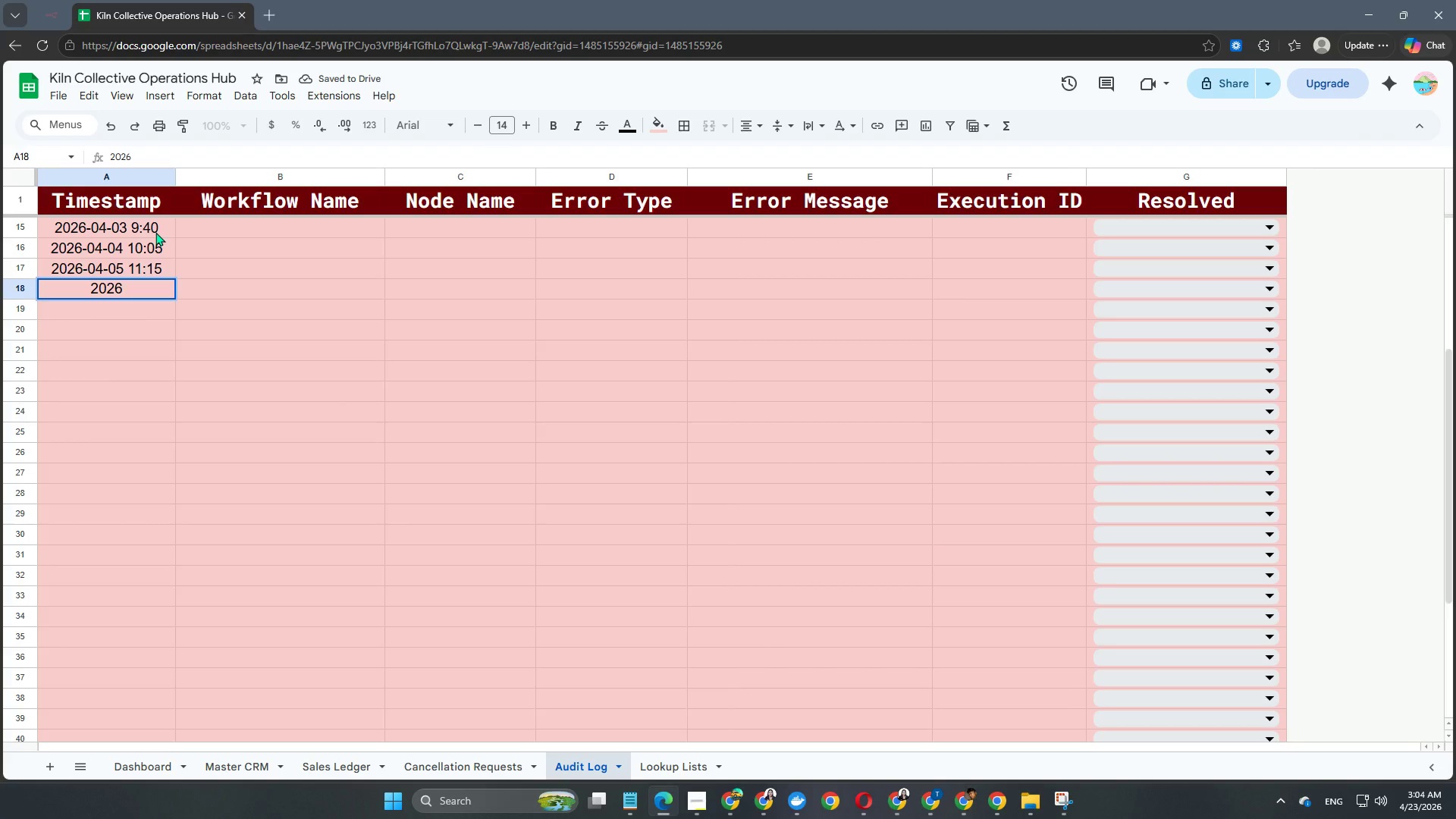 
key(NumpadSubtract)
 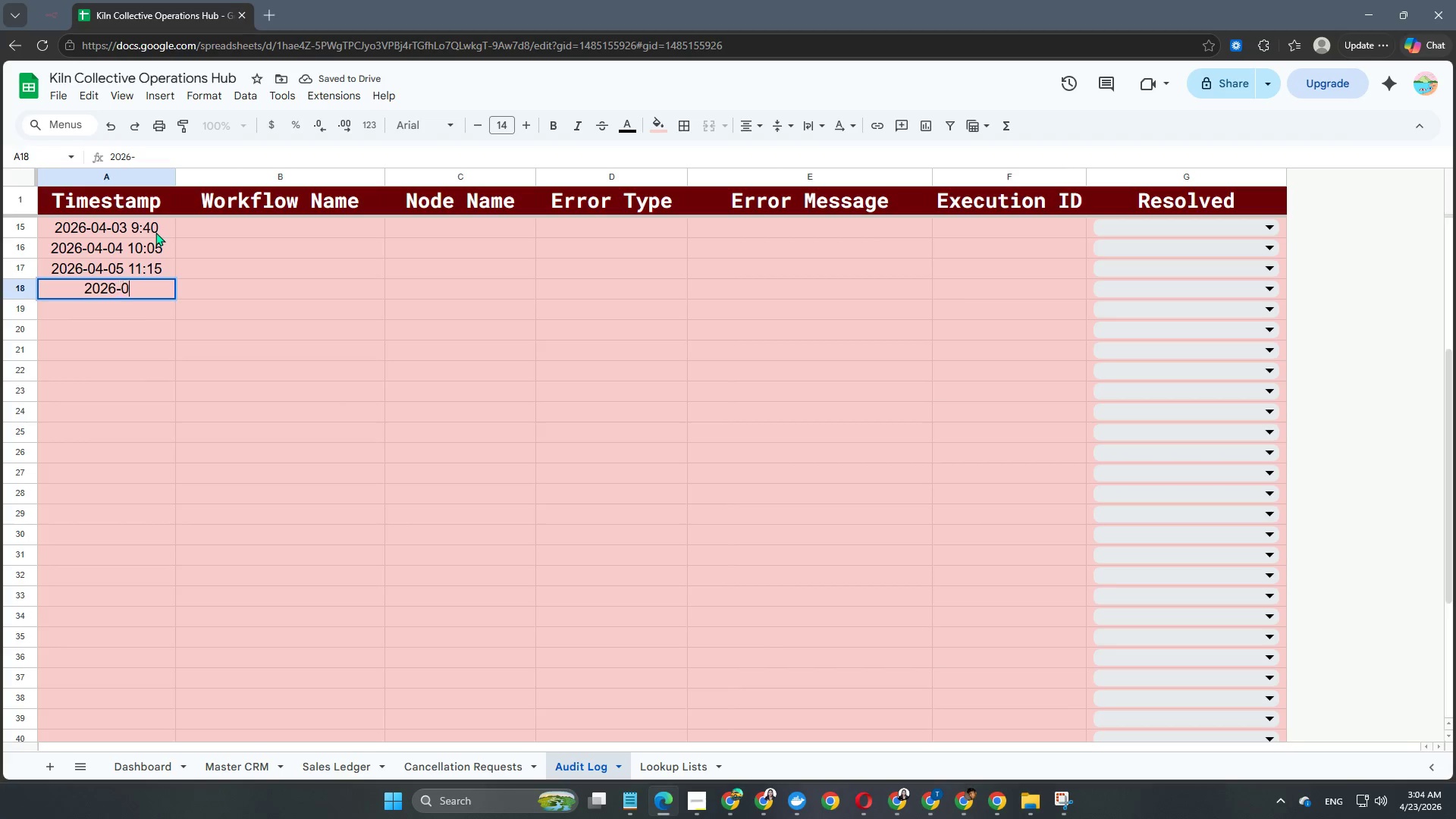 
key(Numpad0)
 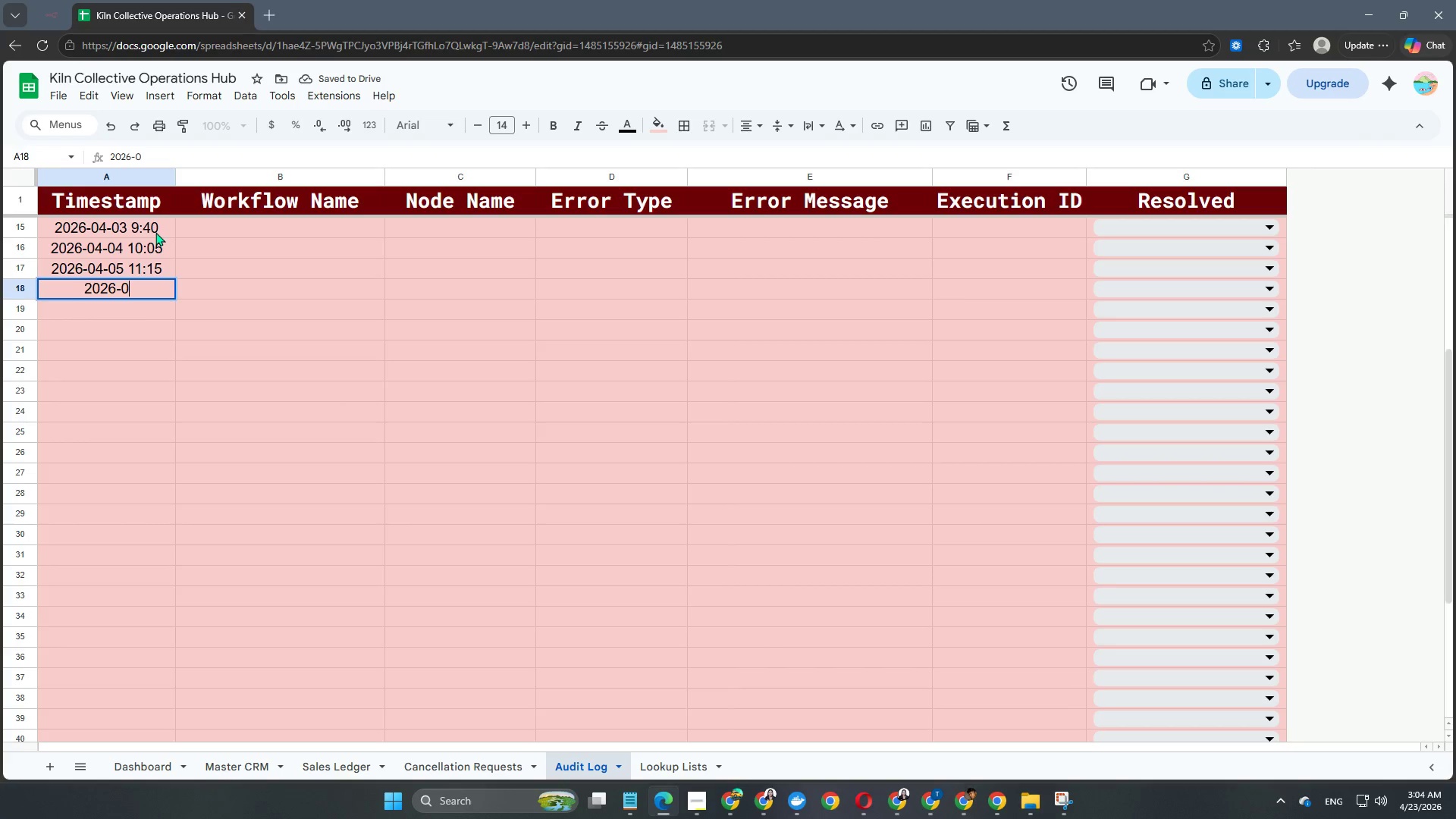 
key(Numpad4)
 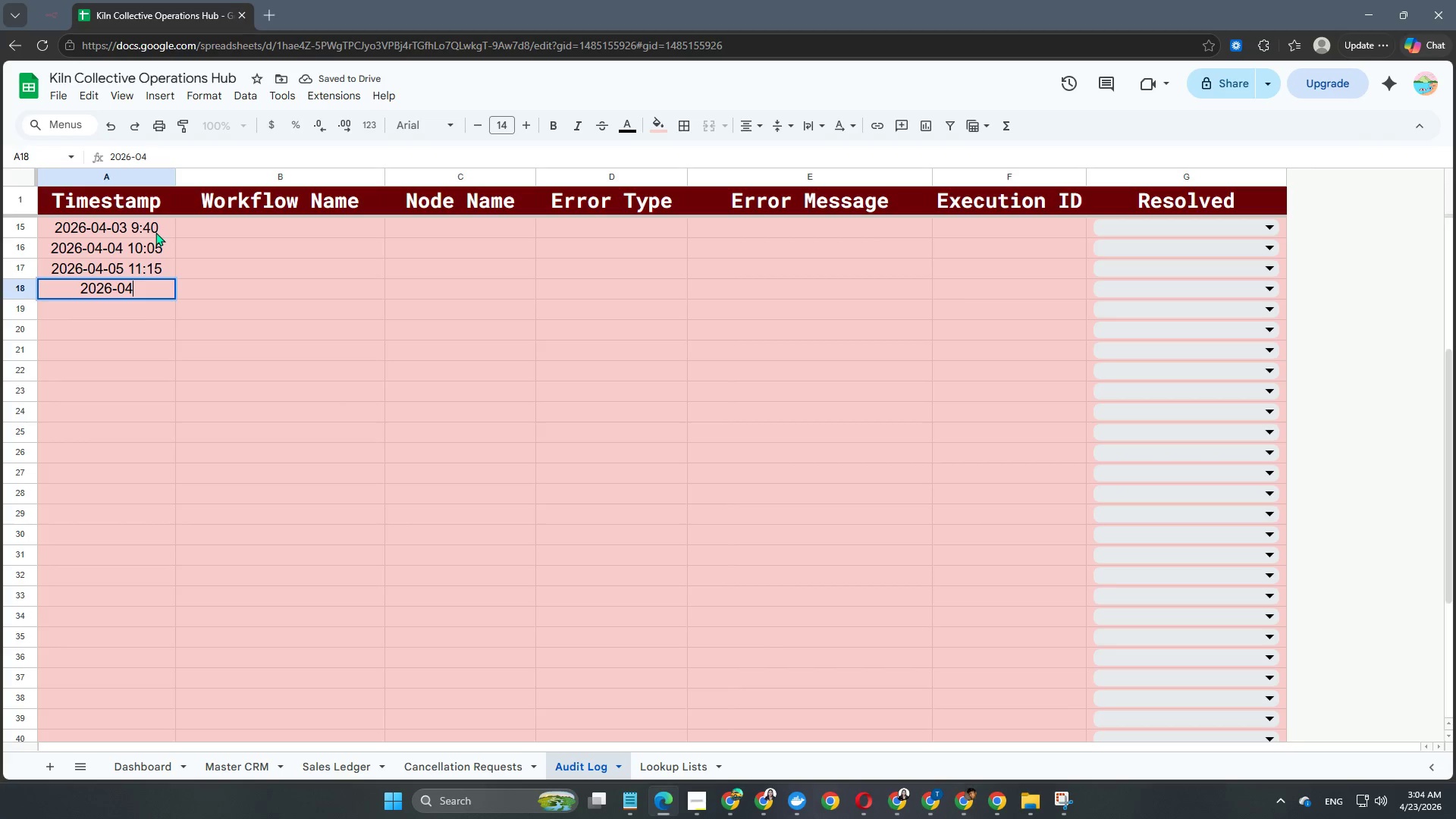 
key(NumpadSubtract)
 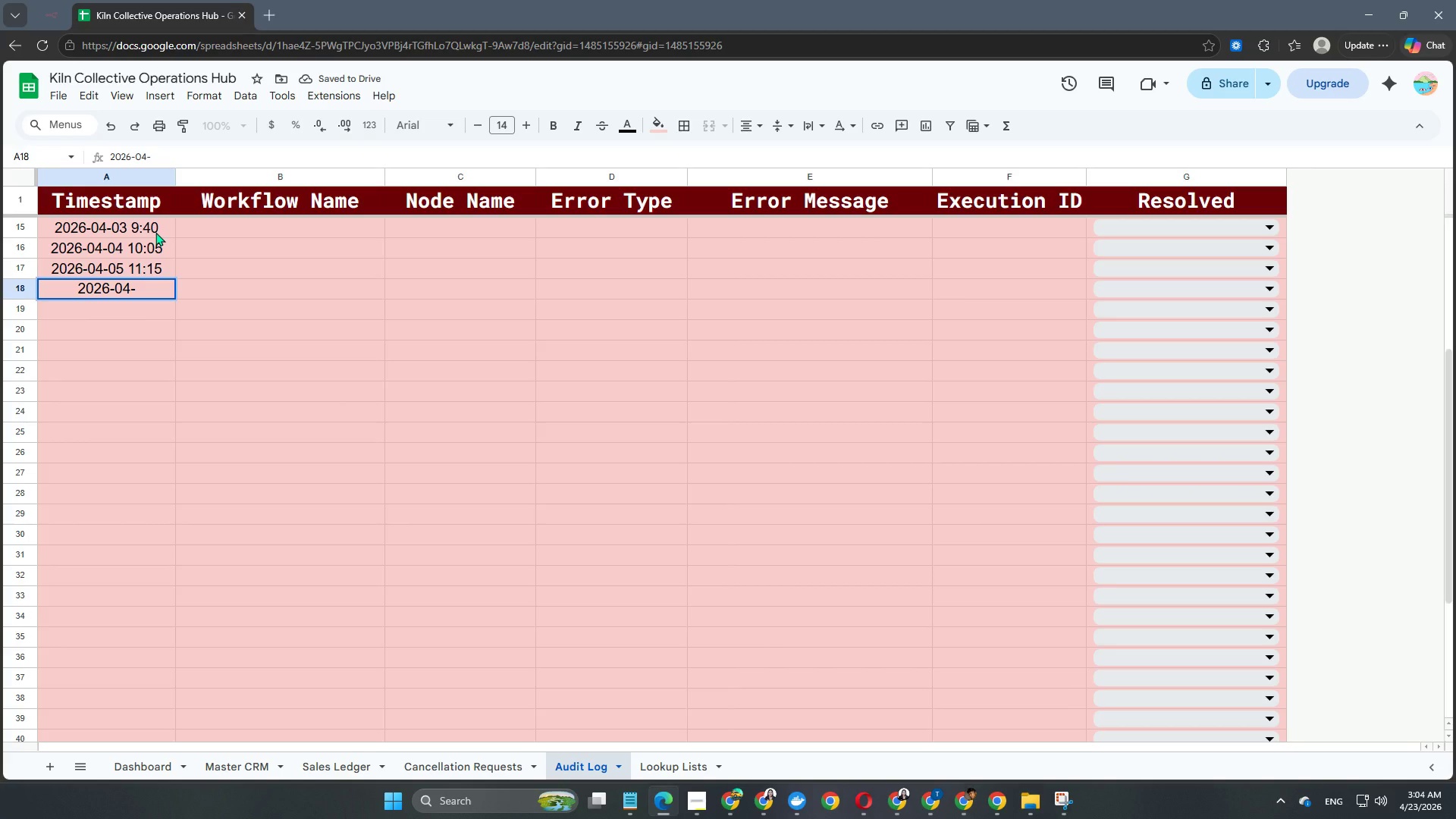 
key(Numpad0)
 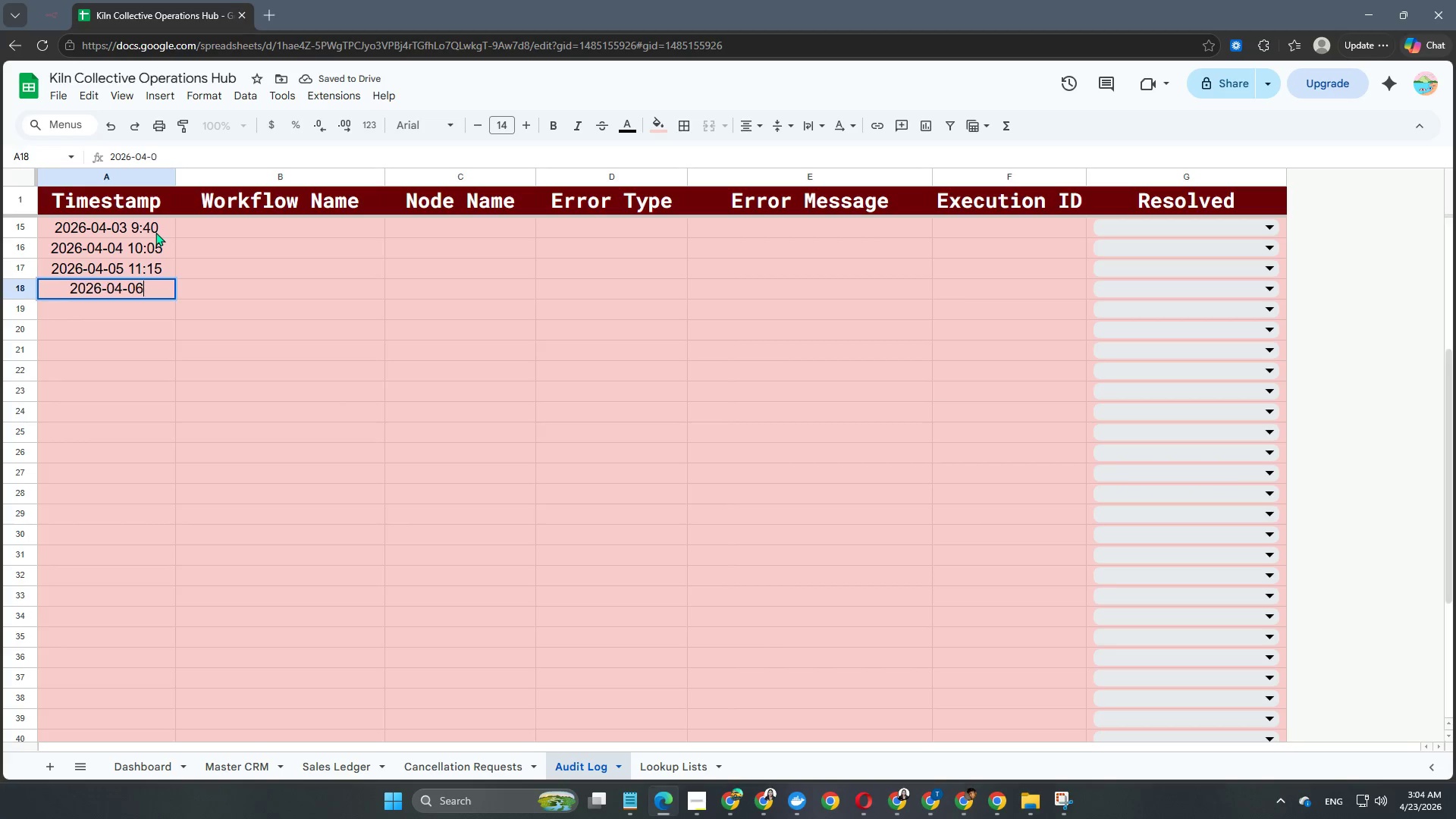 
key(Numpad6)
 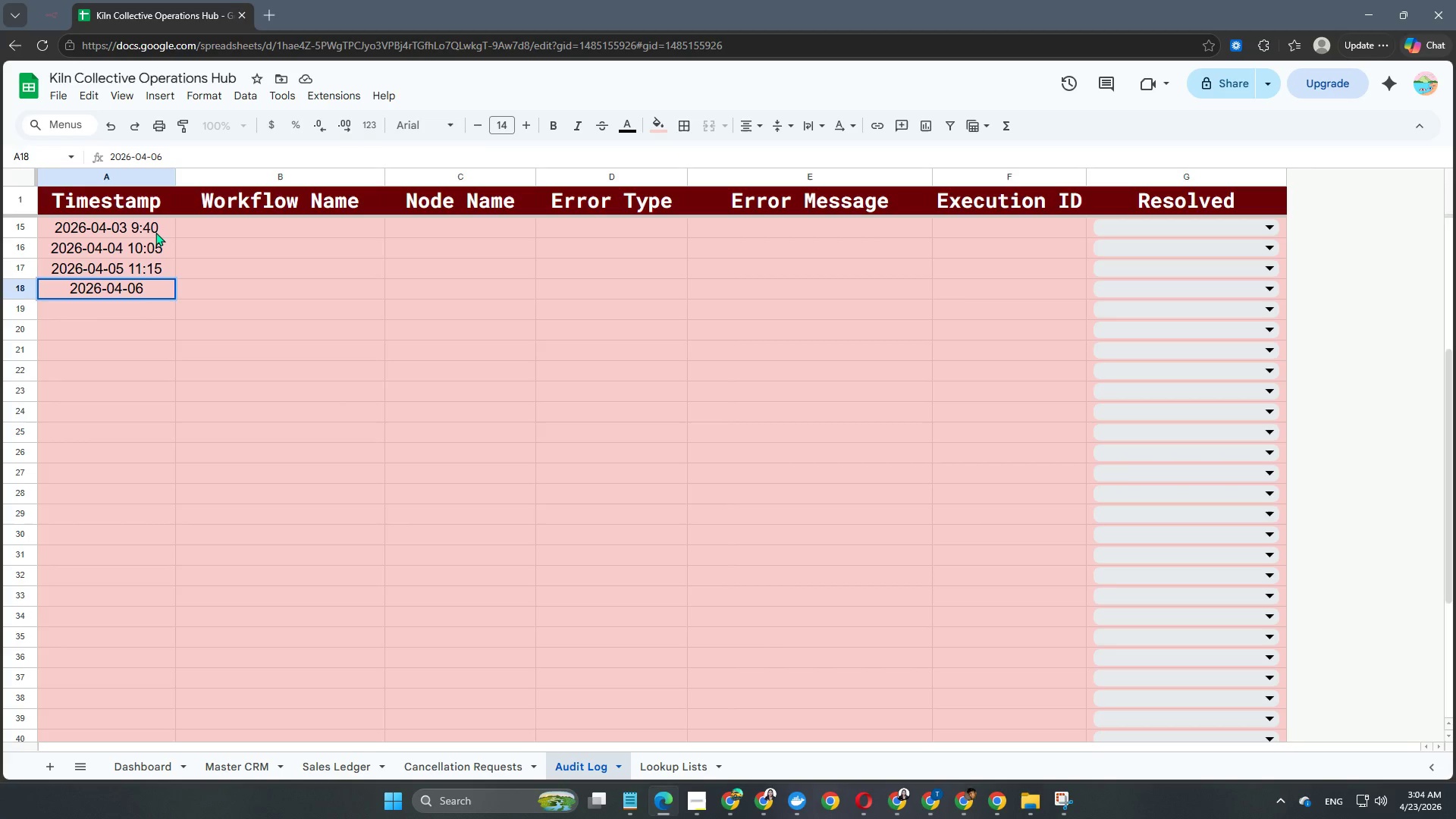 
key(Space)
 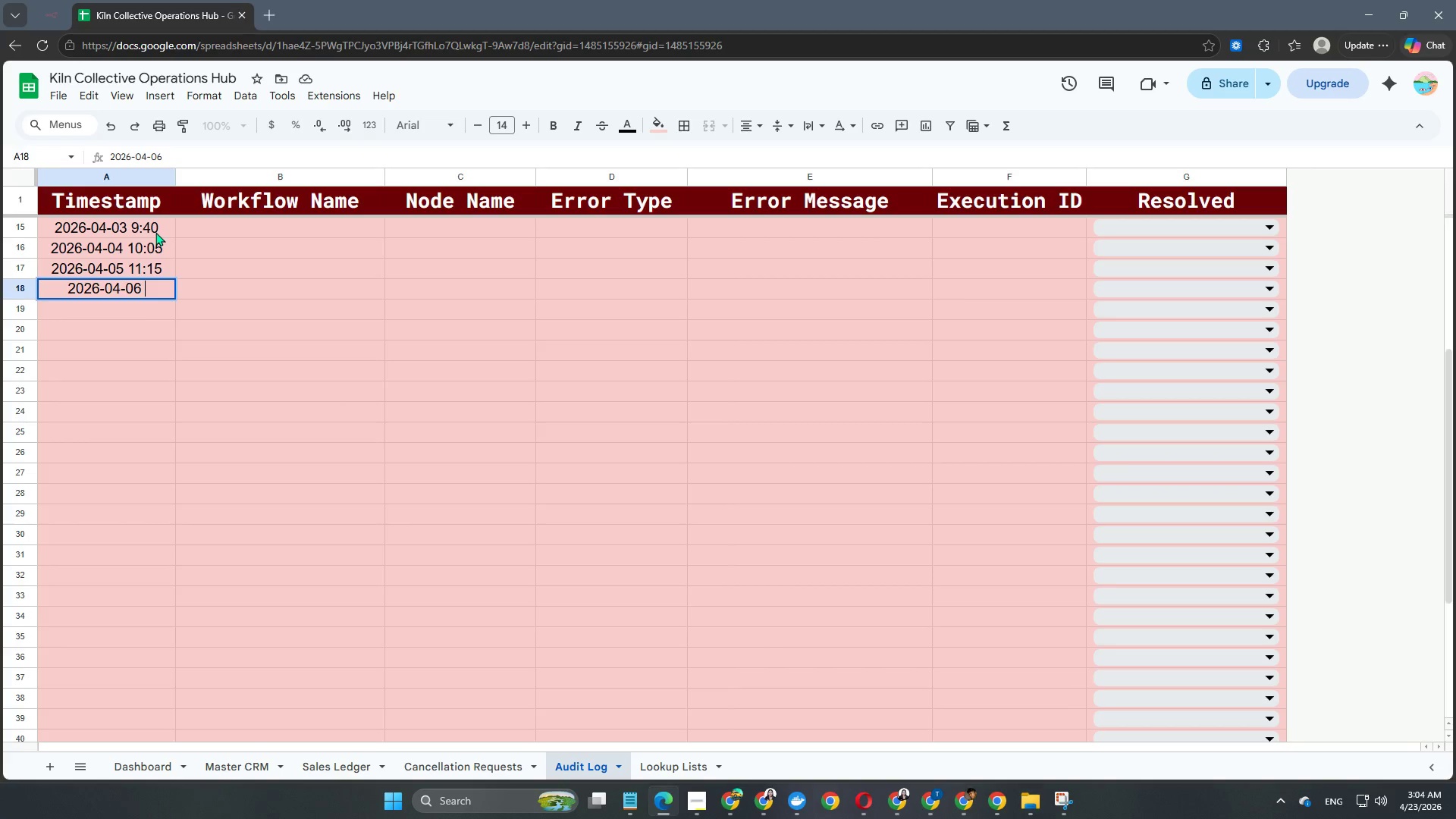 
key(Numpad1)
 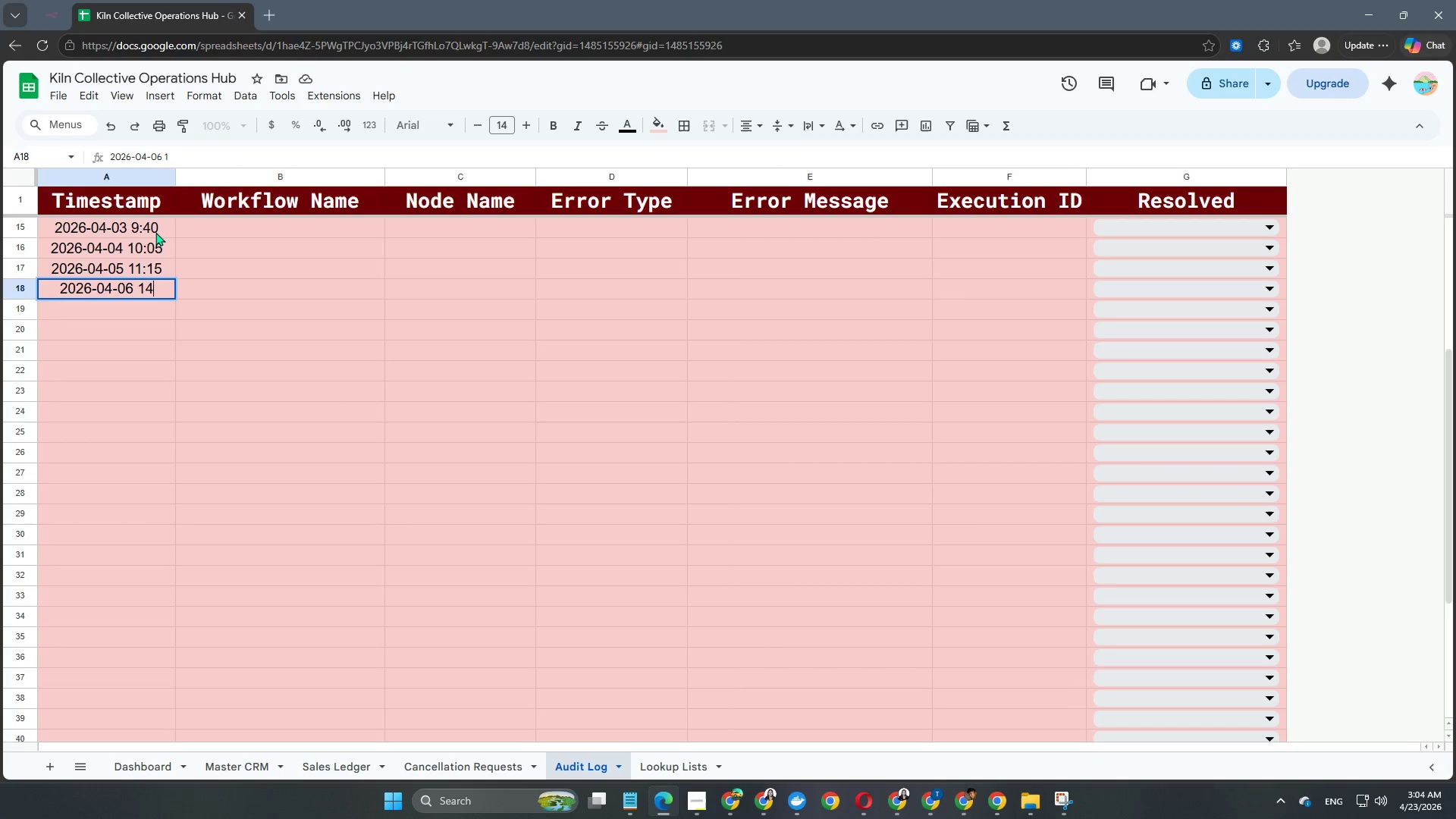 
key(Numpad4)
 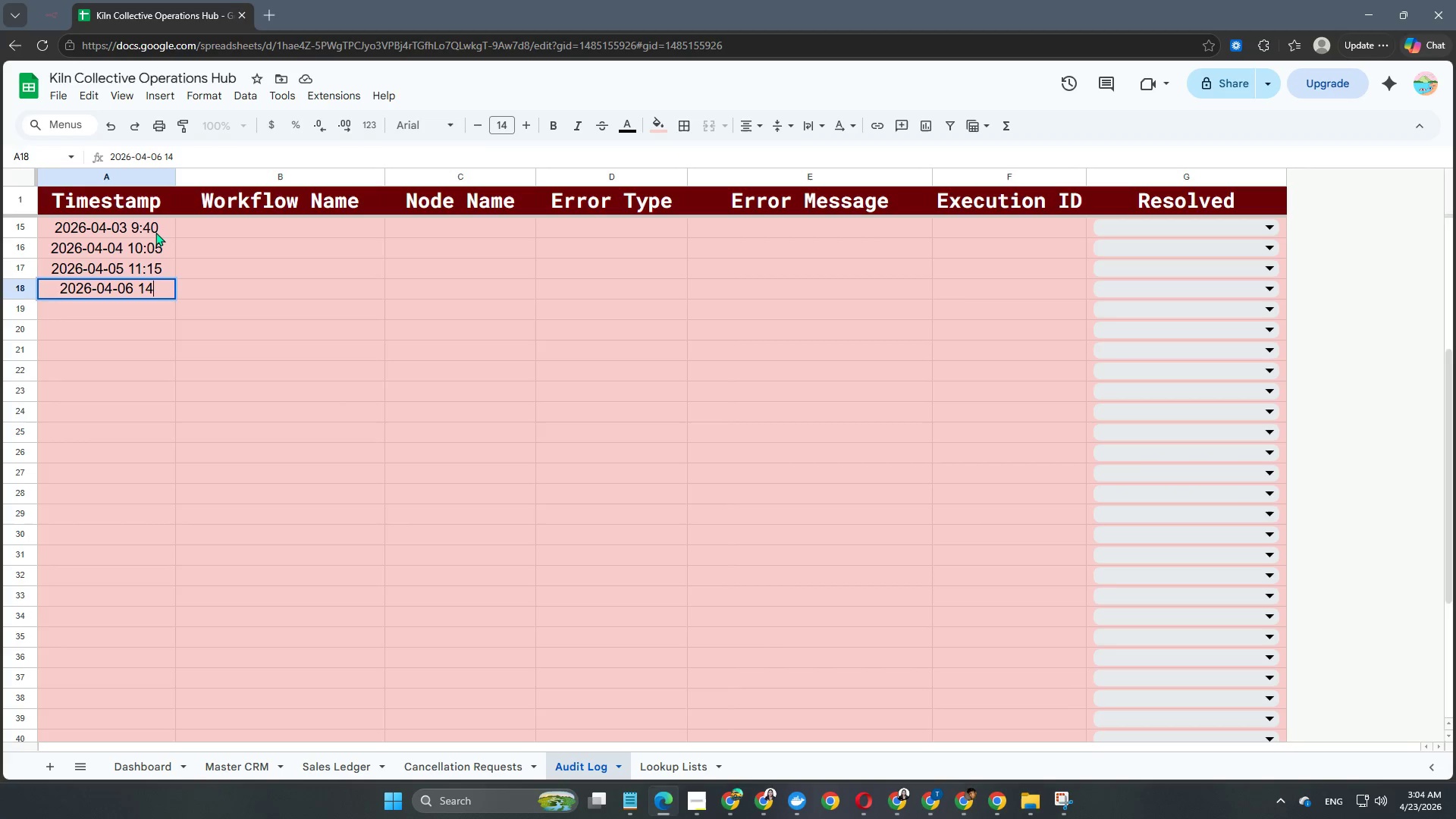 
key(Shift+Semicolon)
 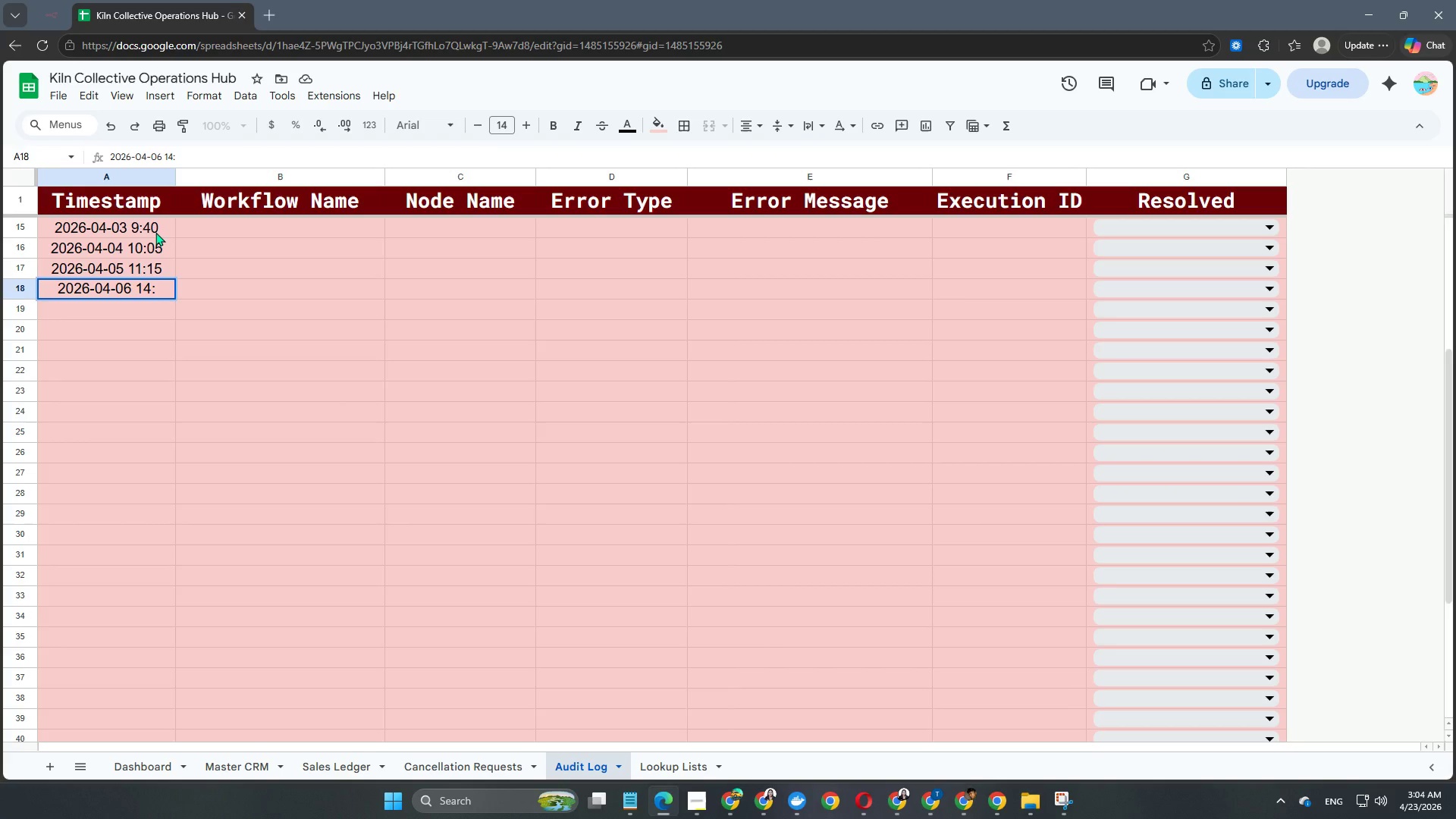 
key(Numpad2)
 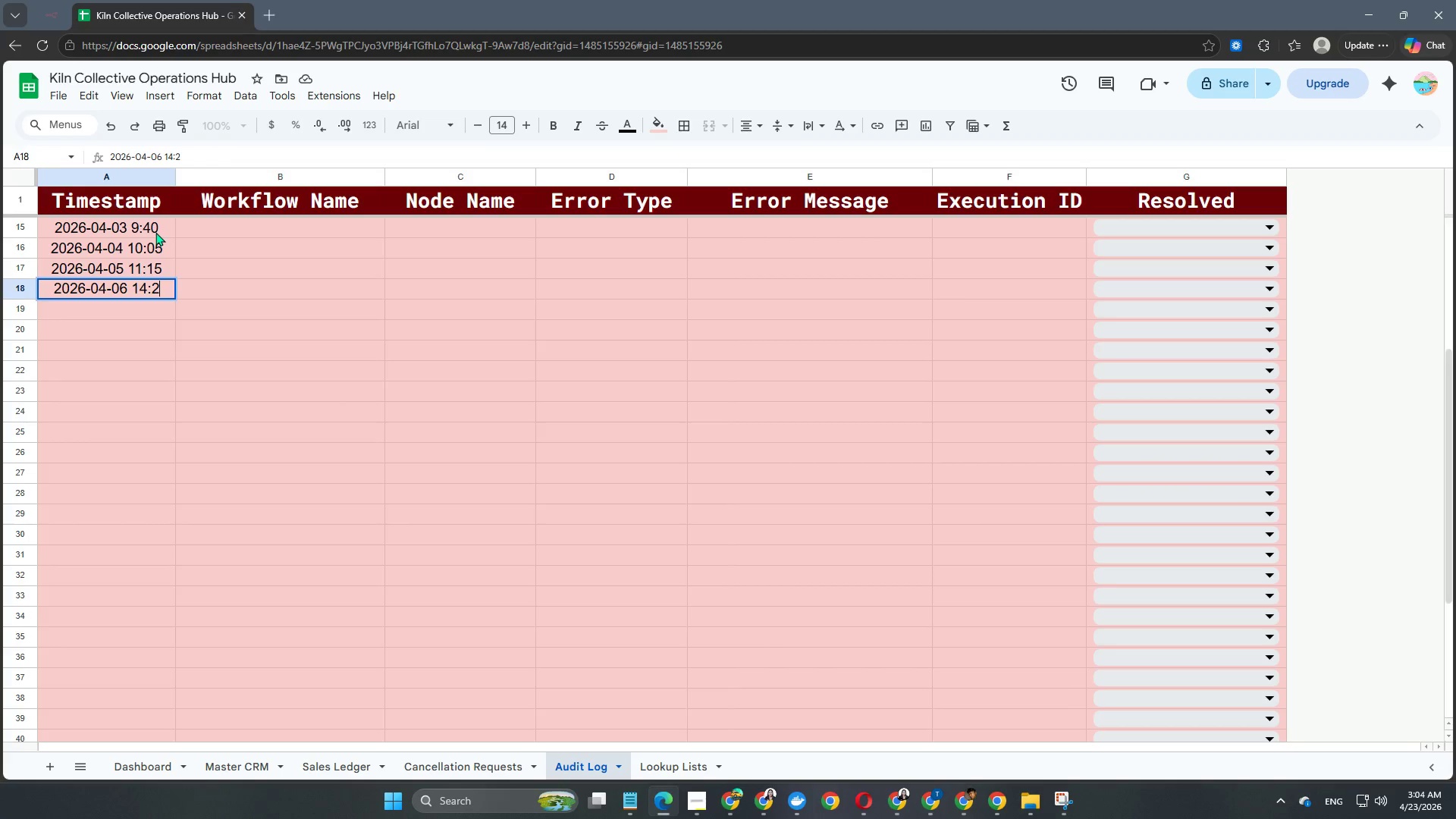 
key(Numpad0)
 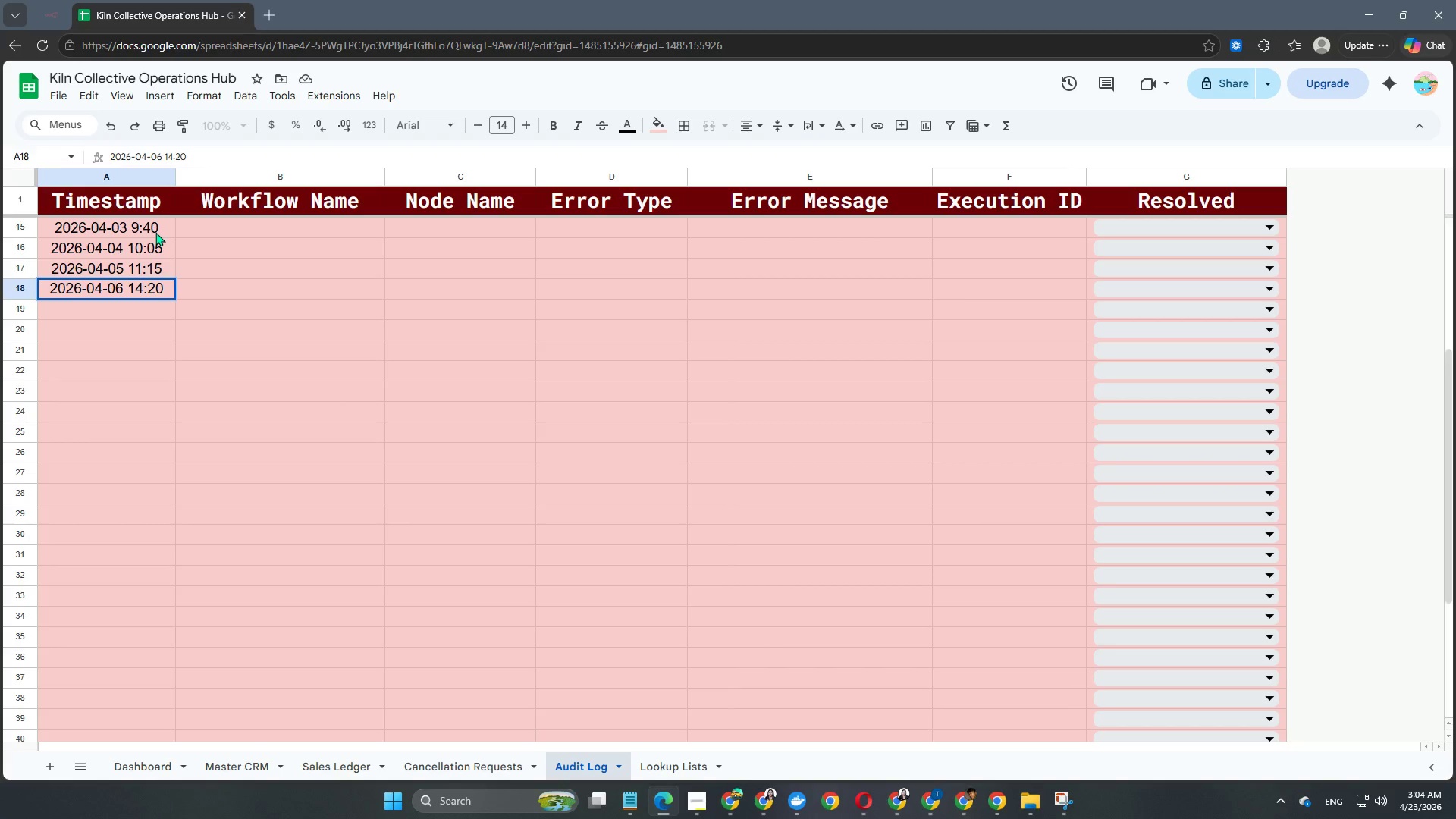 
key(NumpadEnter)
 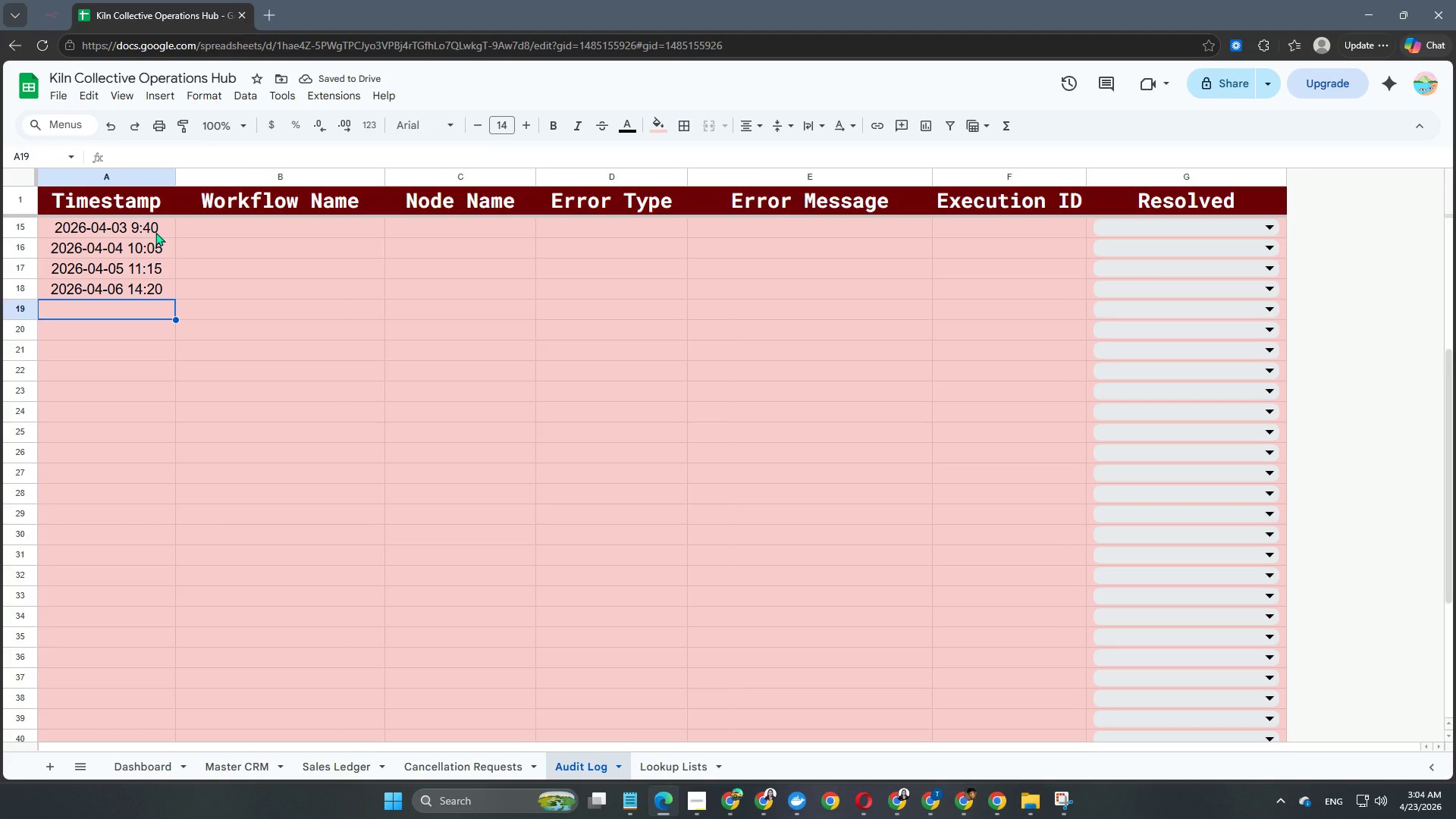 
key(Numpad2)
 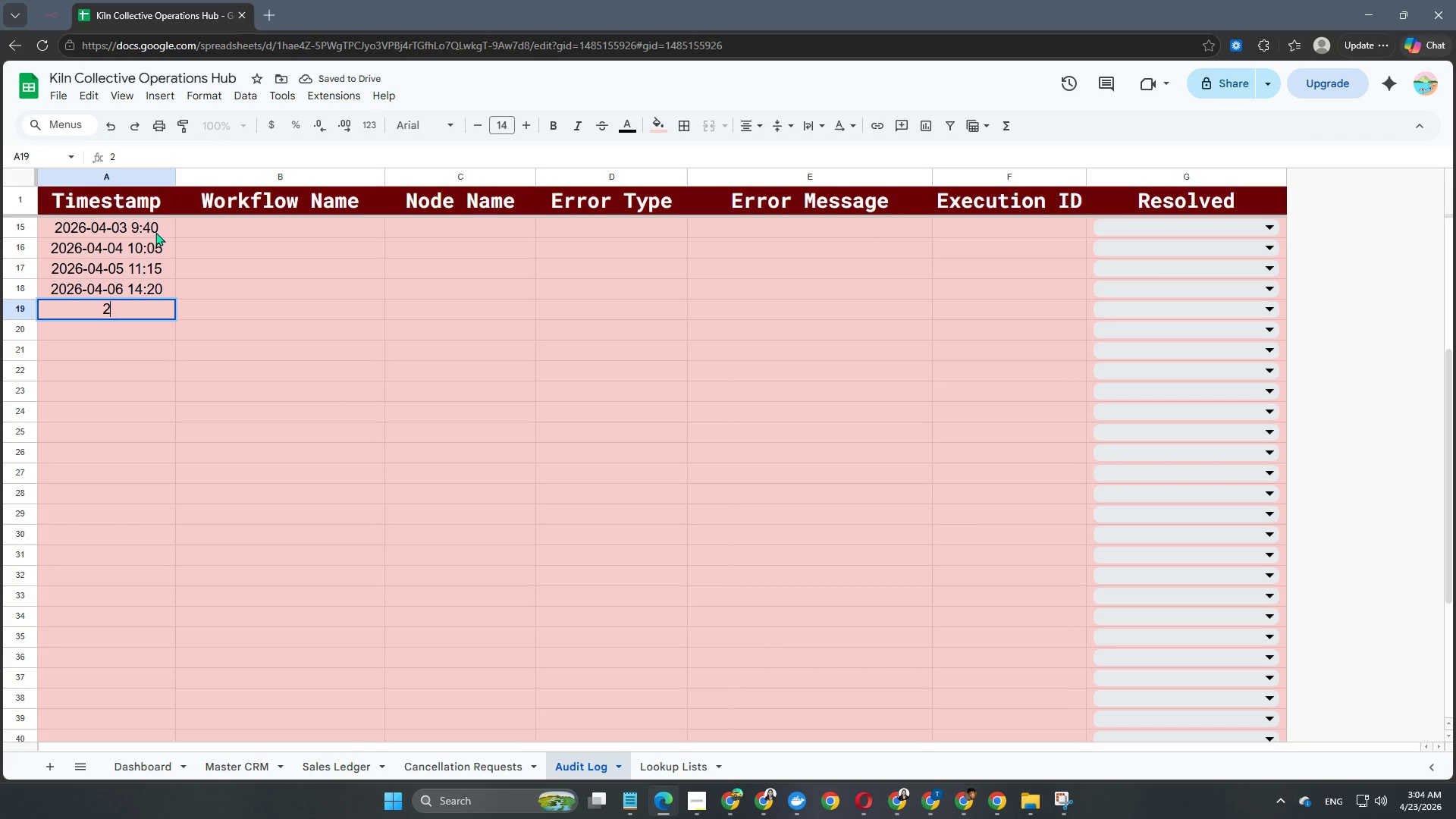 
key(Numpad0)
 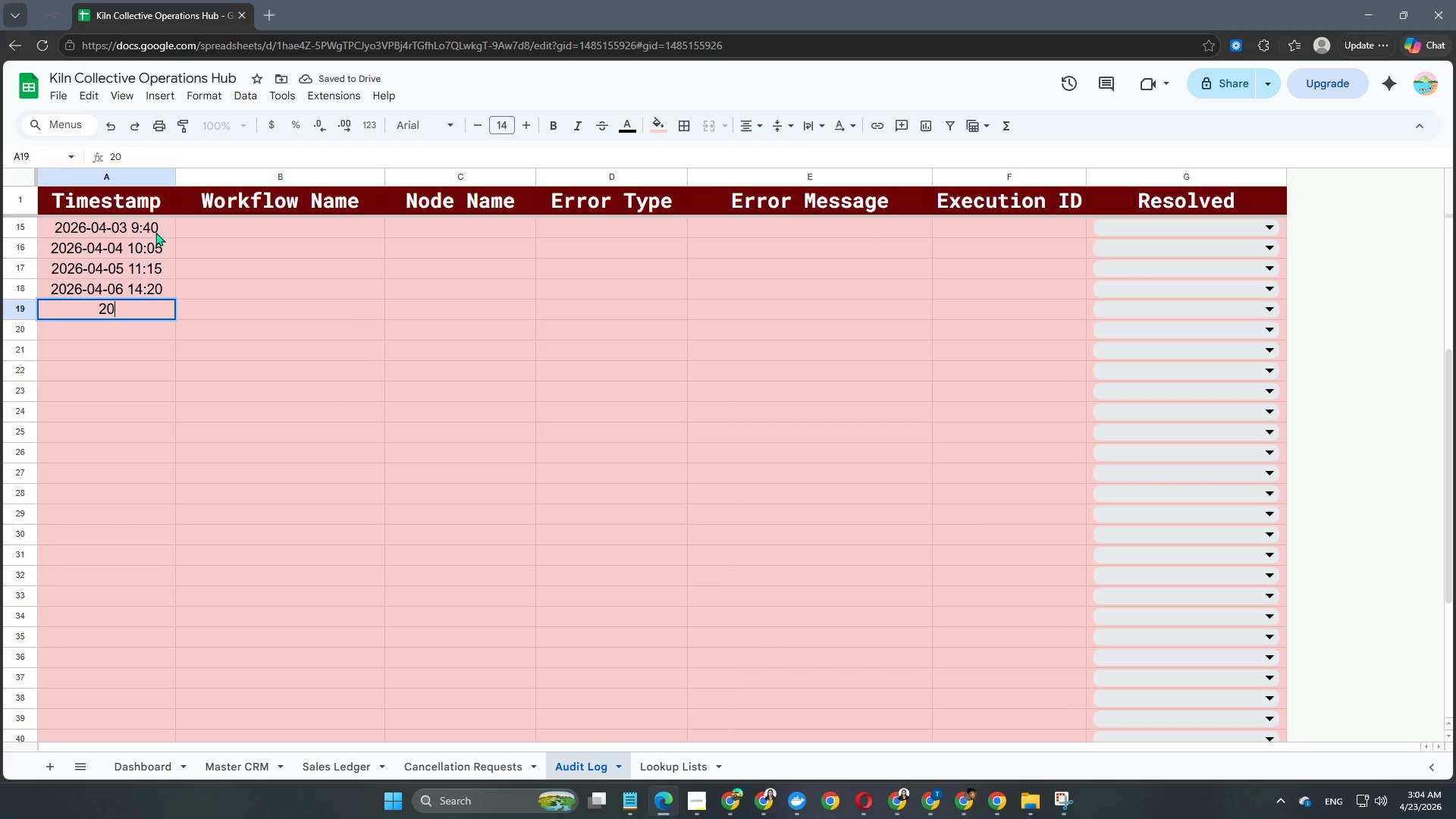 
key(Numpad2)
 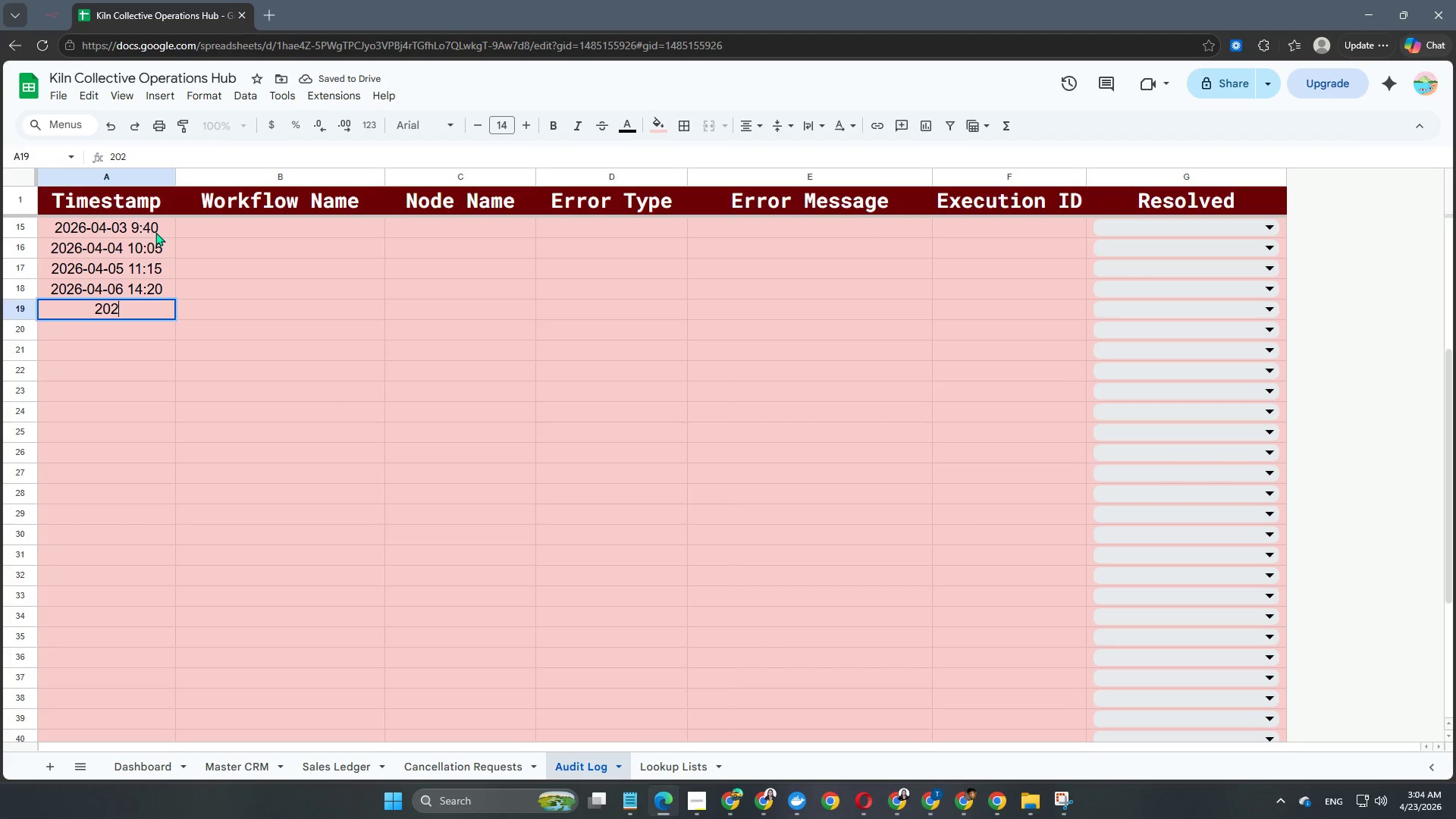 
key(Numpad6)
 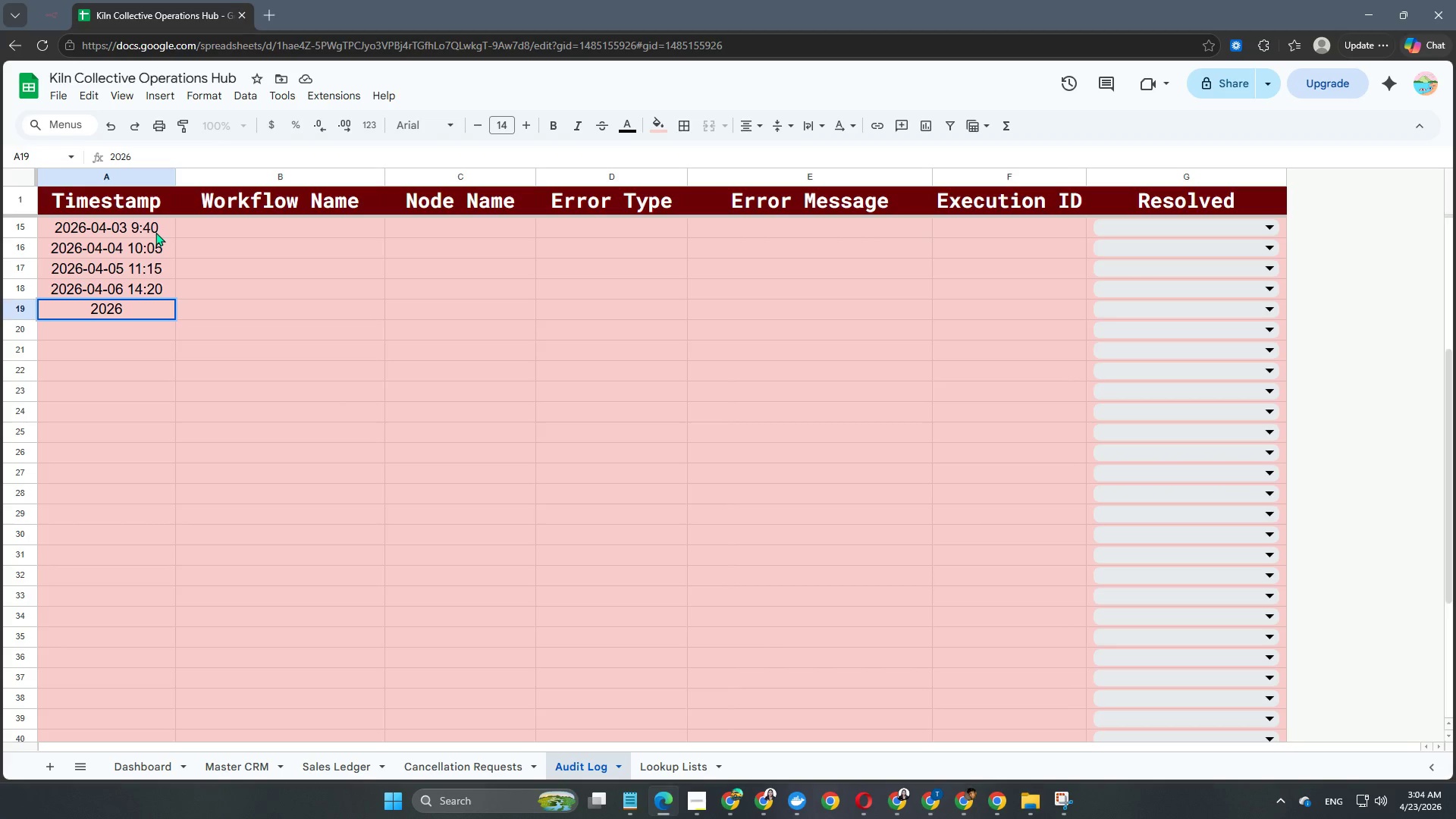 
key(NumpadSubtract)
 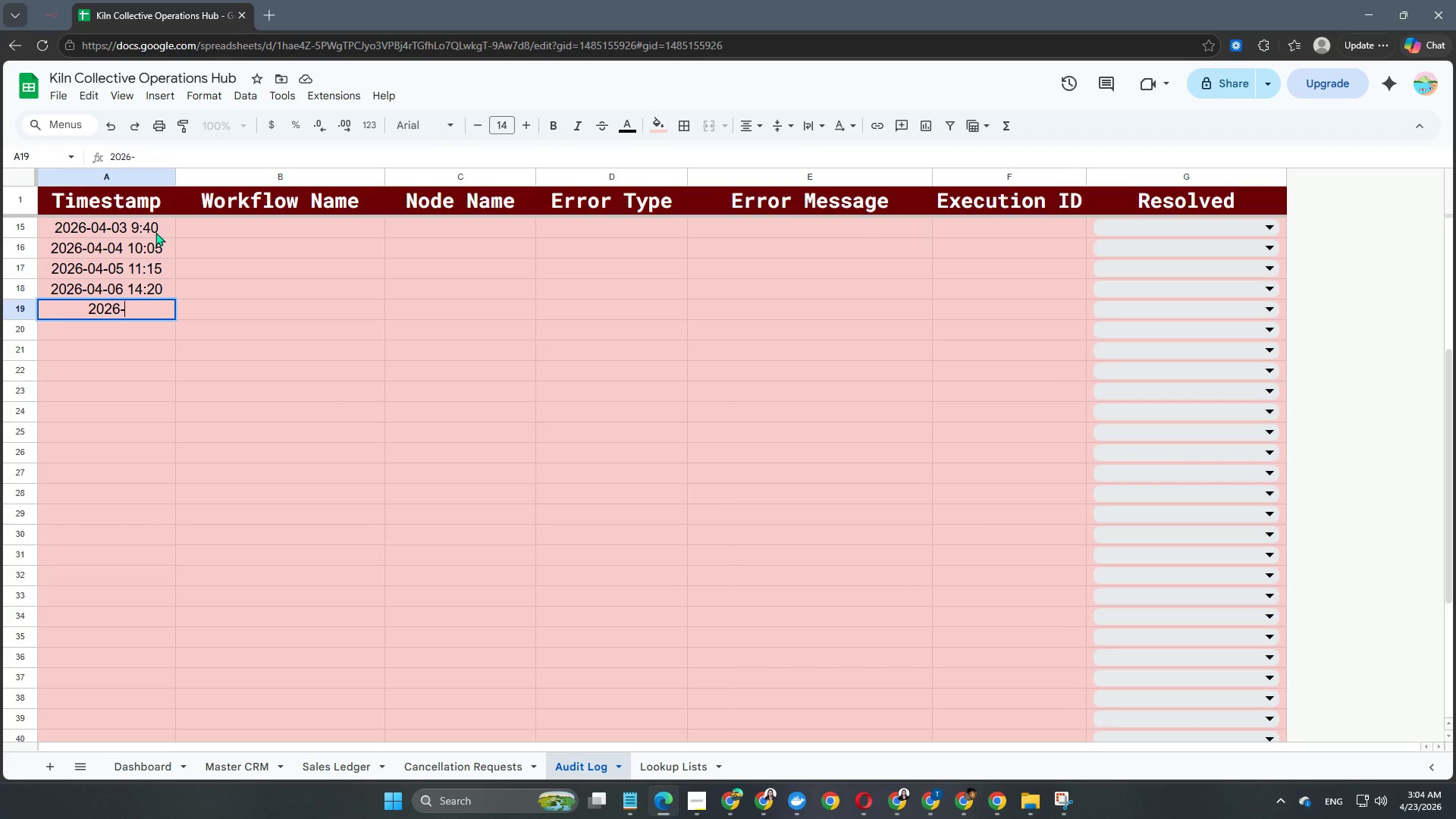 
key(Numpad0)
 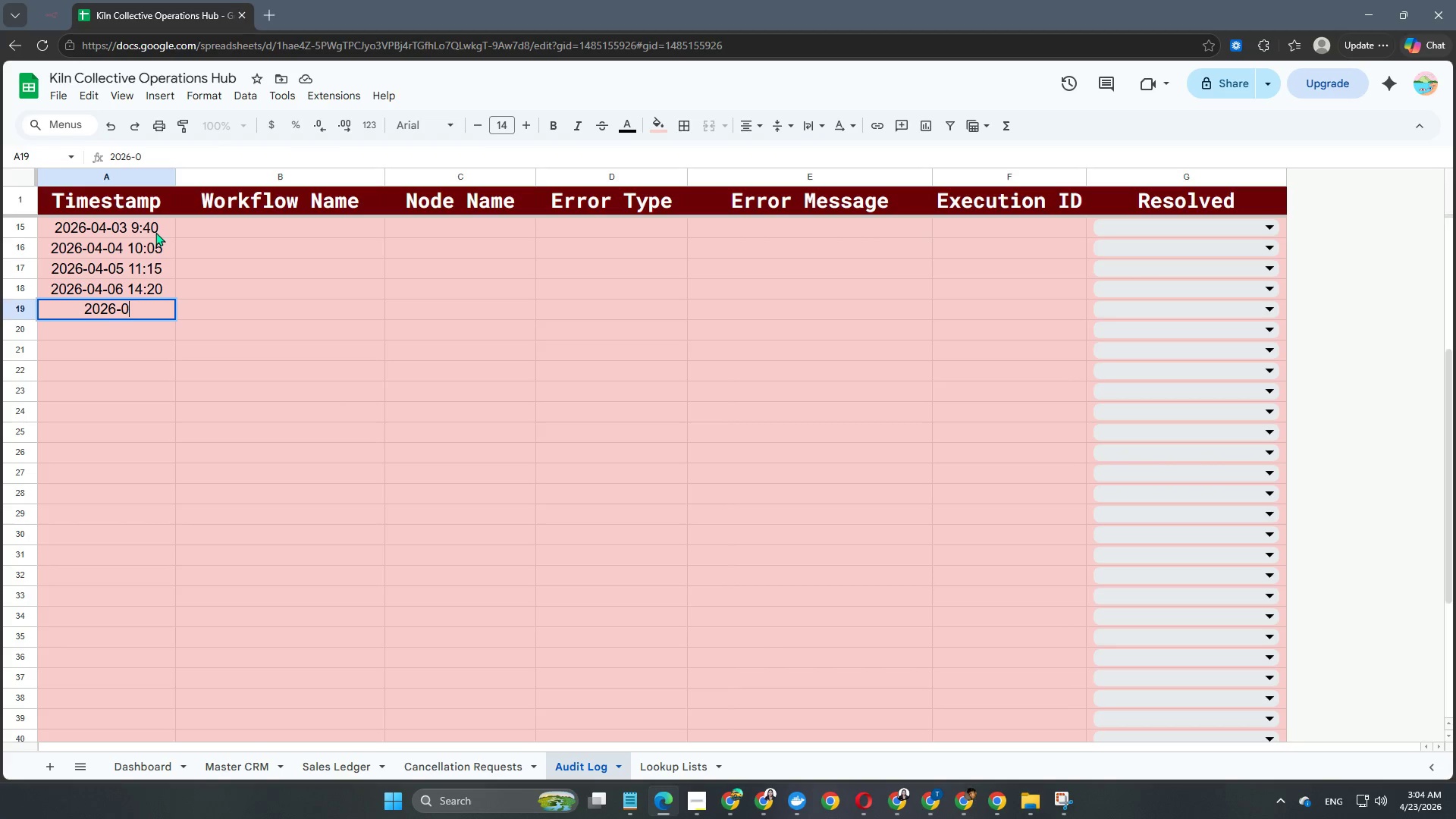 
key(Numpad4)
 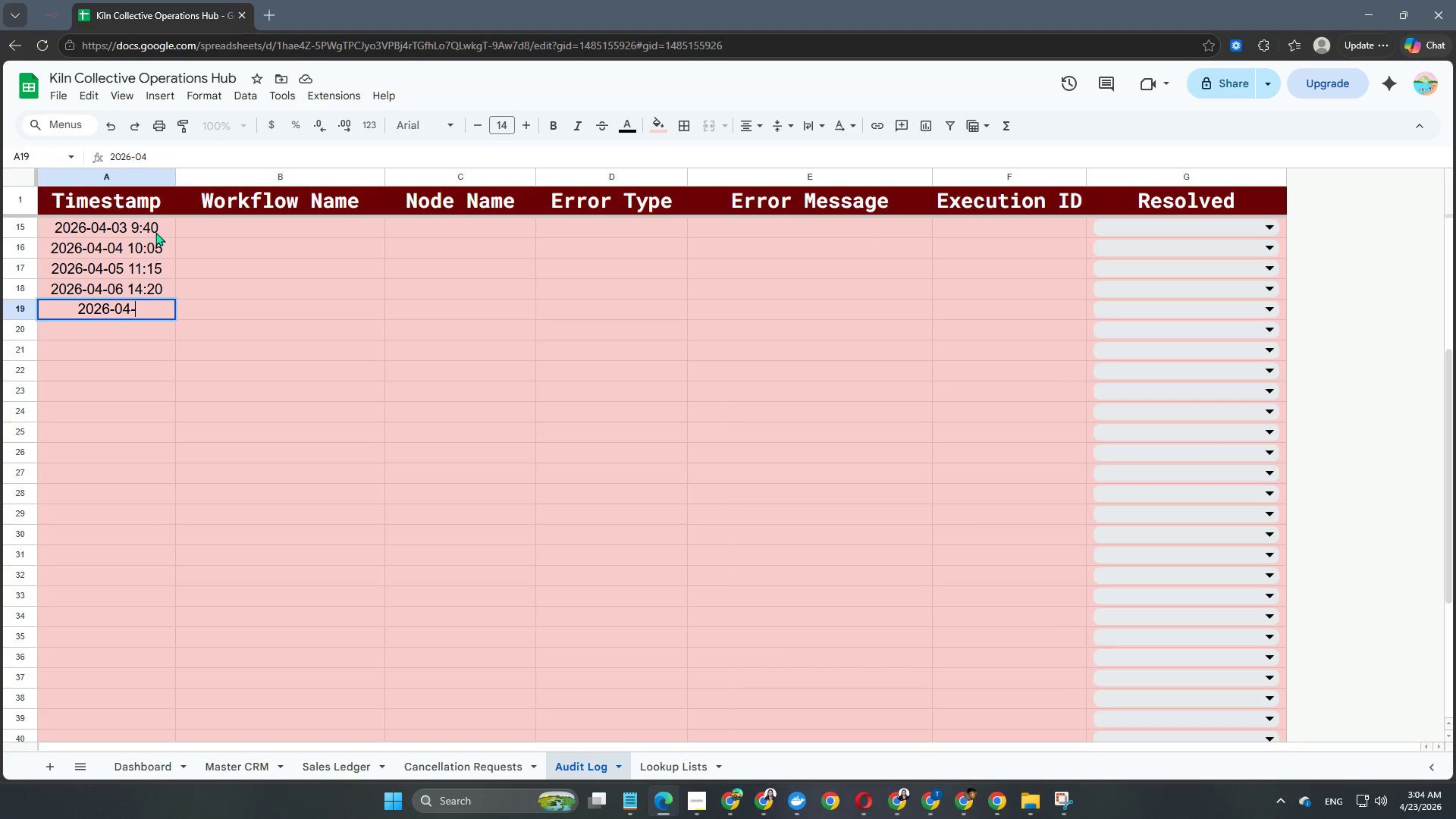 
key(NumpadSubtract)
 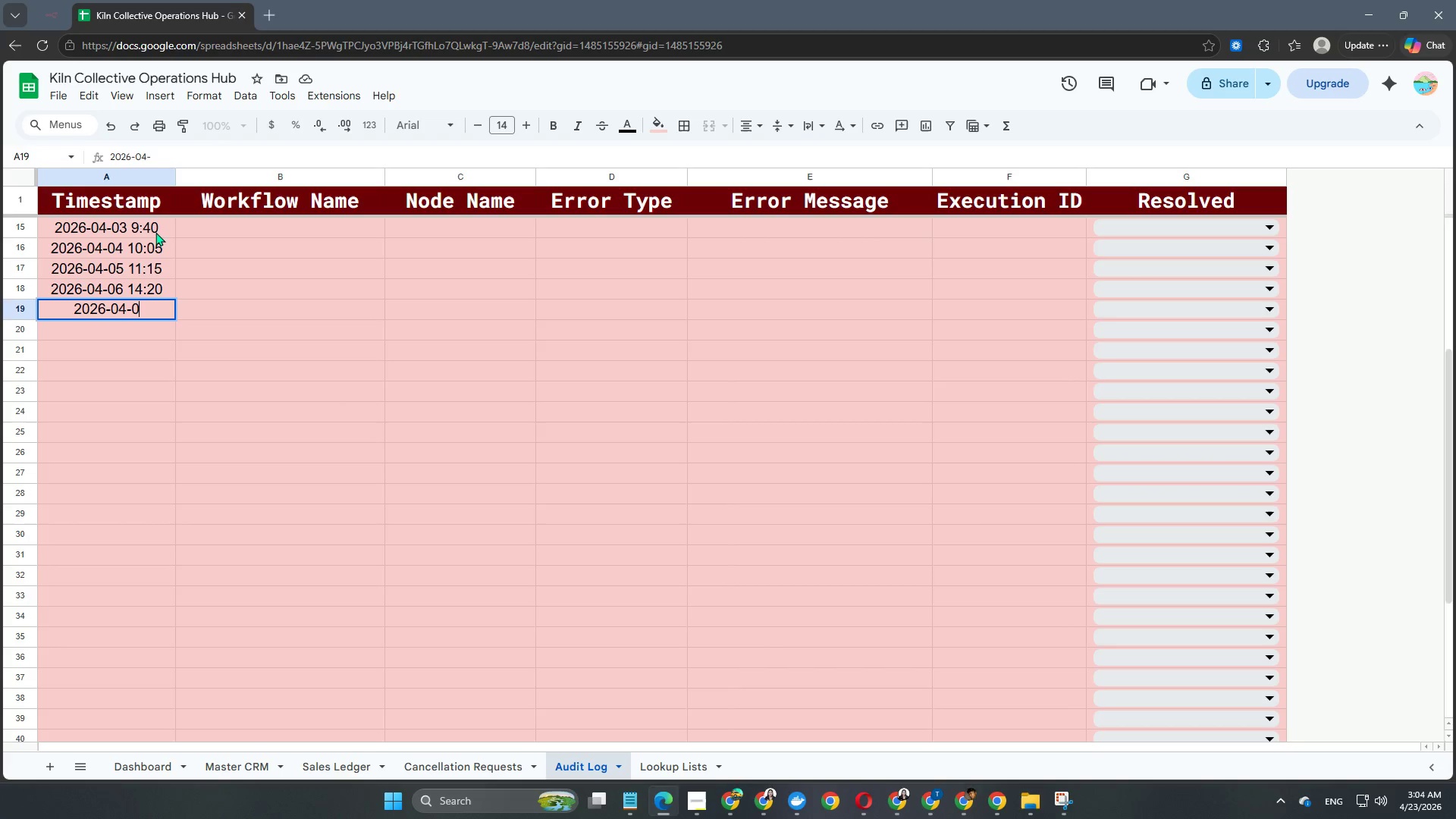 
key(Numpad0)
 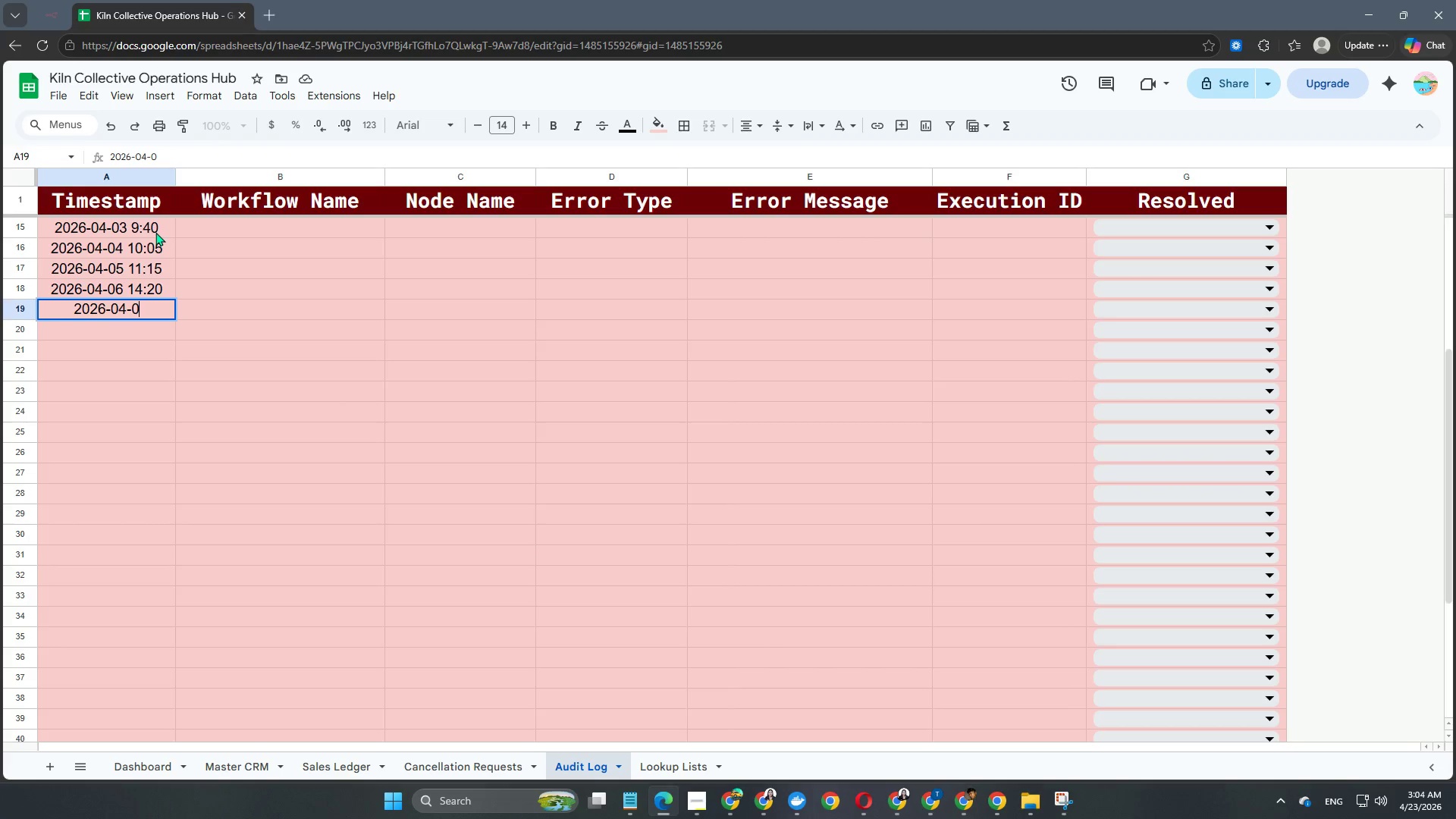 
key(Numpad7)
 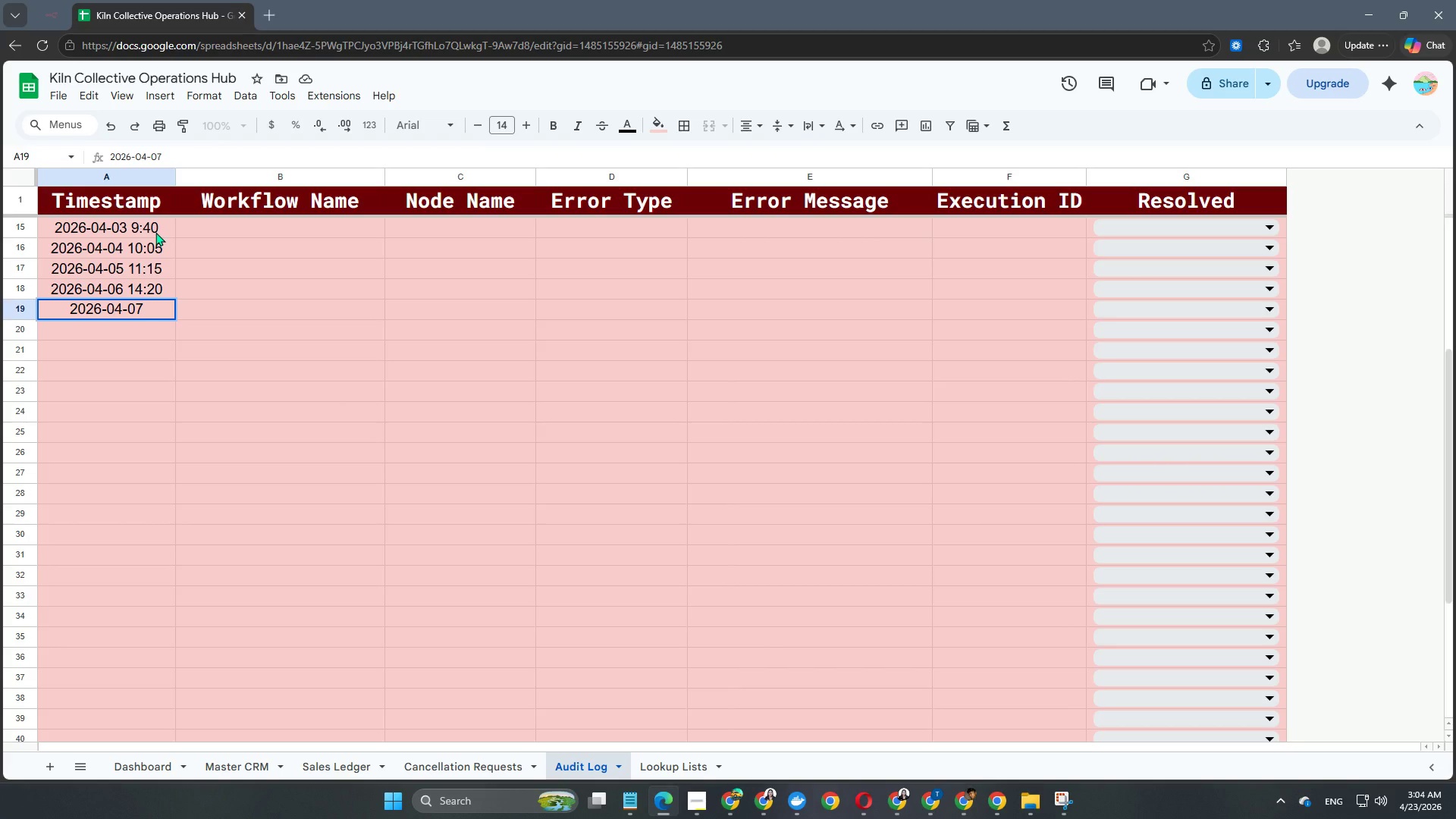 
key(Space)
 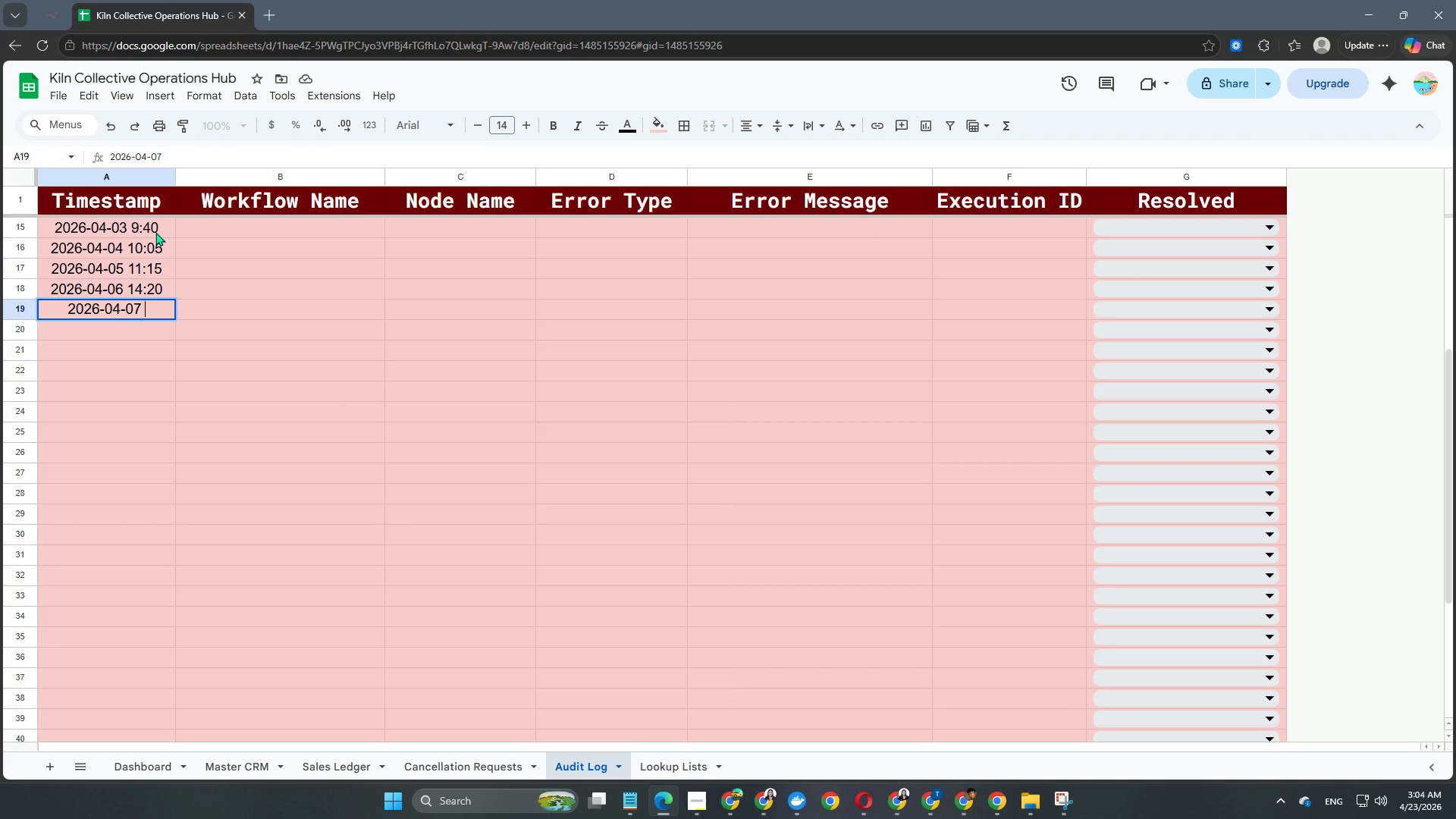 
key(Numpad1)
 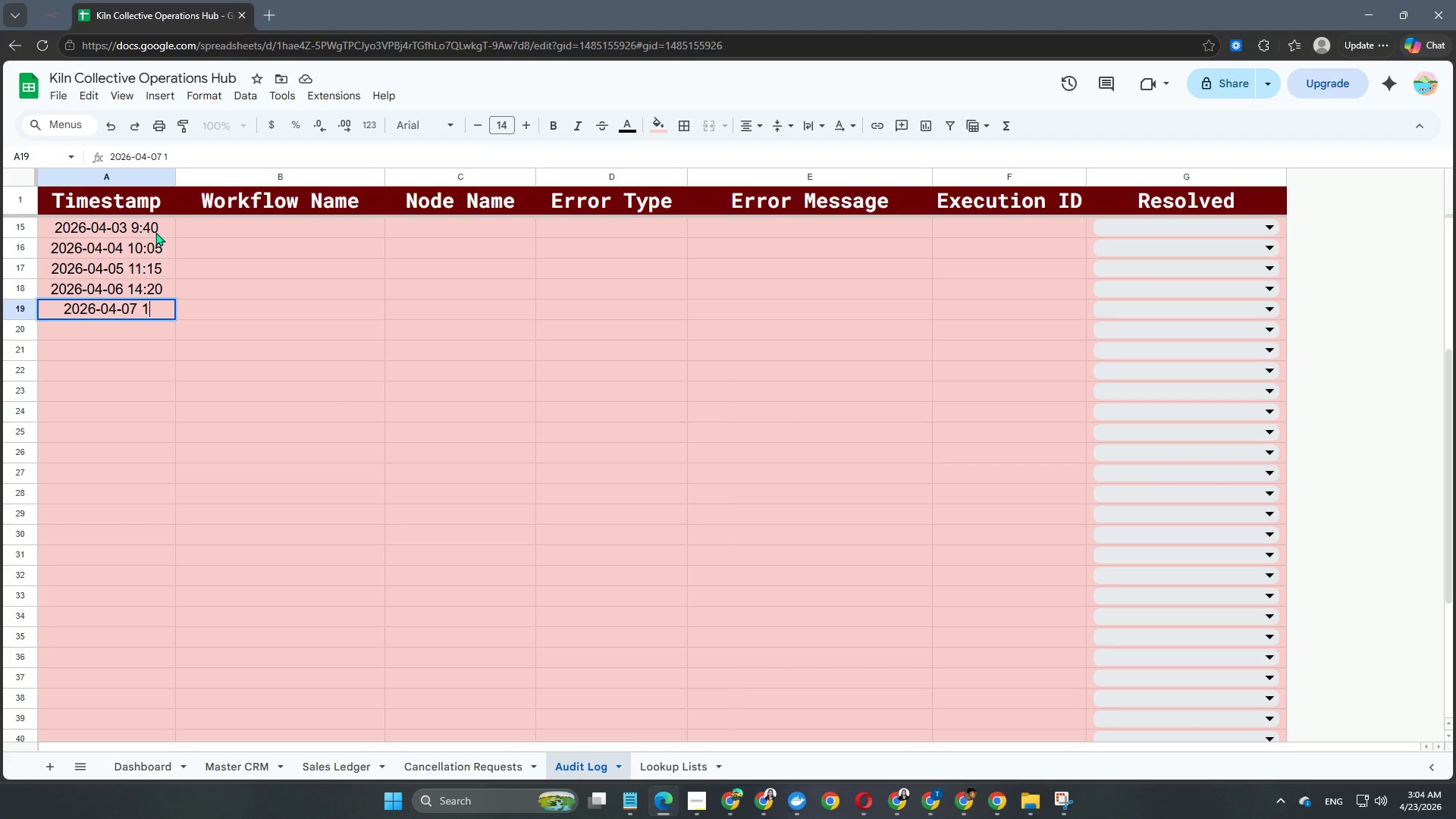 
key(Numpad6)
 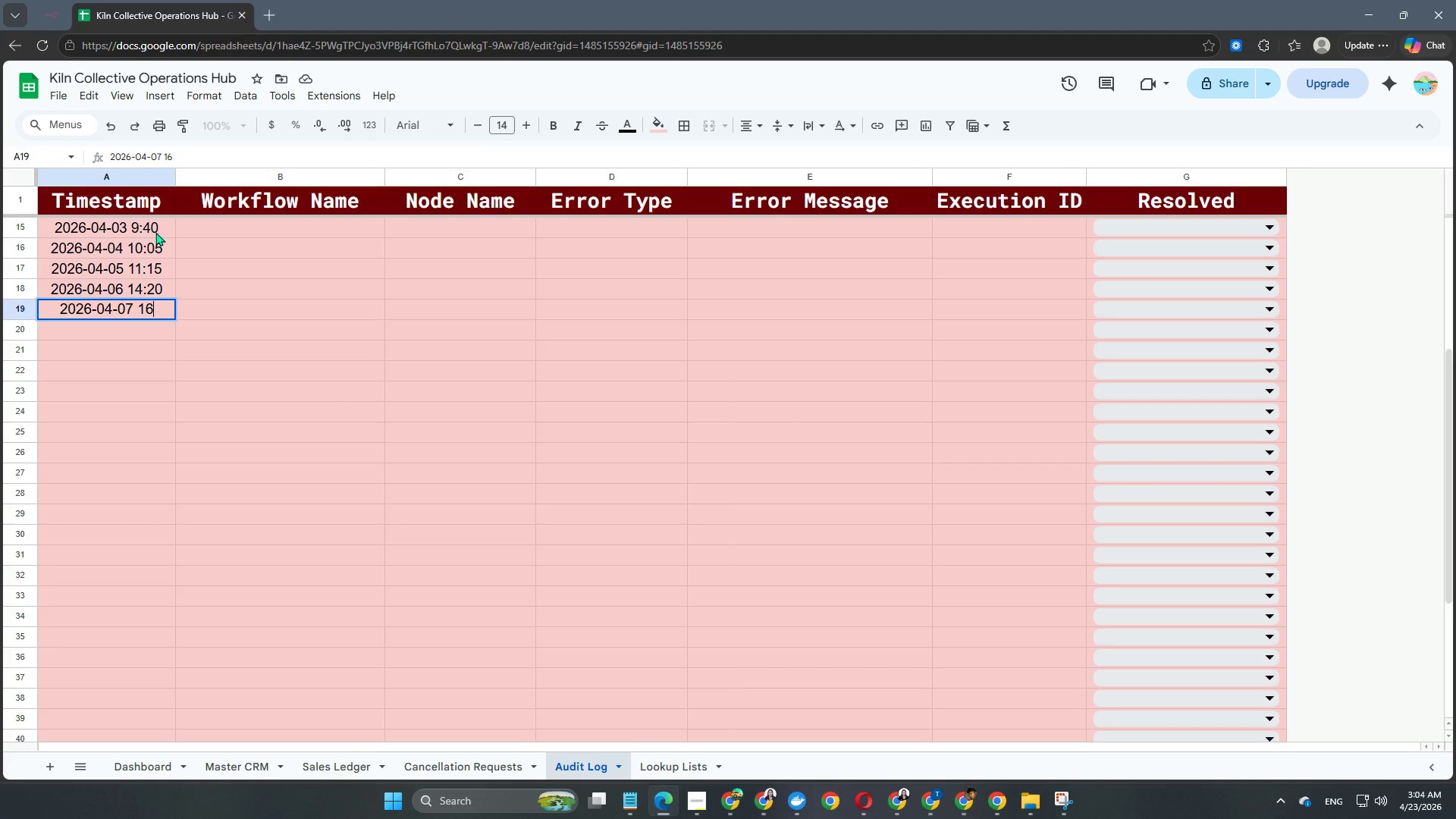 
key(Shift+ShiftRight)
 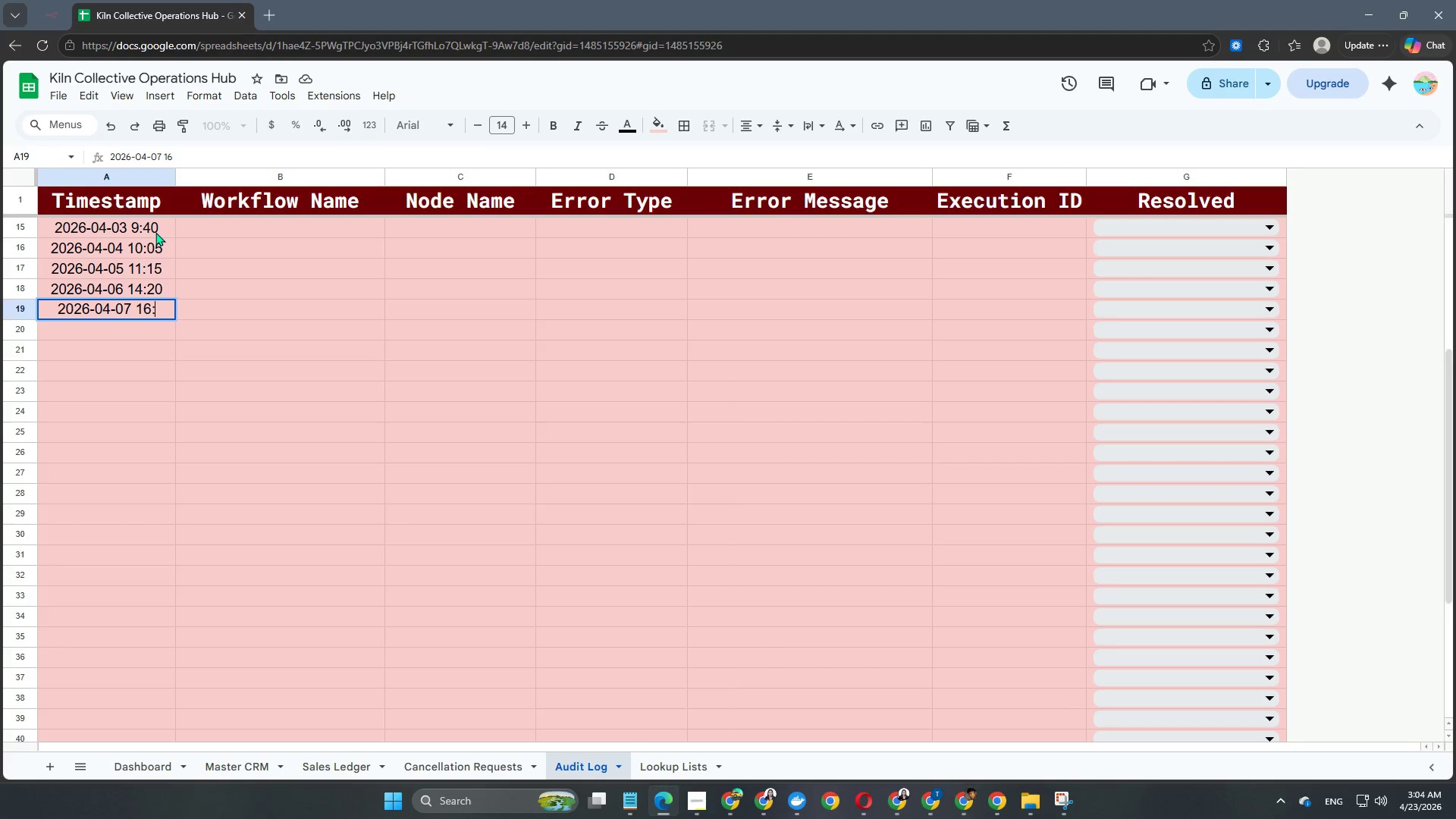 
key(Shift+Semicolon)
 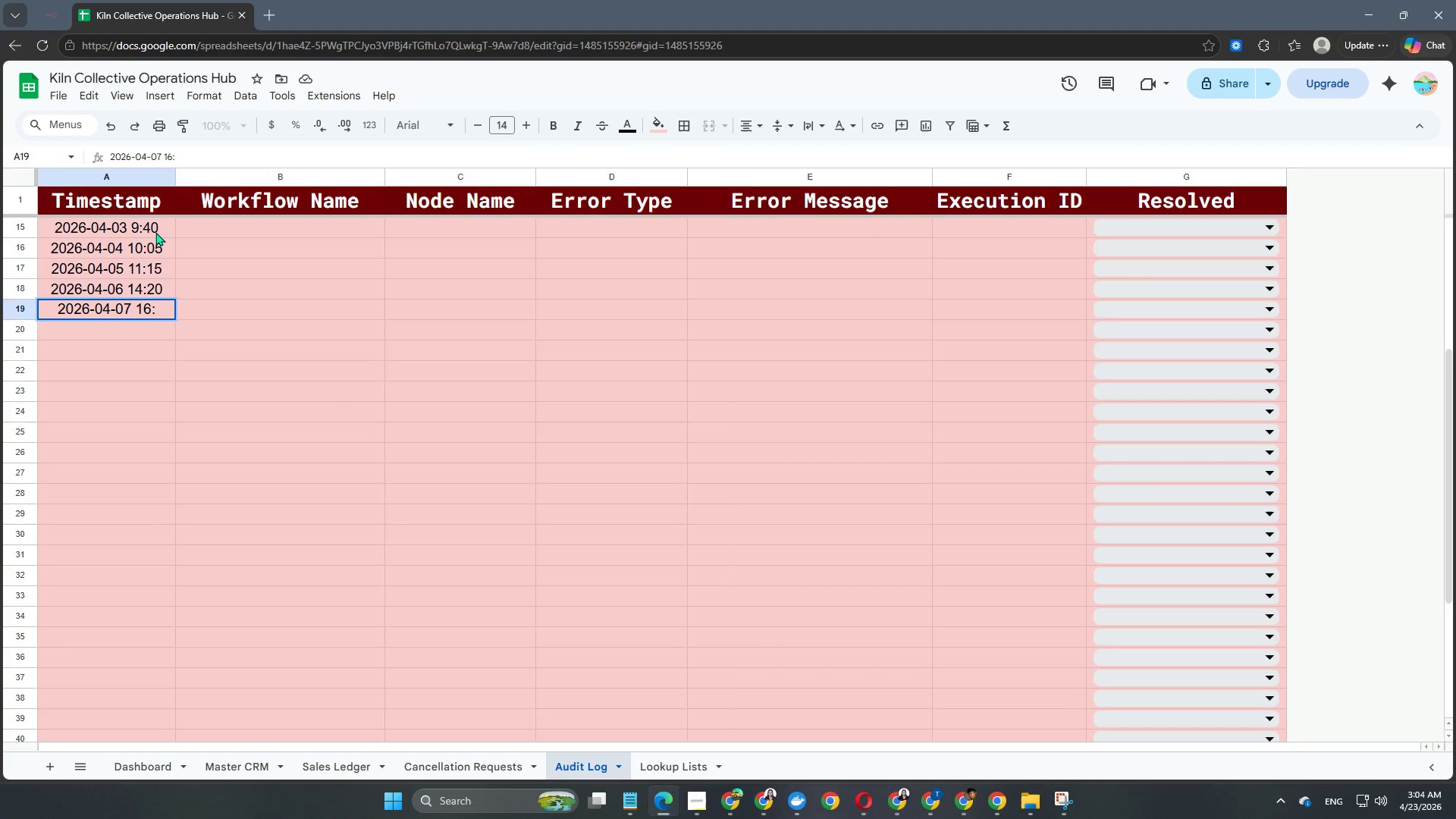 
key(Numpad4)
 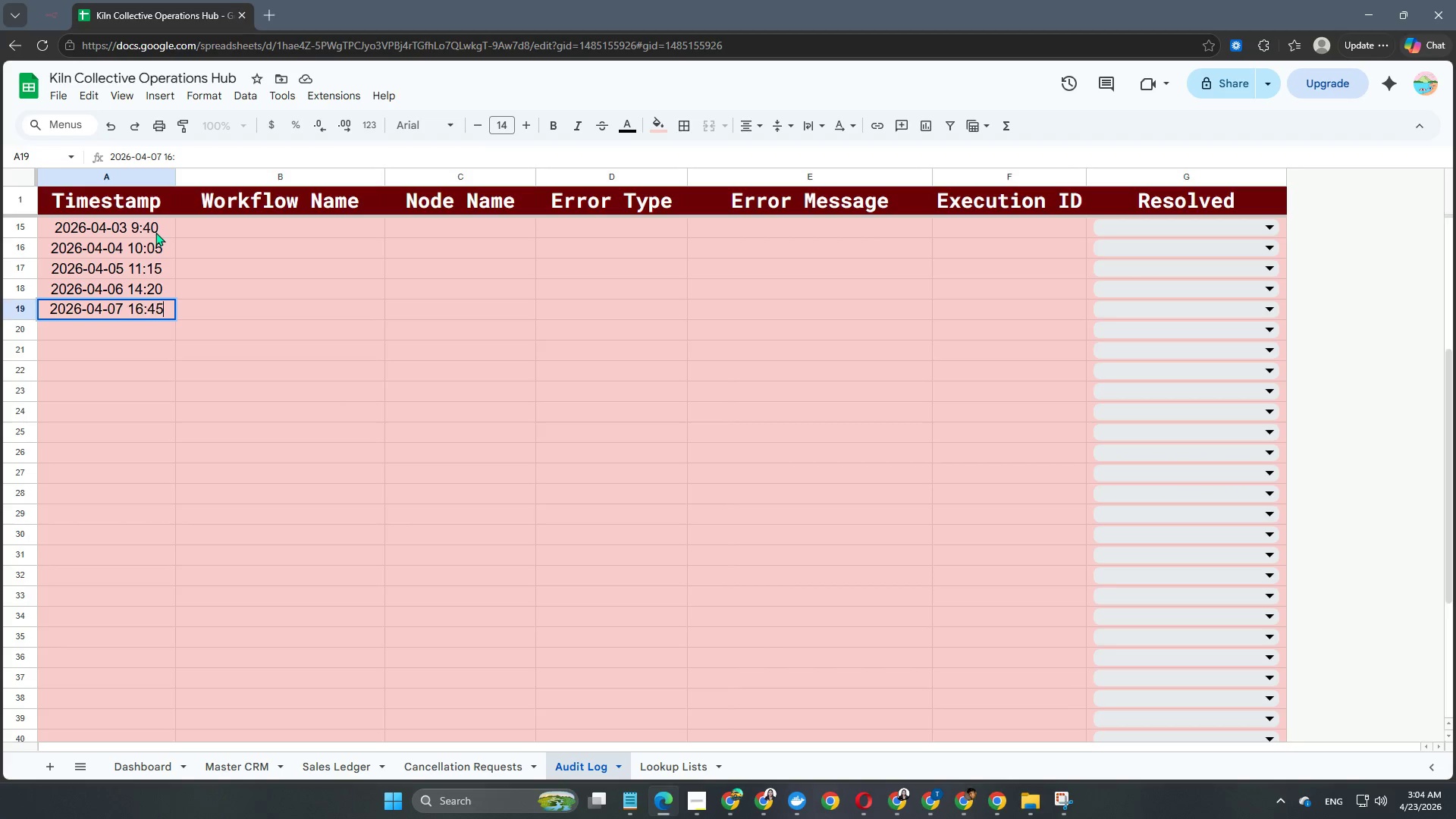 
key(Numpad5)
 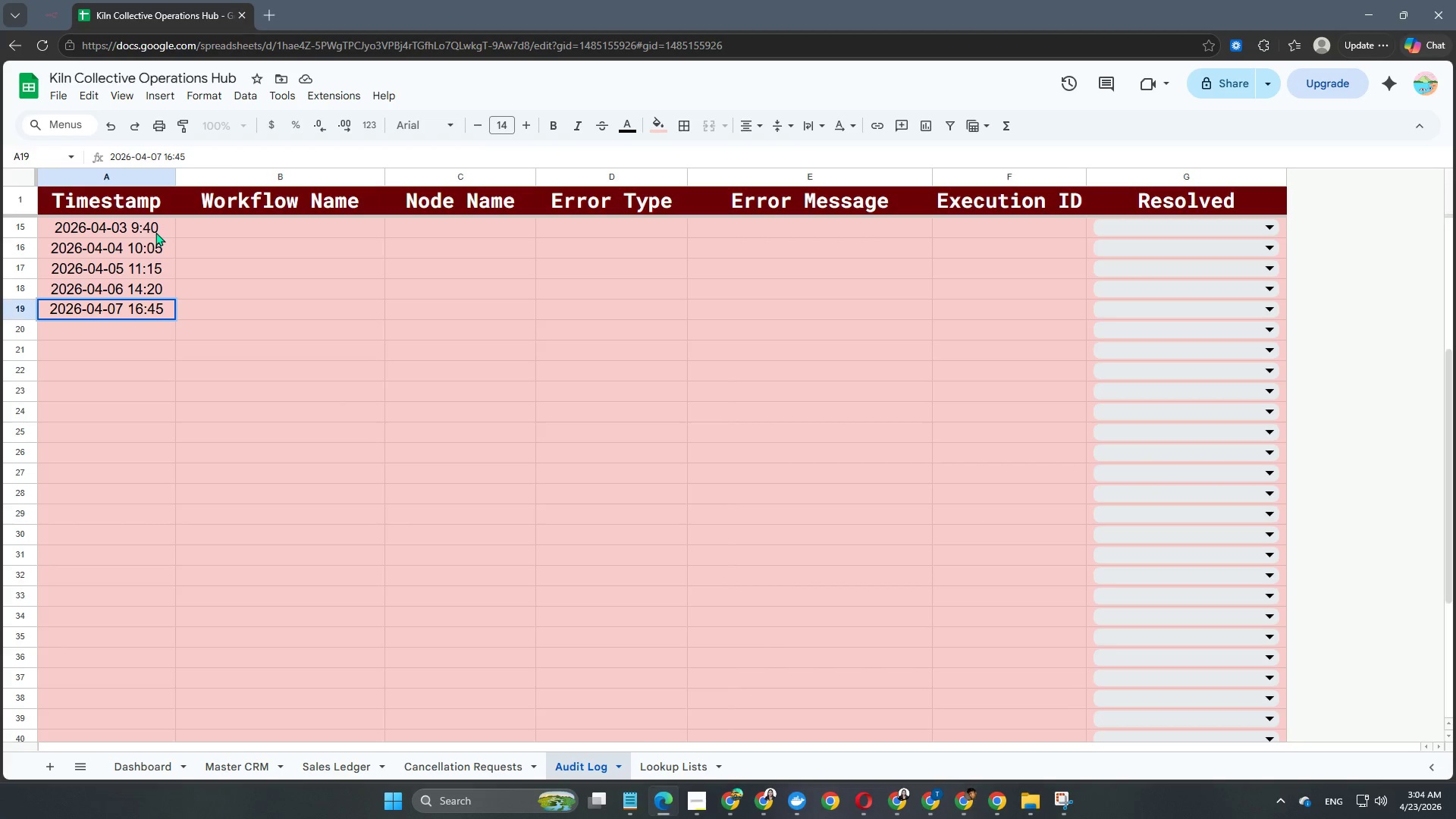 
key(Enter)
 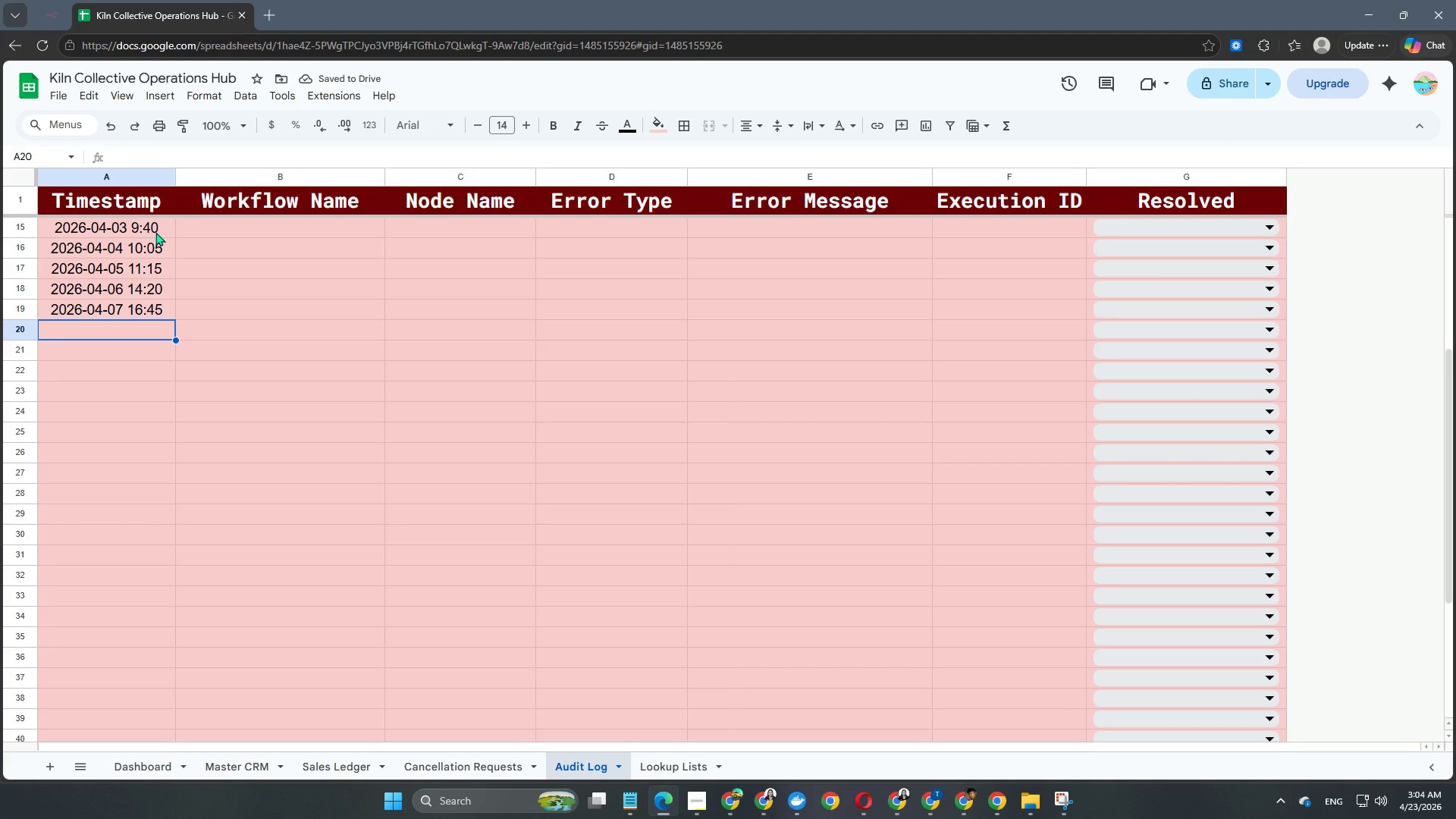 
key(Numpad2)
 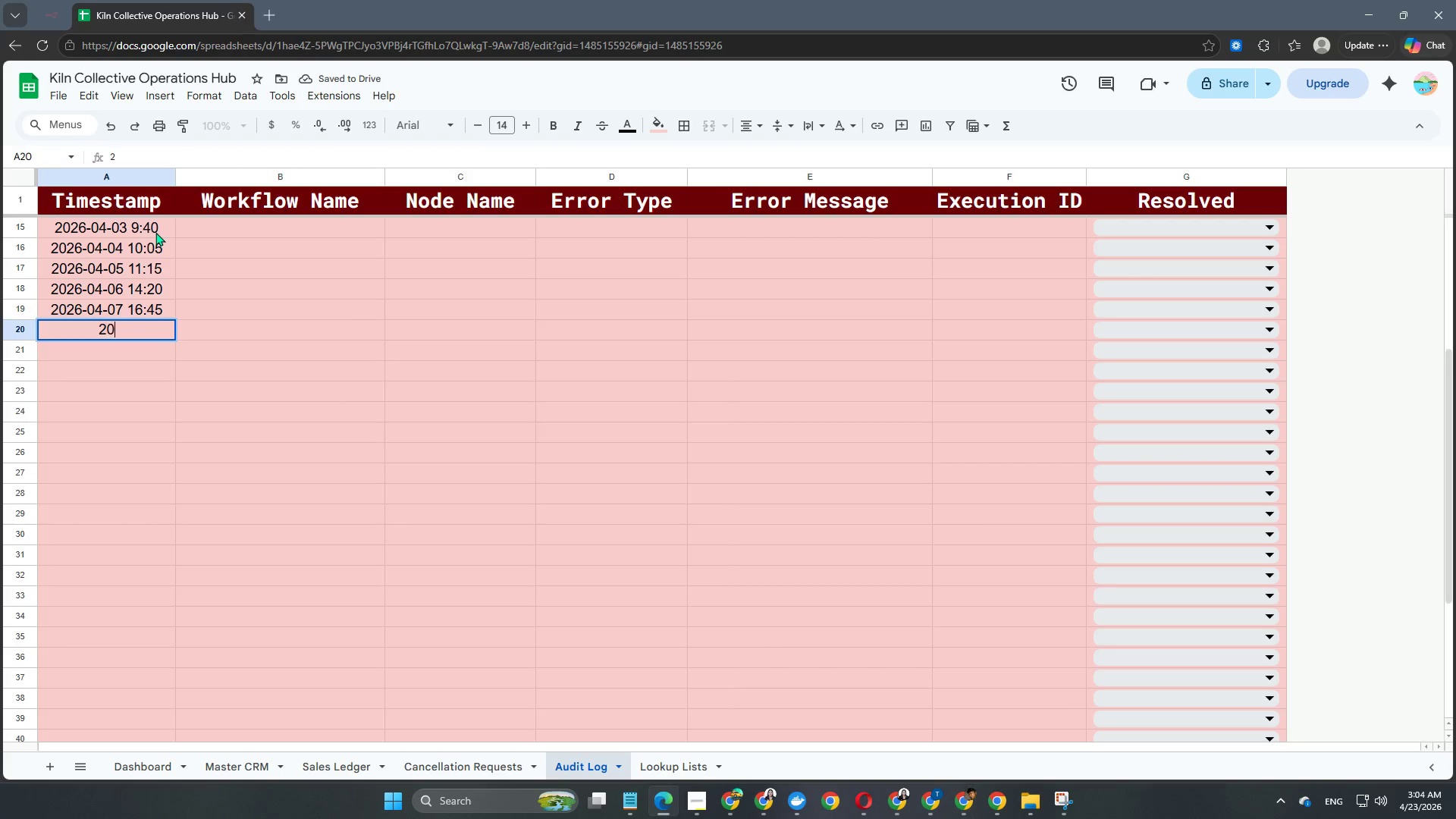 
key(Numpad0)
 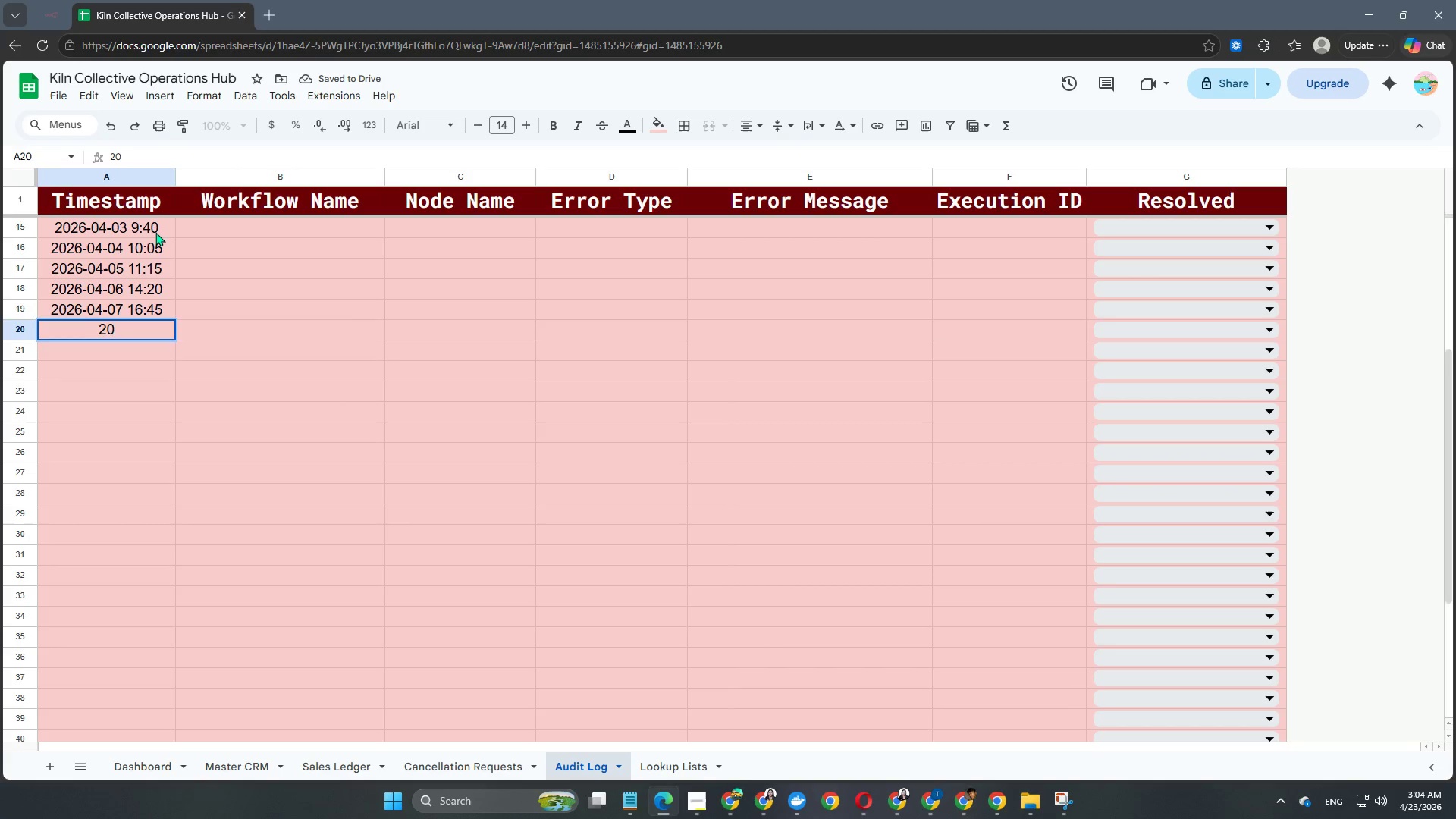 
key(Numpad2)
 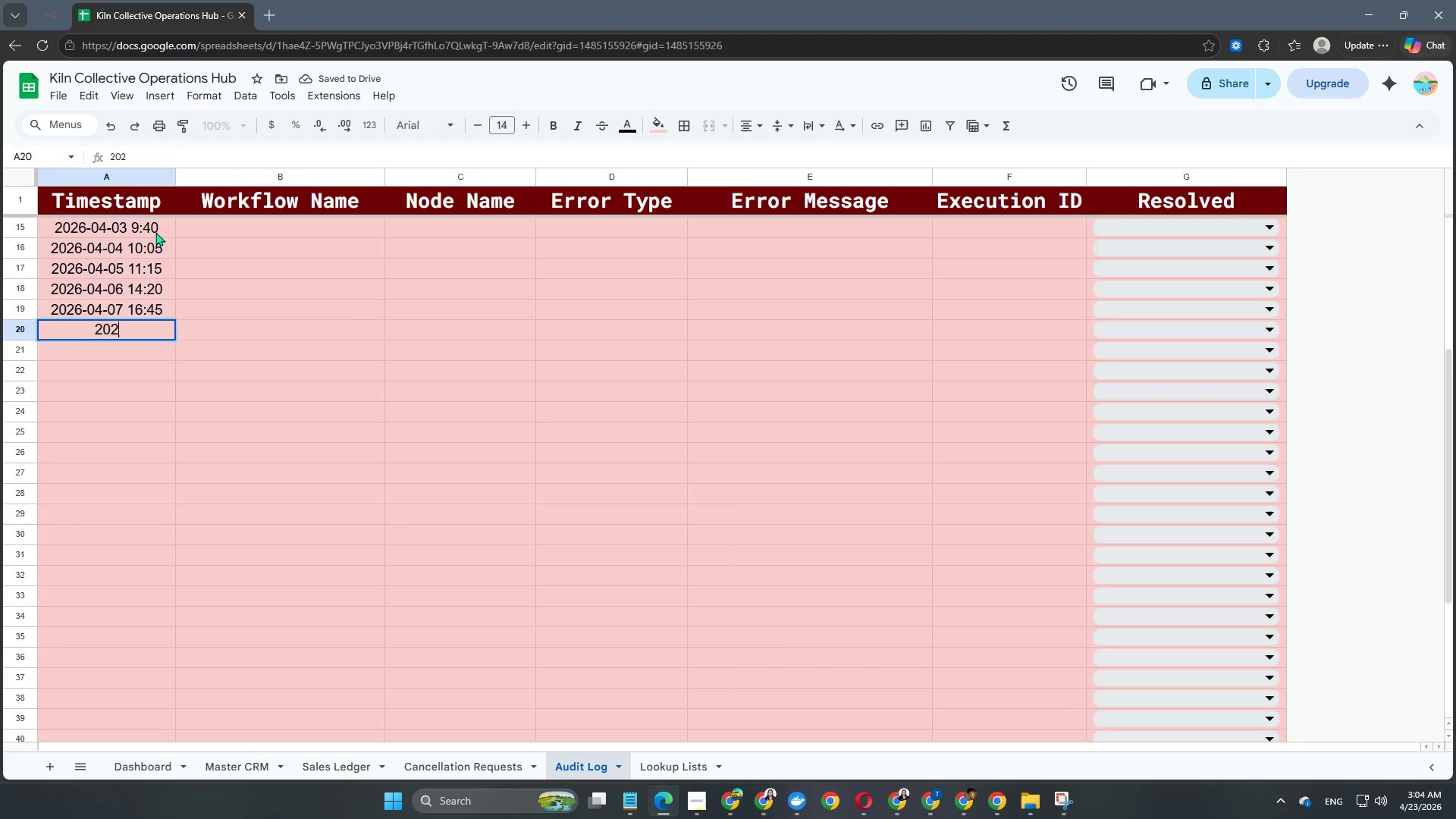 
key(Numpad6)
 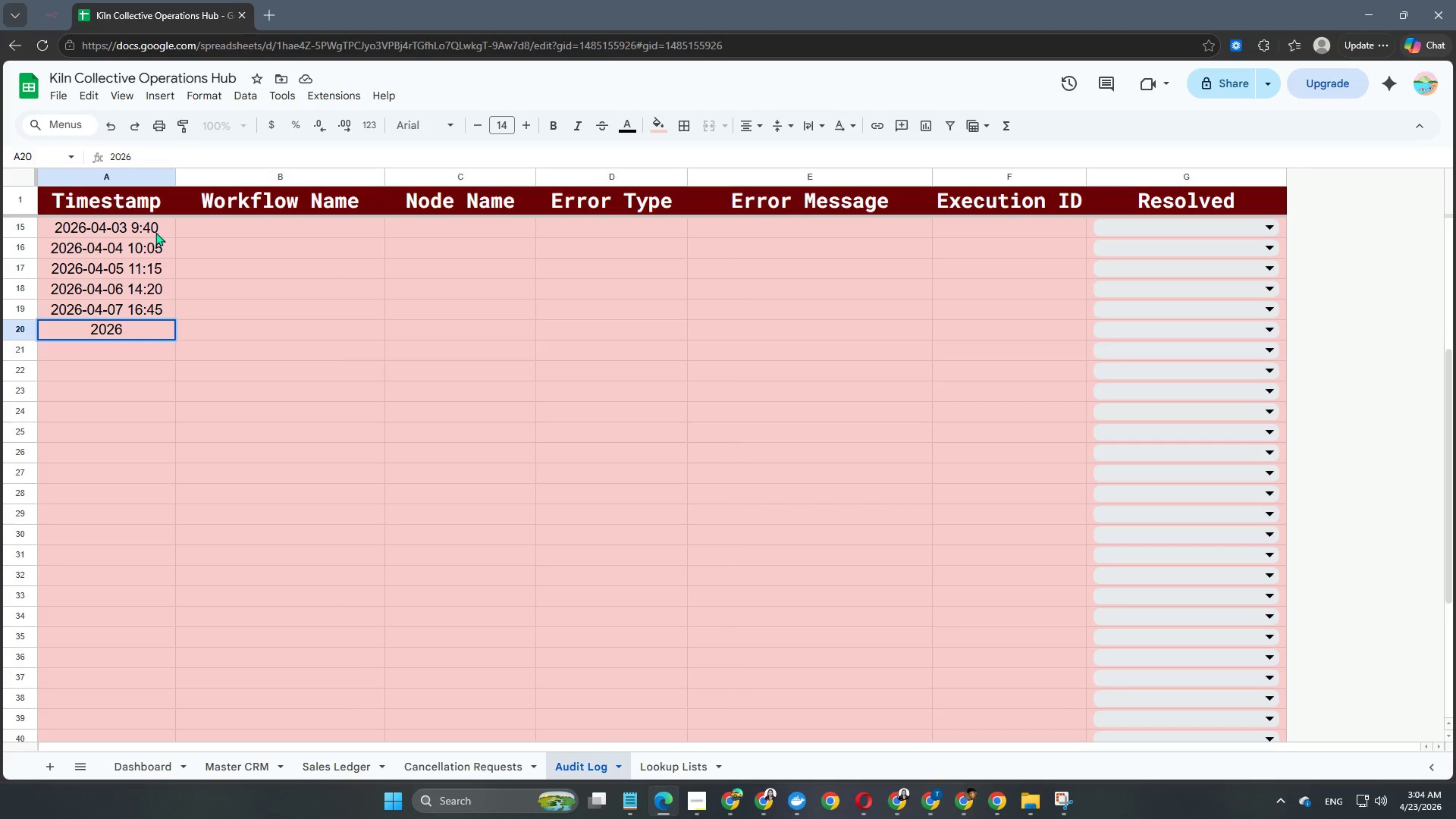 
key(NumpadSubtract)
 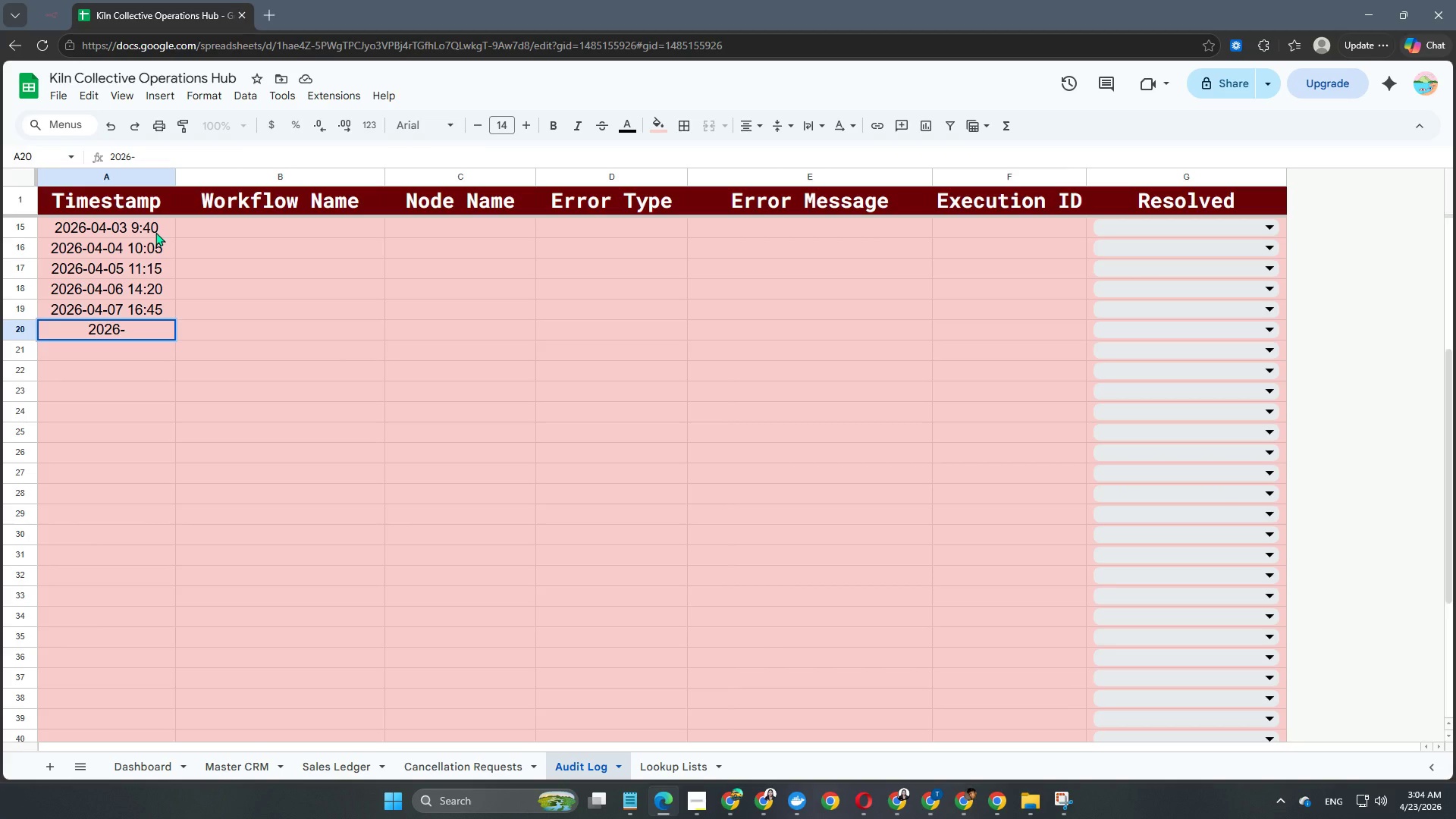 
key(Numpad0)
 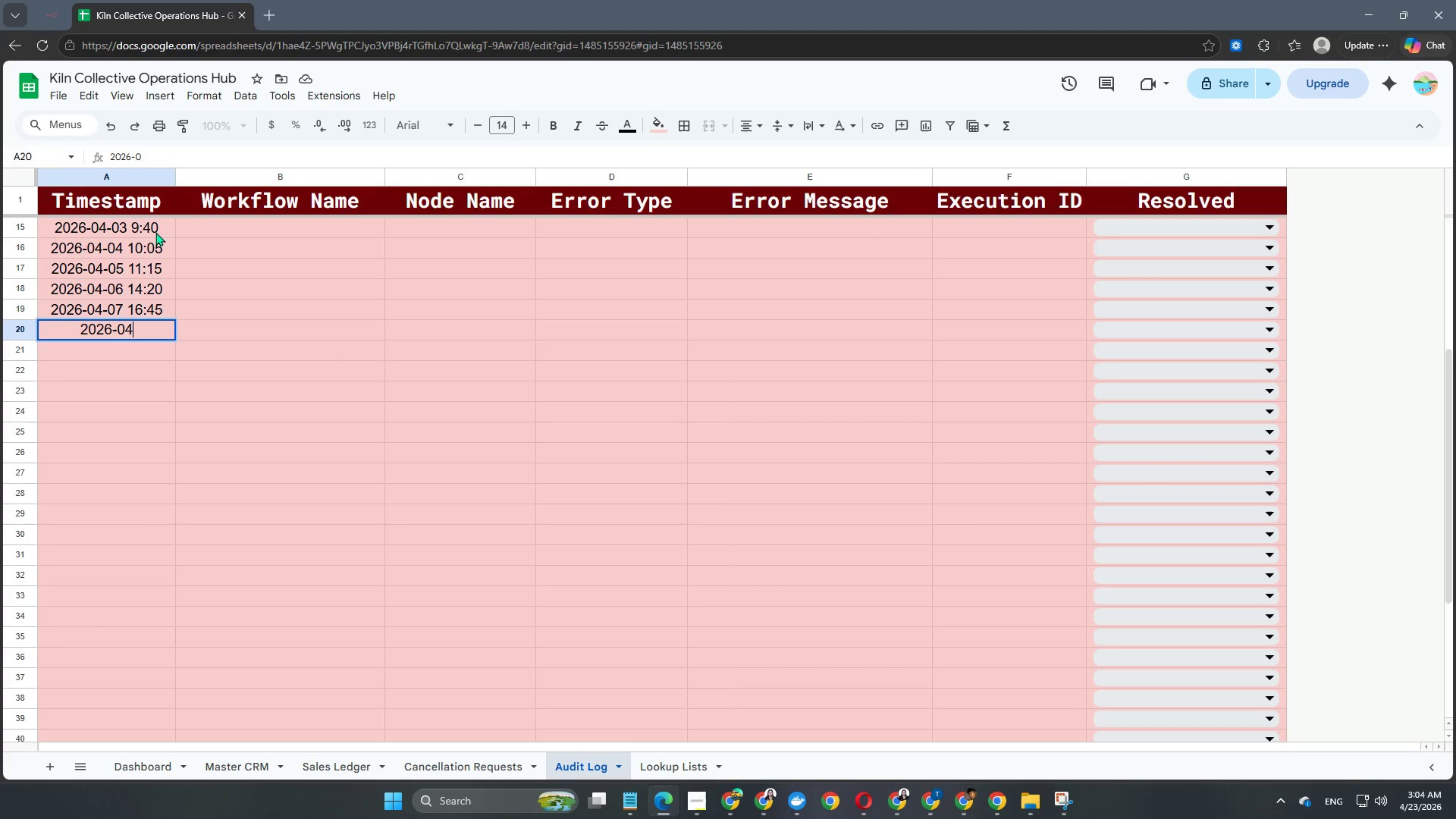 
key(Numpad4)
 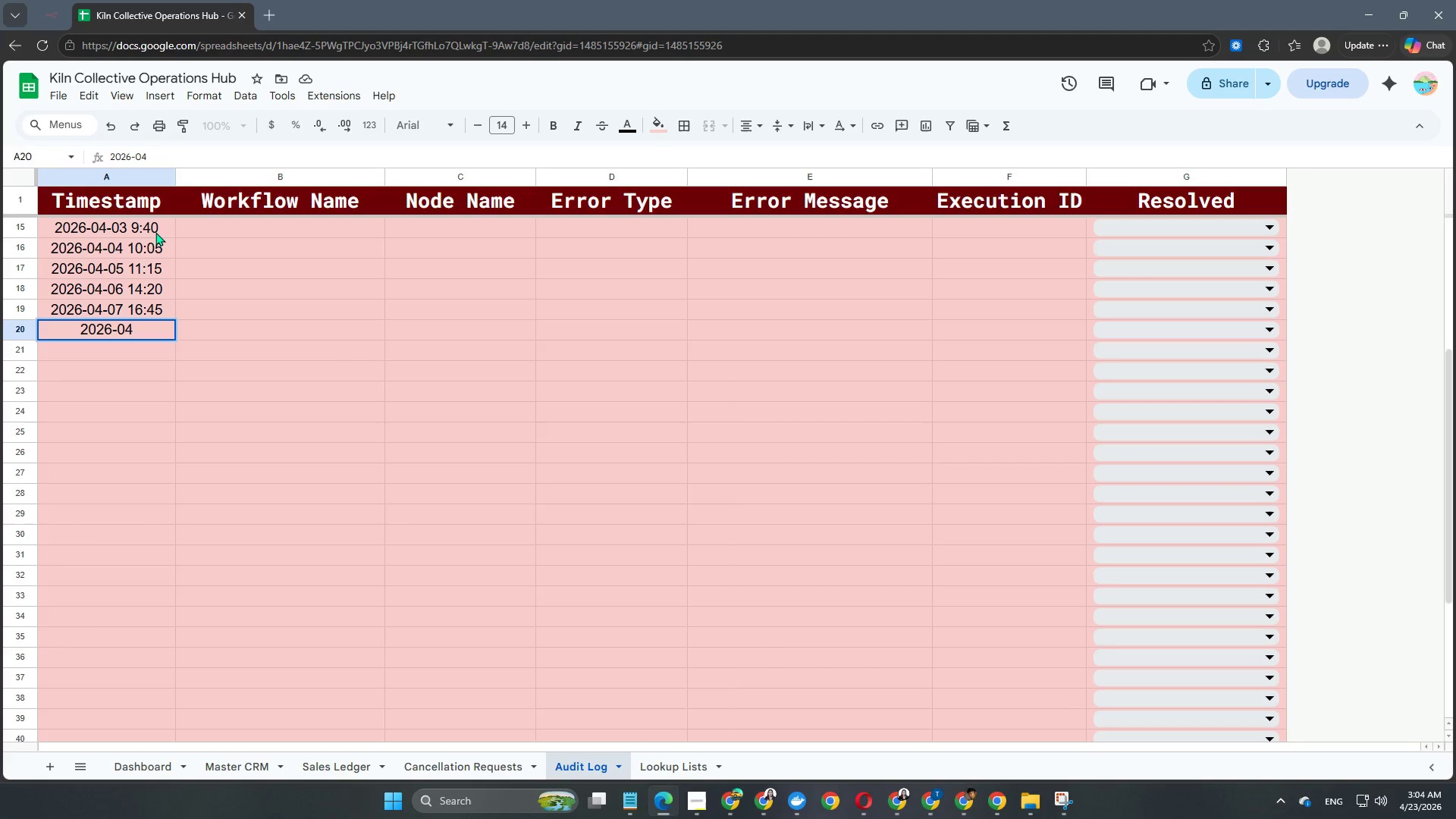 
key(NumpadSubtract)
 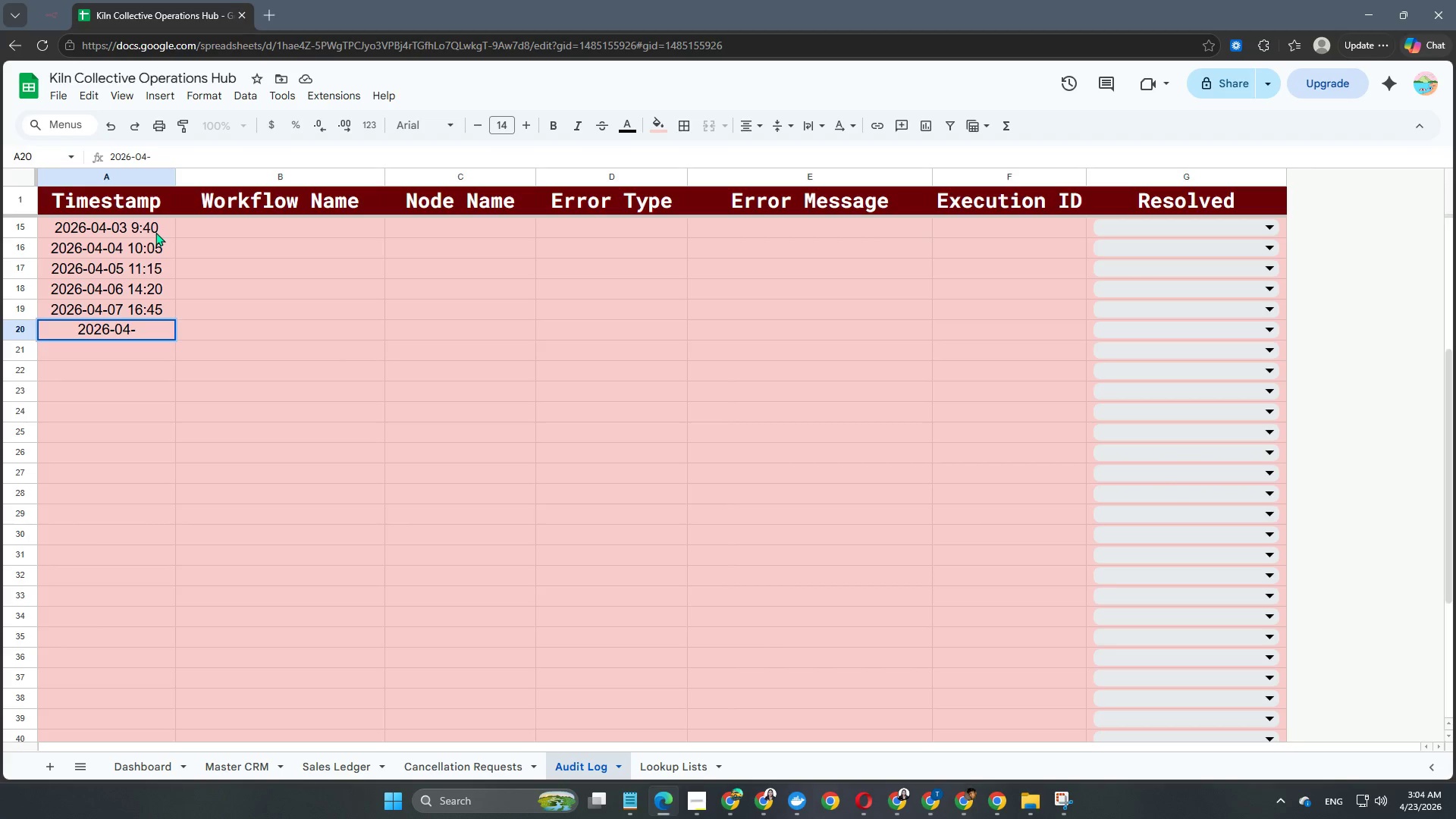 
key(Numpad0)
 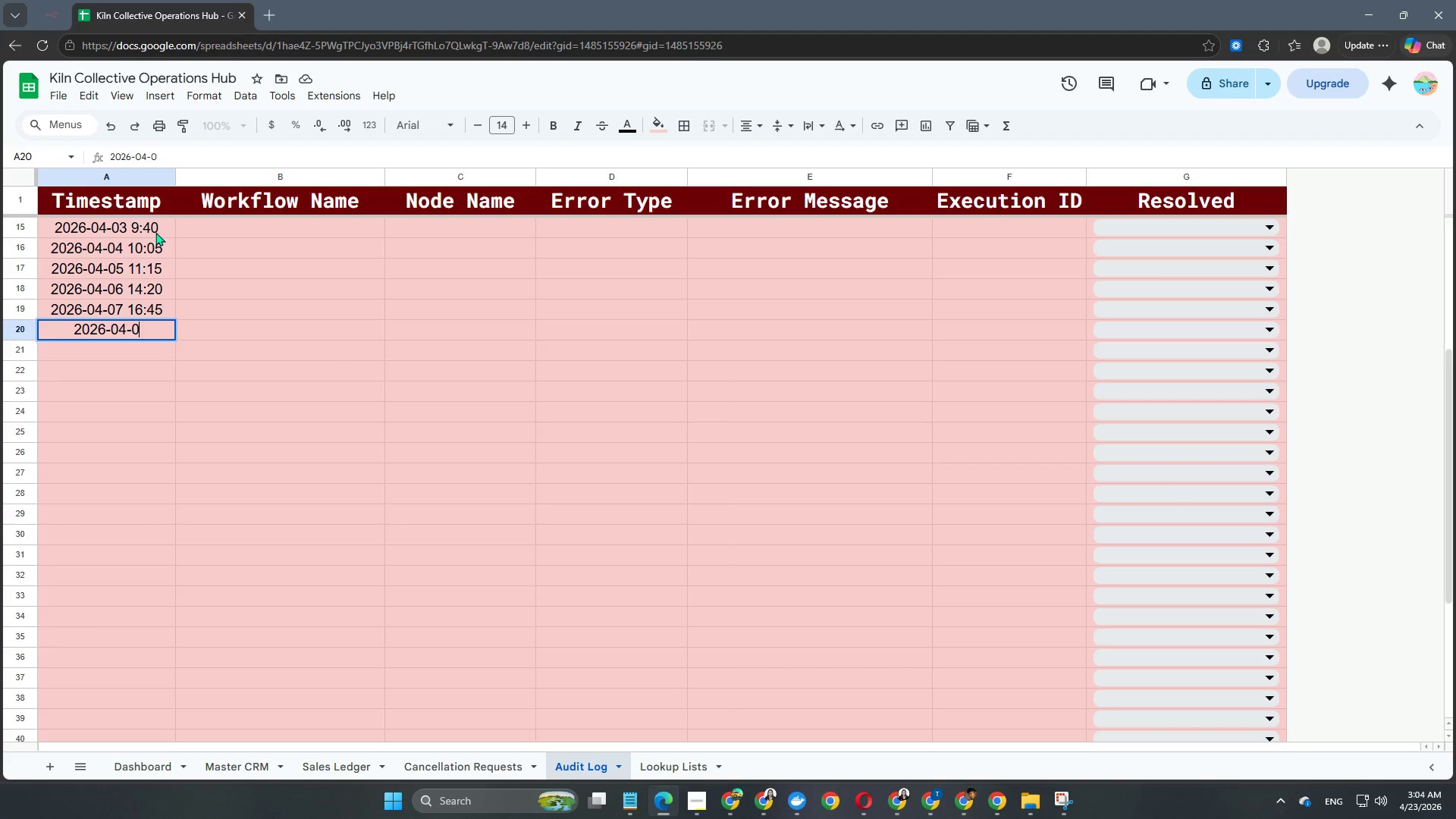 
key(Numpad8)
 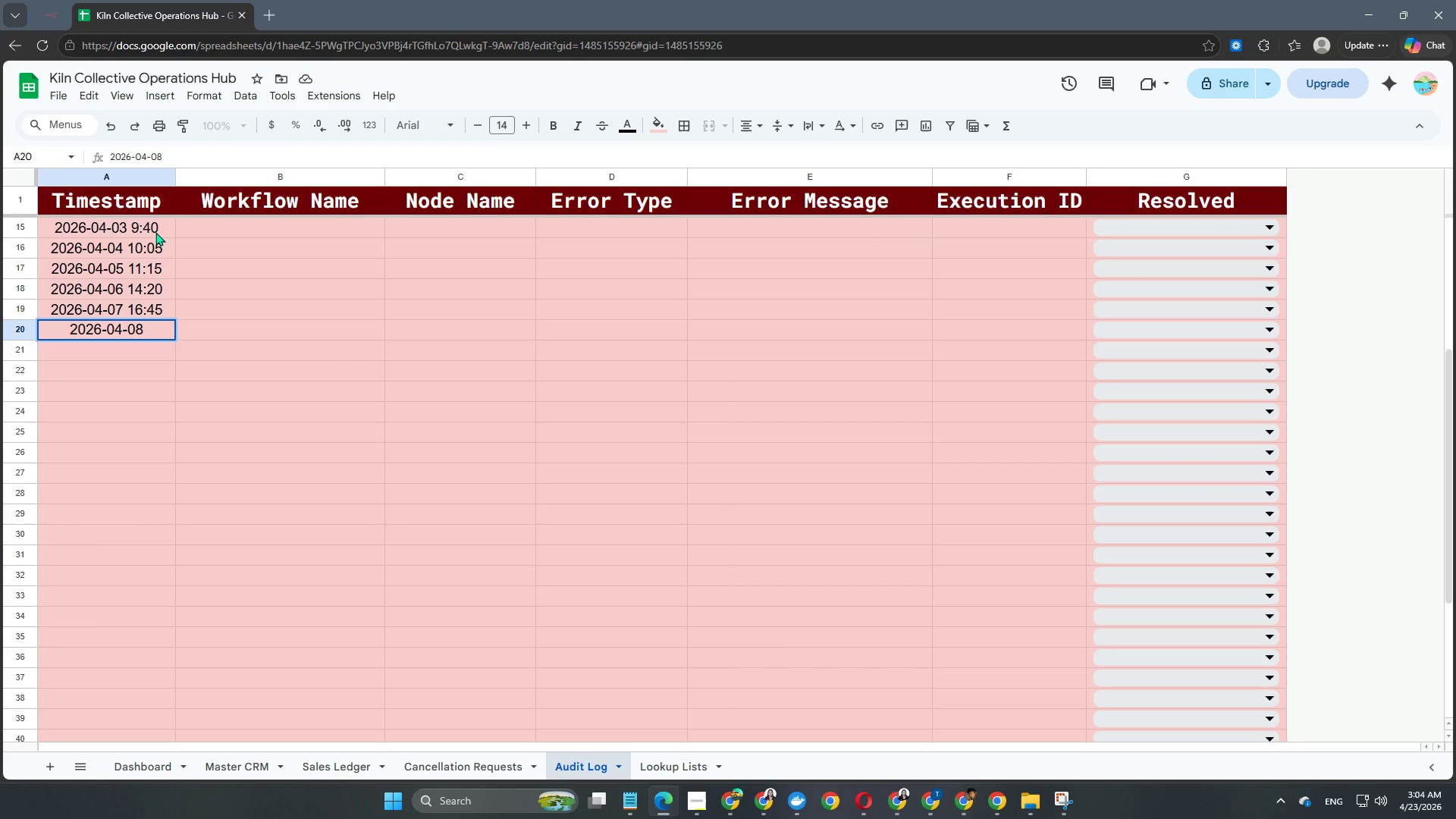 
key(Space)
 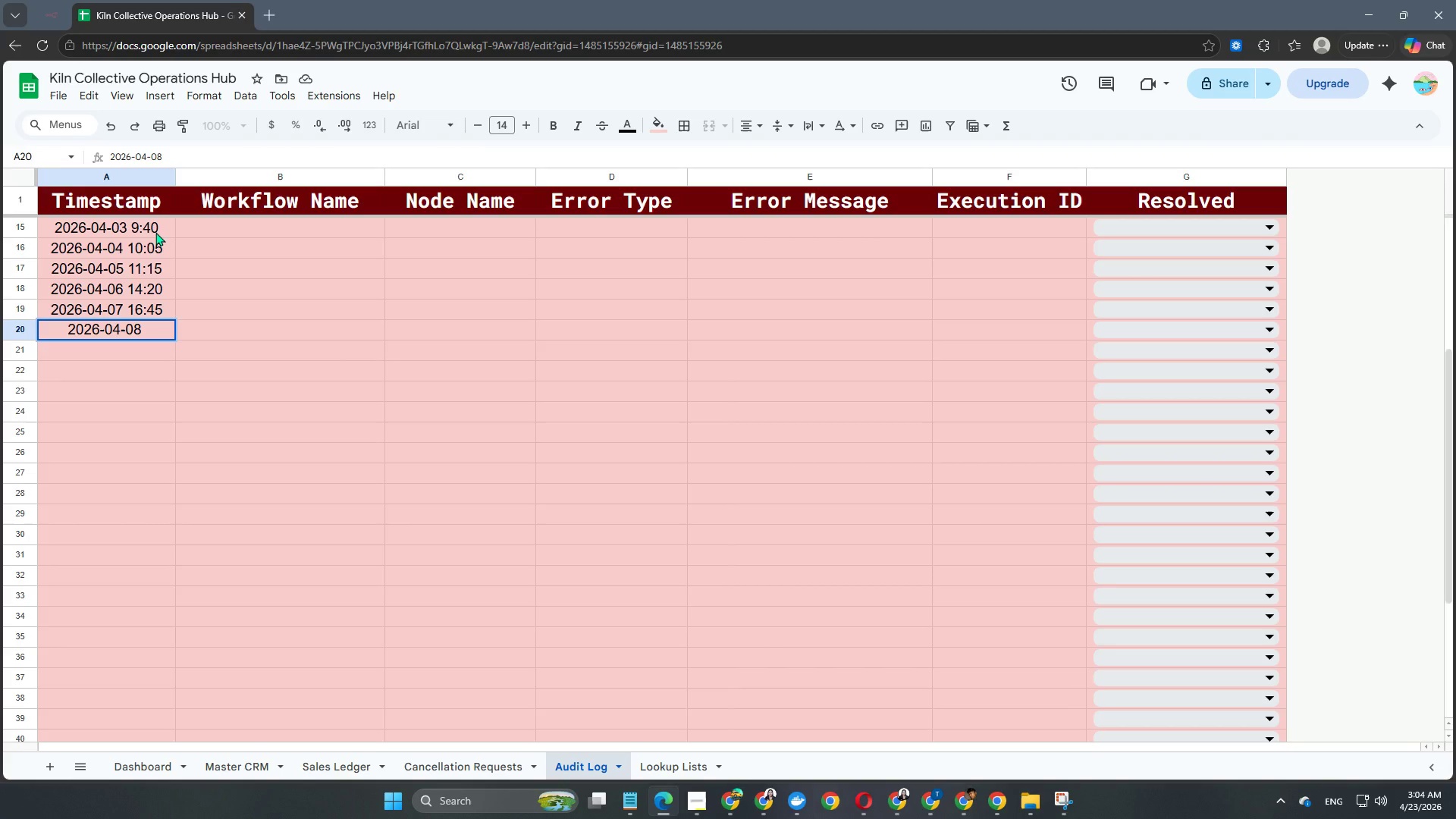 
wait(5.03)
 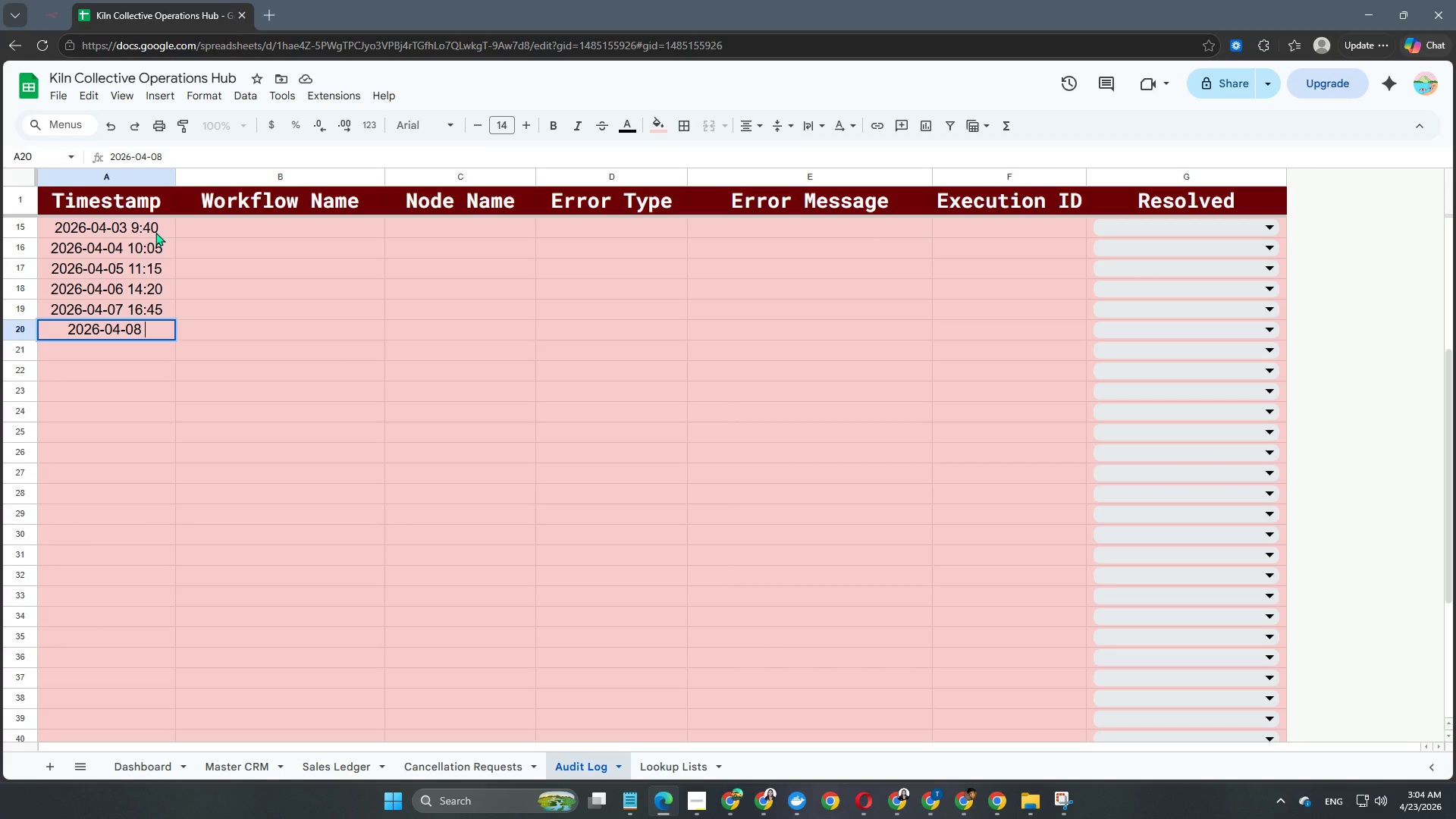 
key(Numpad0)
 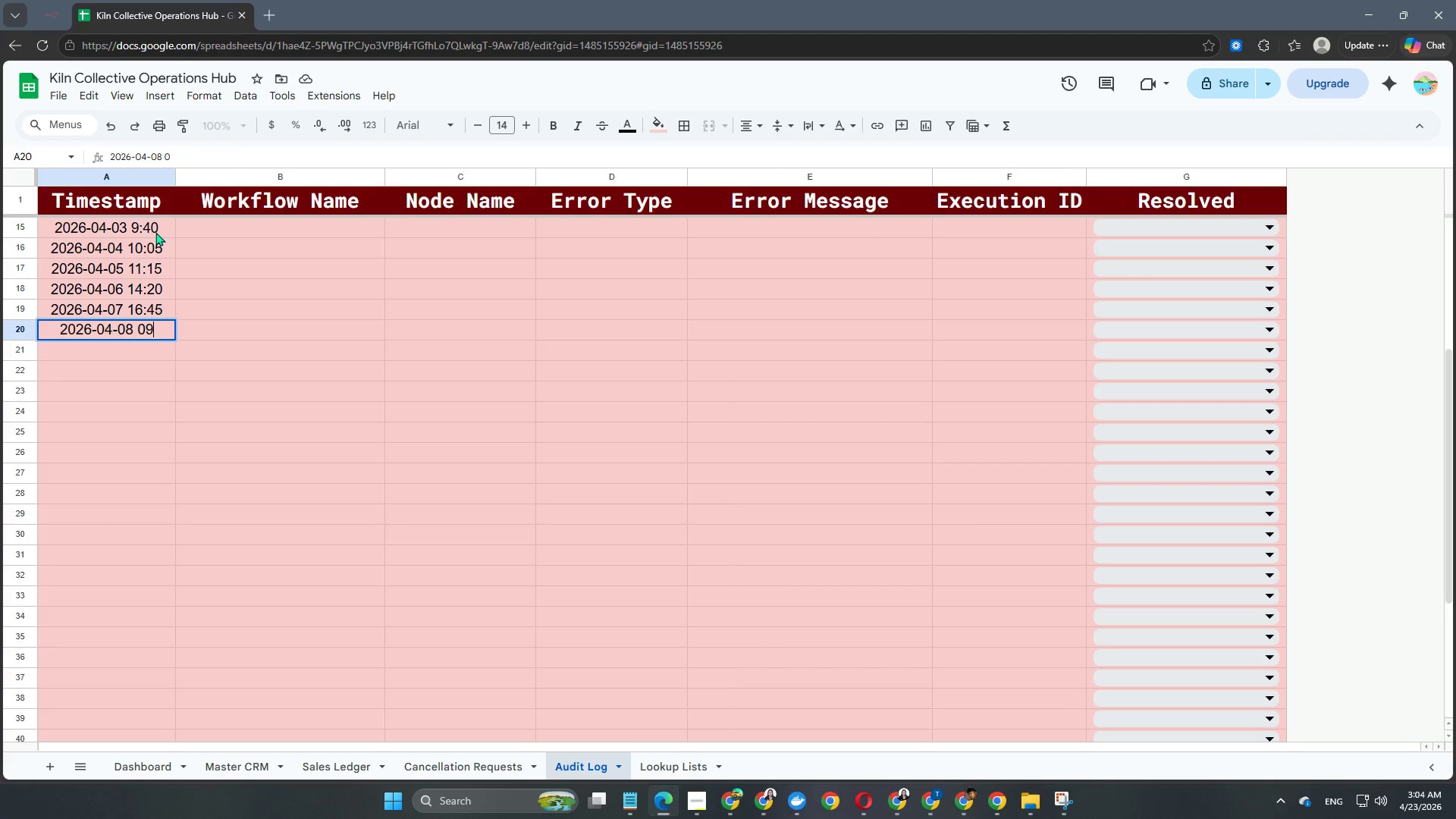 
key(Numpad9)
 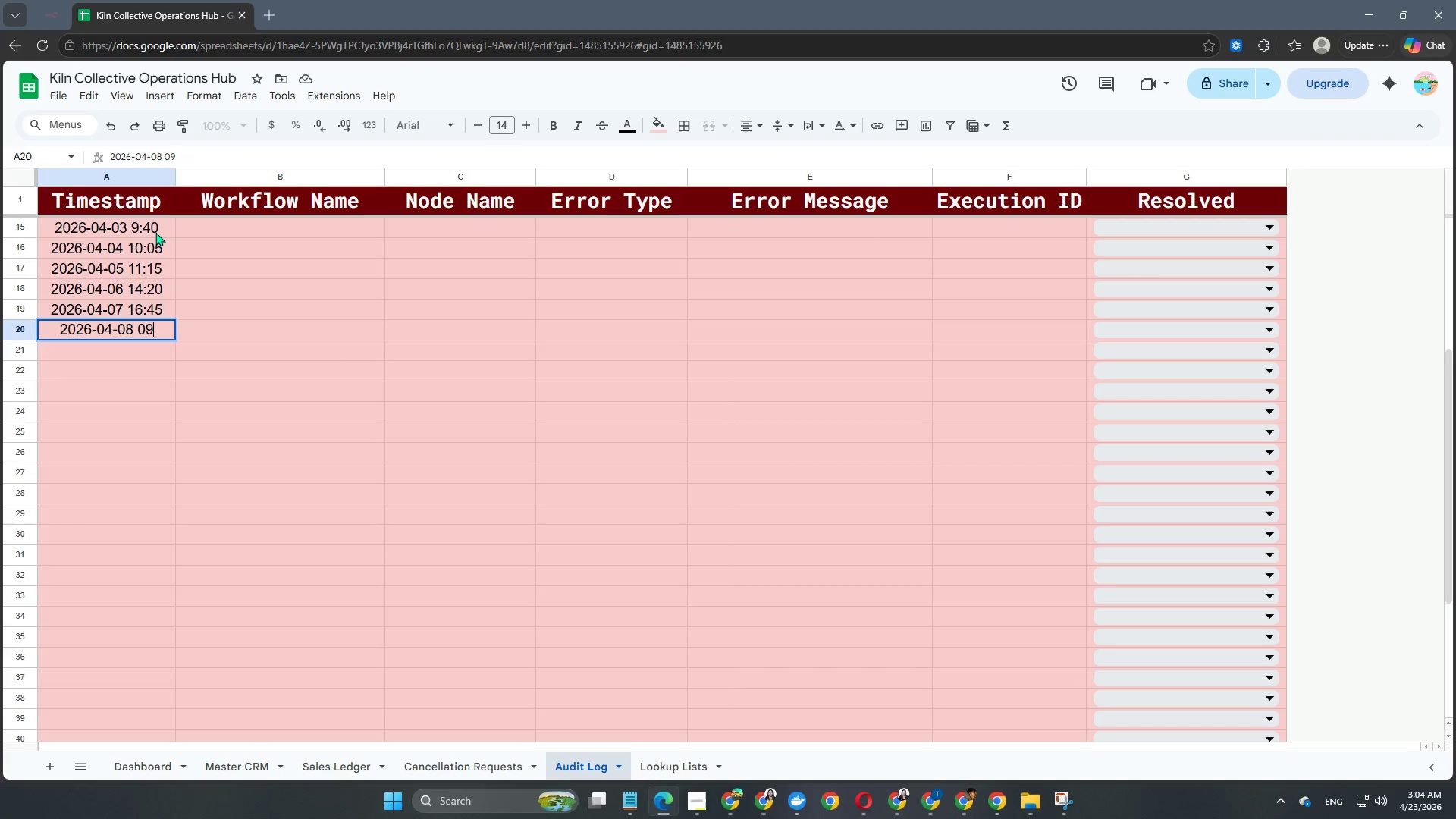 
key(Shift+Semicolon)
 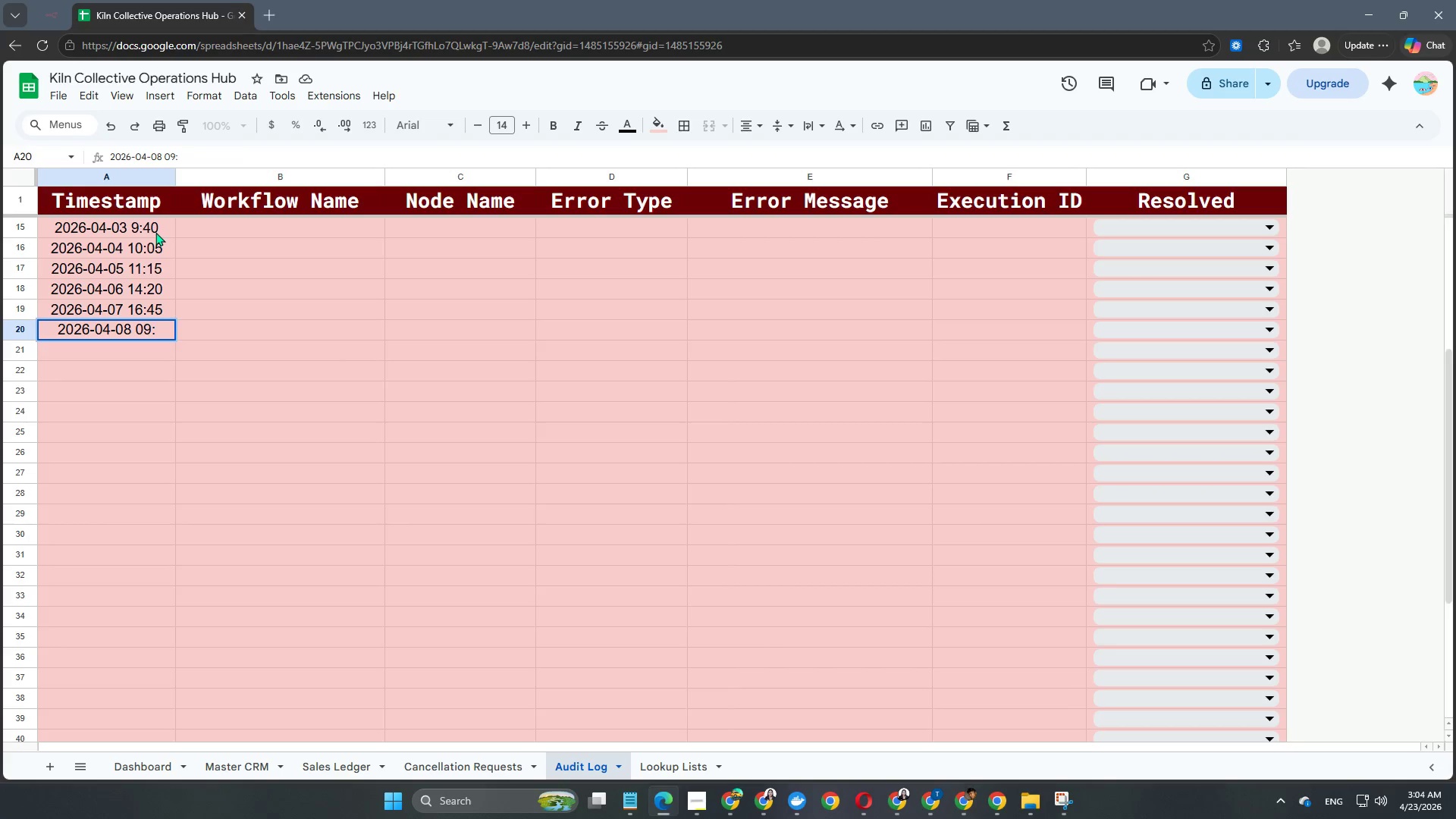 
key(Numpad3)
 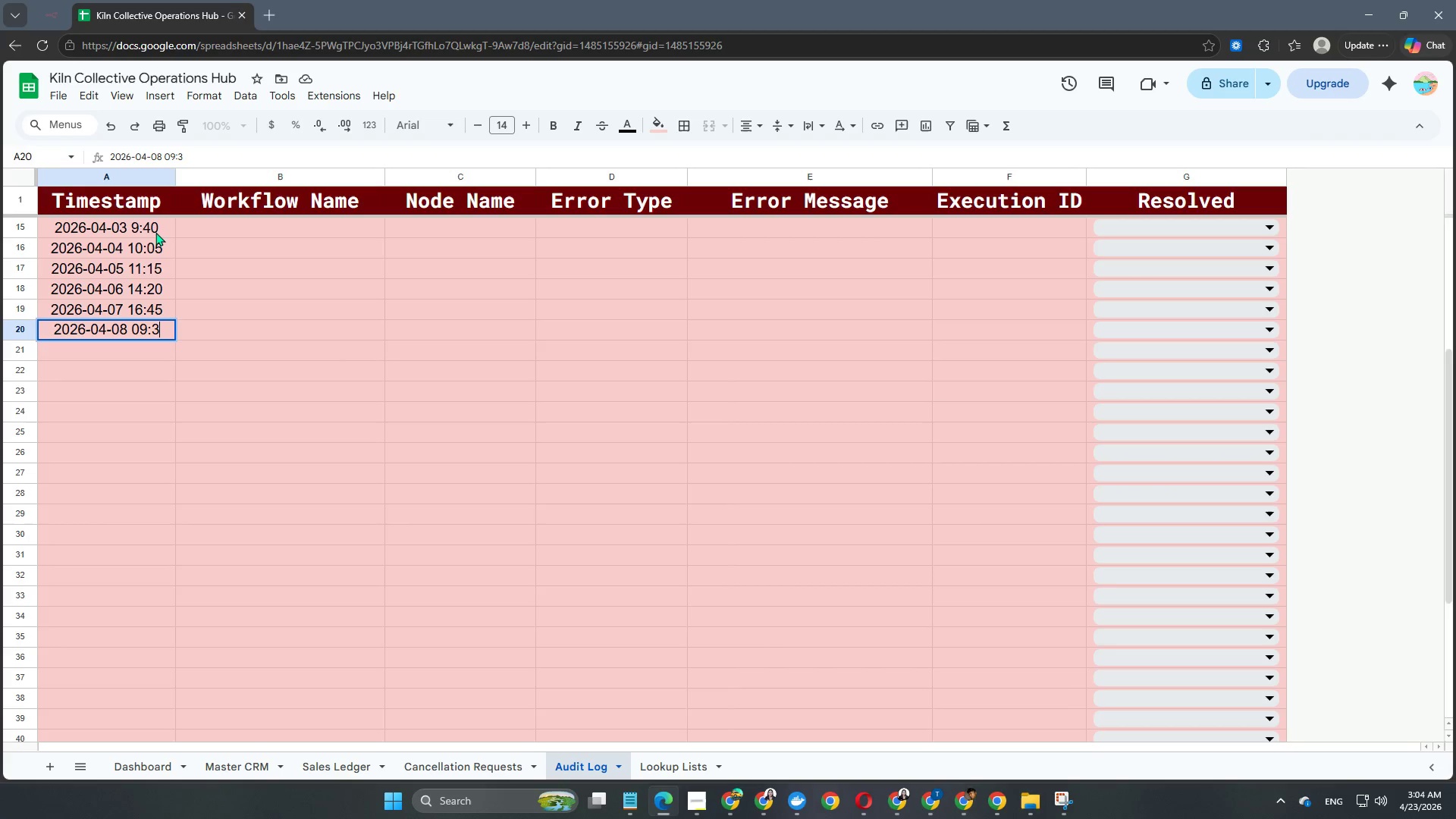 
key(Numpad0)
 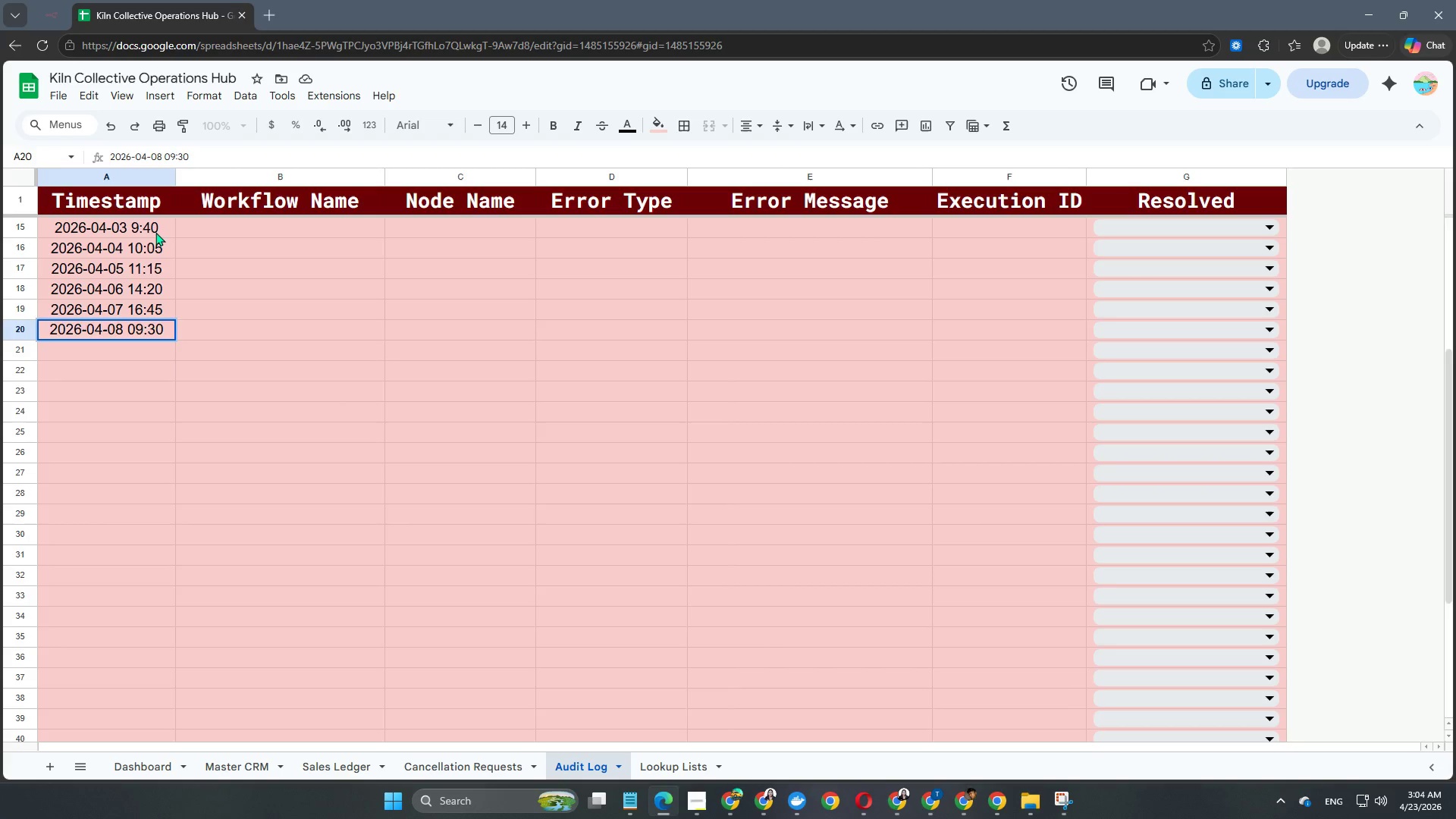 
key(Enter)
 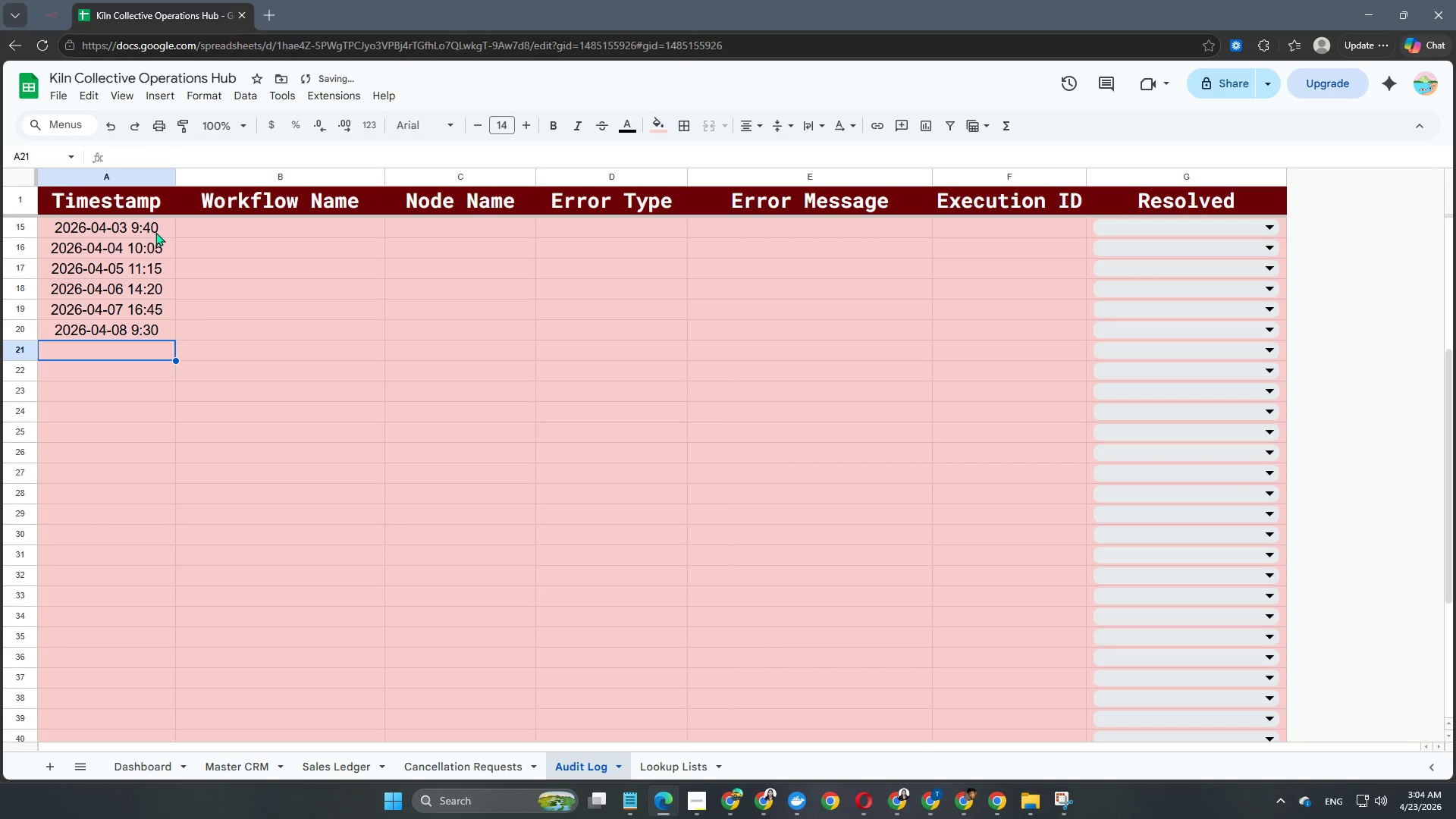 
key(Numpad2)
 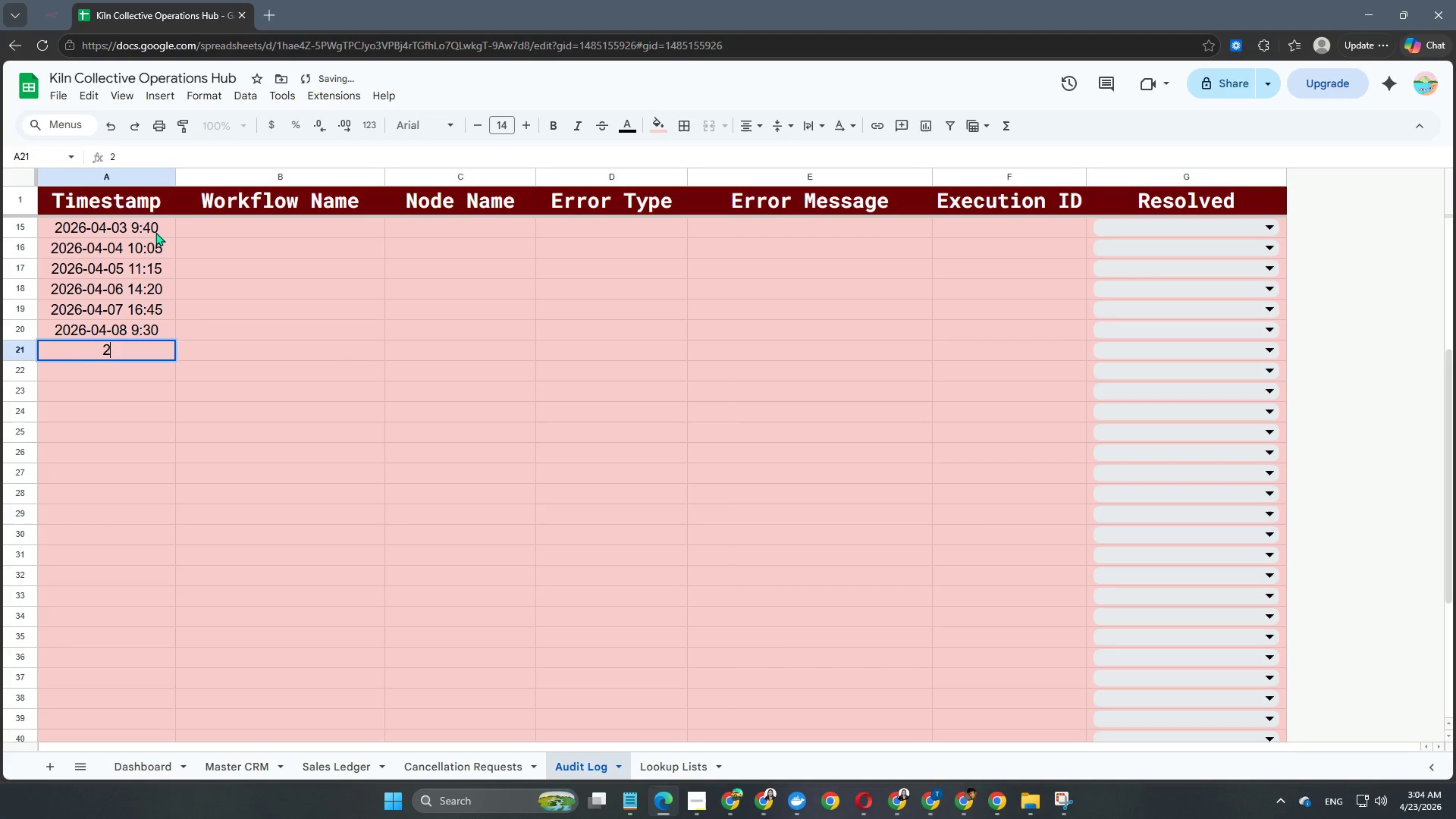 
key(Numpad0)
 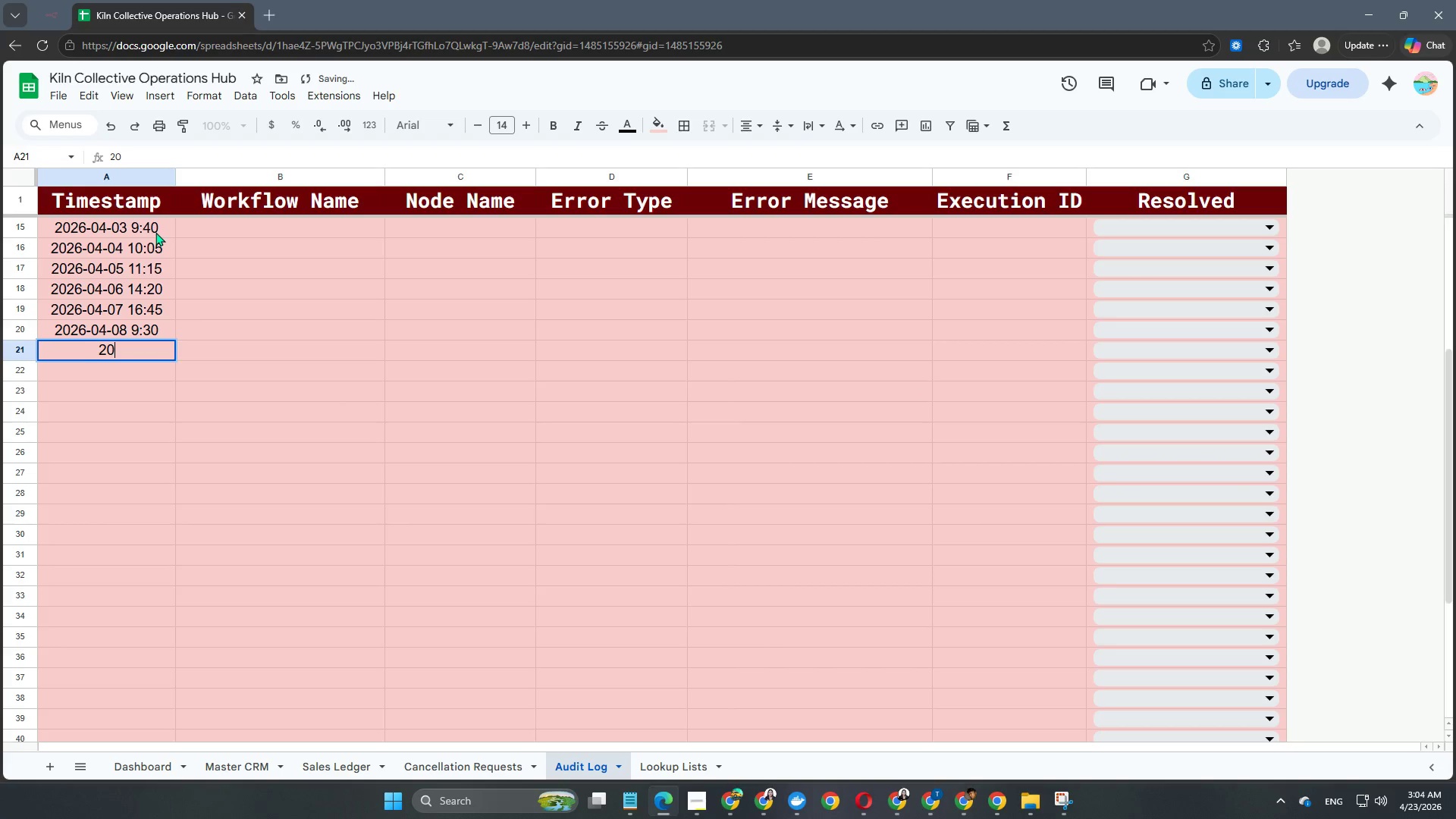 
key(Numpad2)
 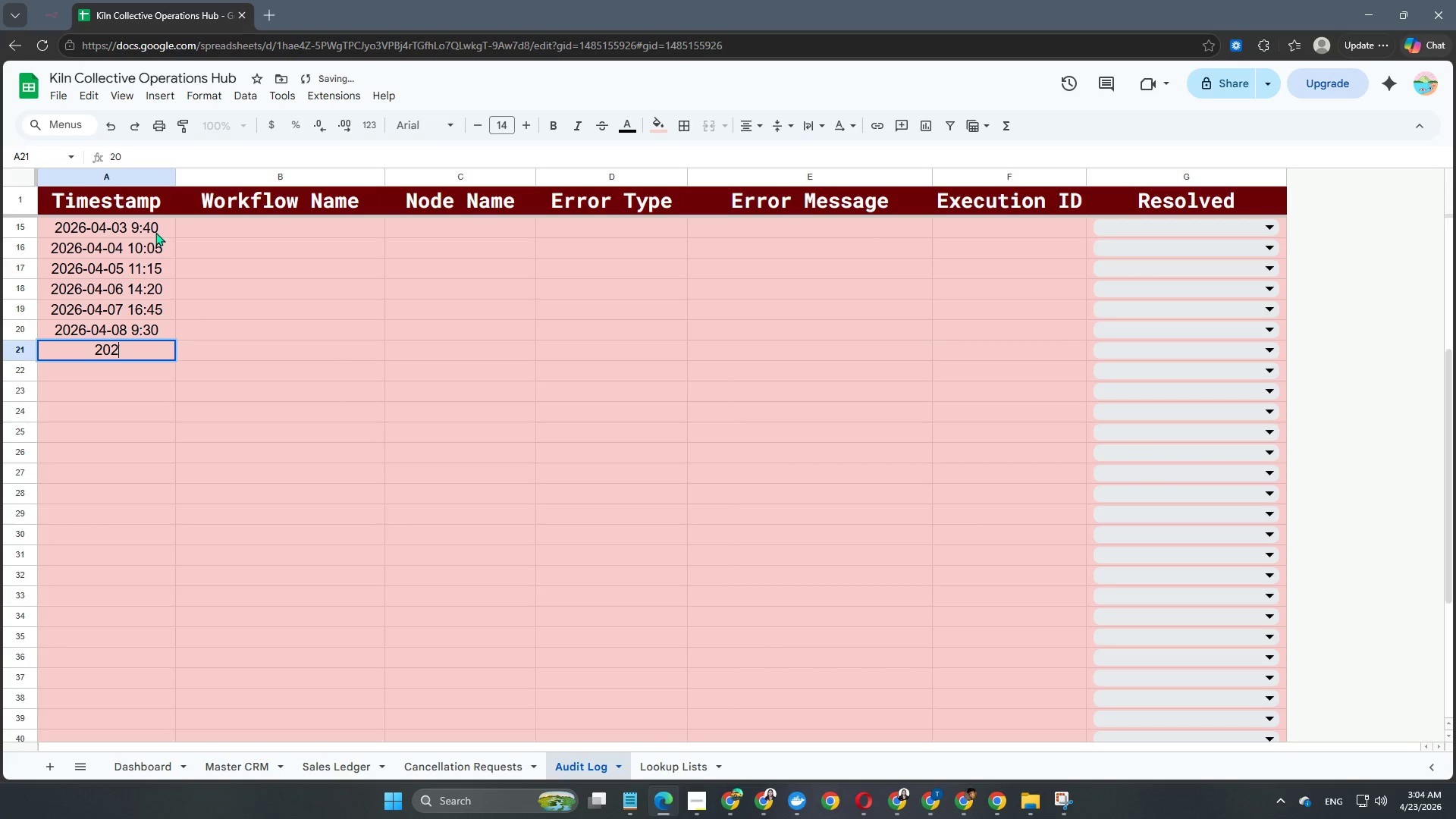 
key(Numpad6)
 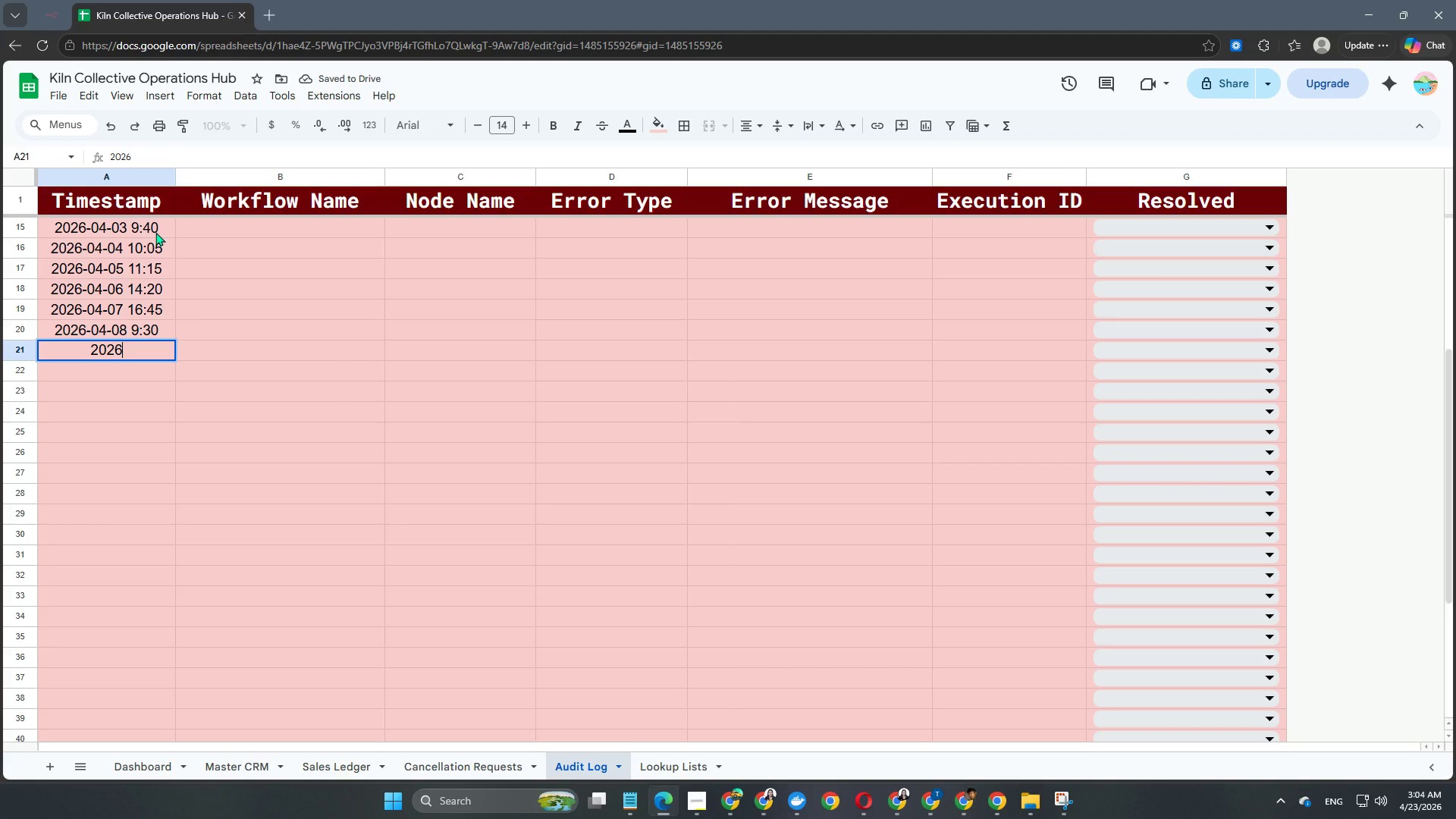 
key(NumpadSubtract)
 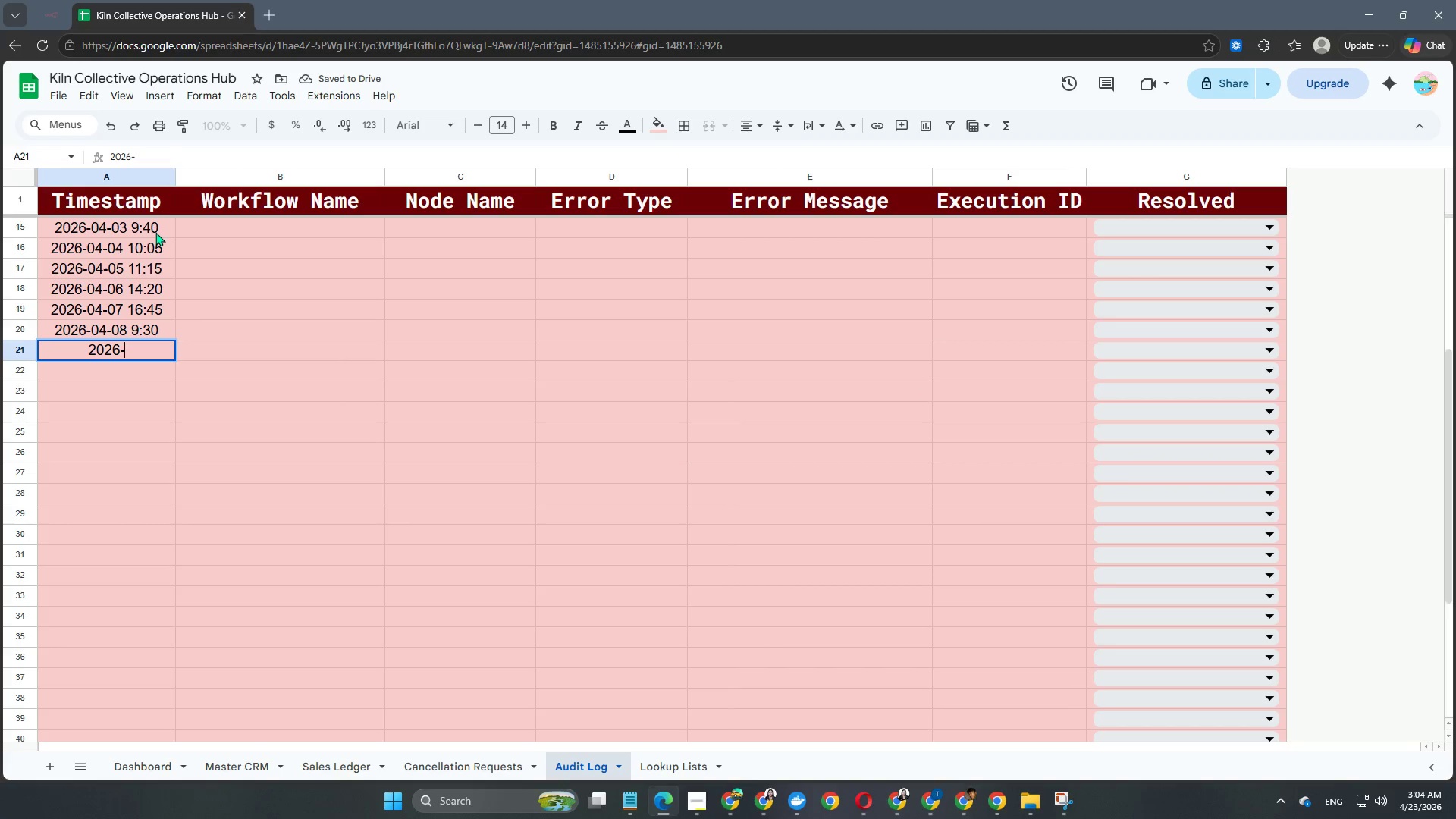 
key(Numpad0)
 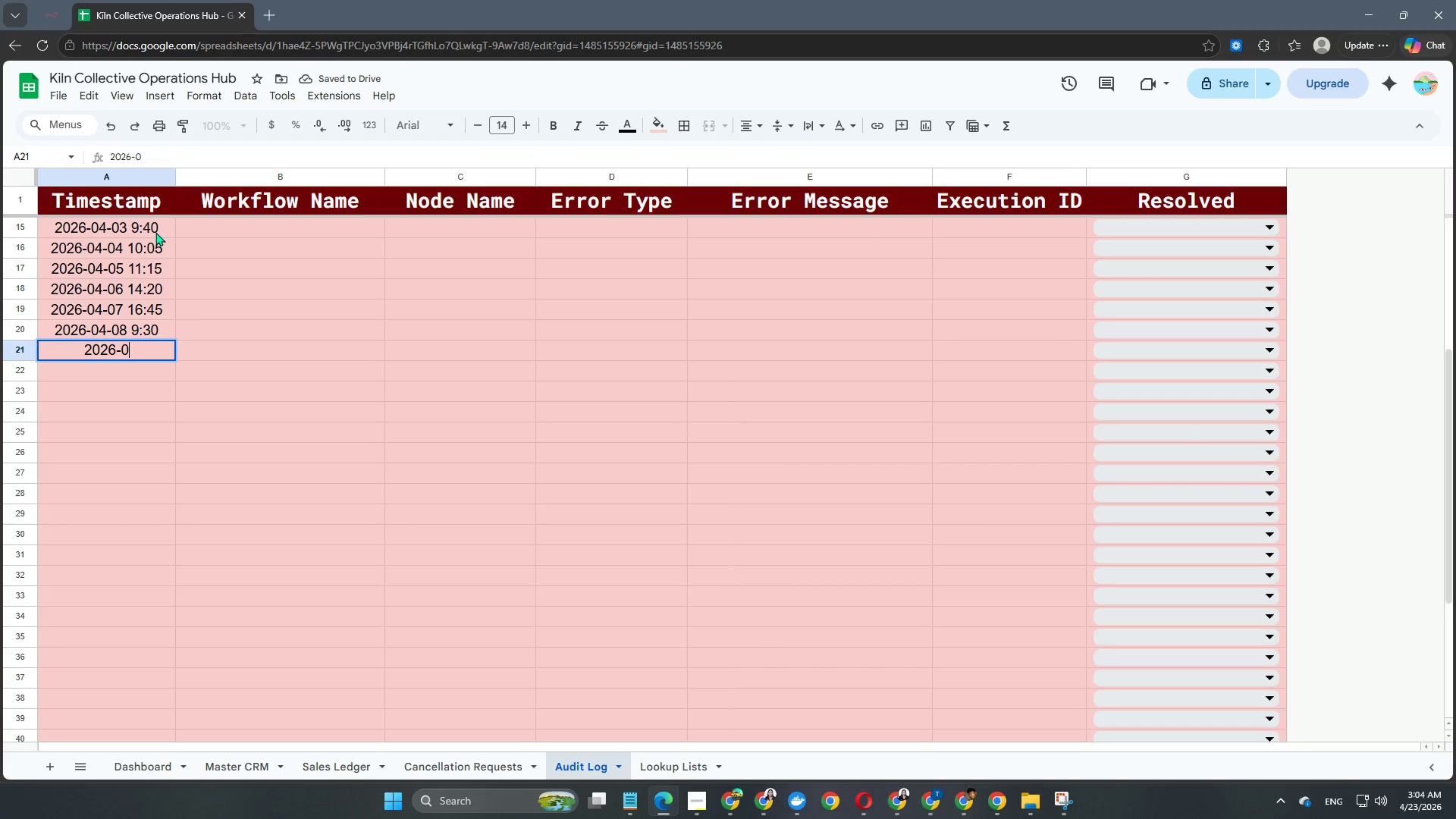 
key(Numpad4)
 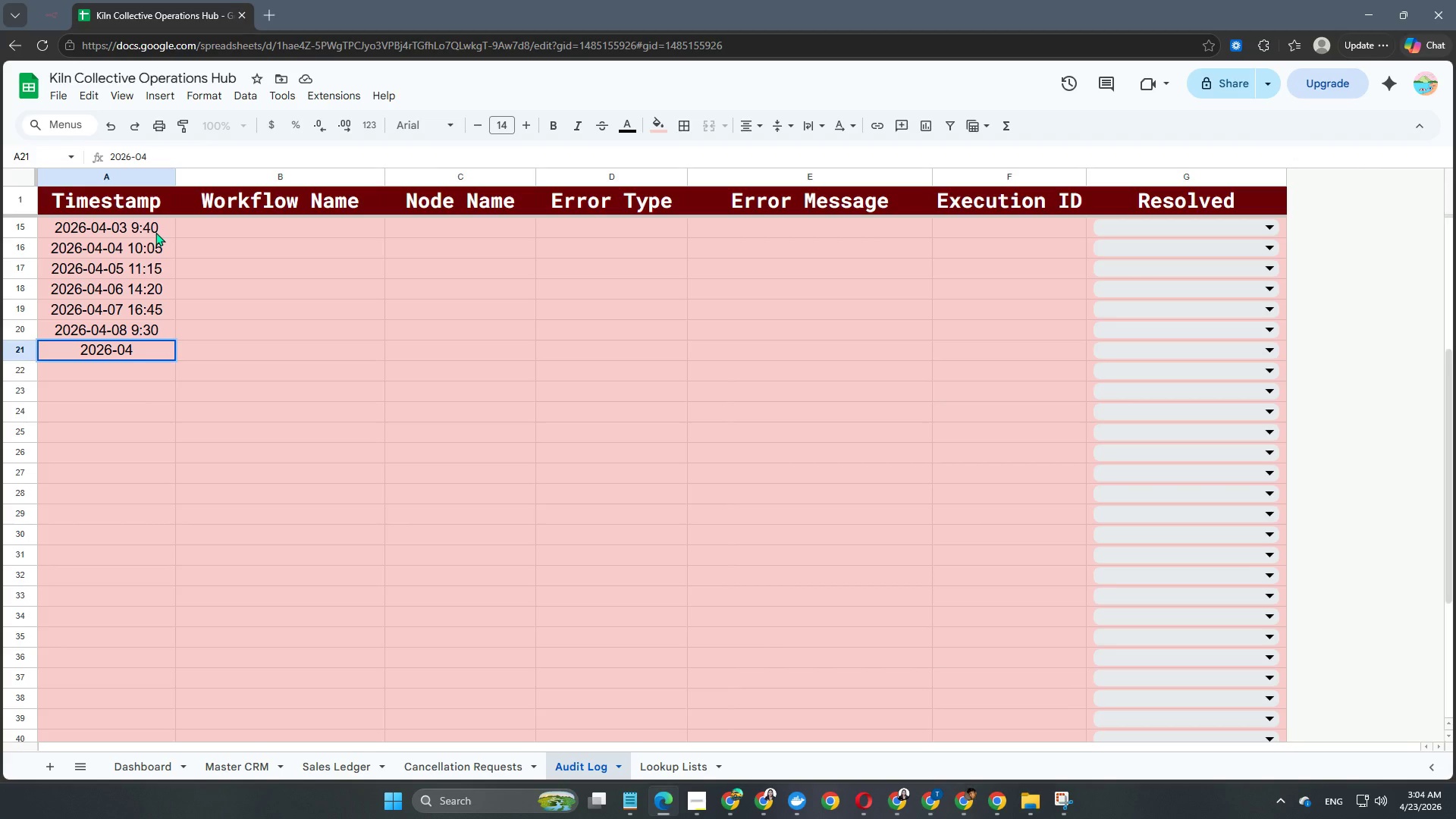 
key(NumpadSubtract)
 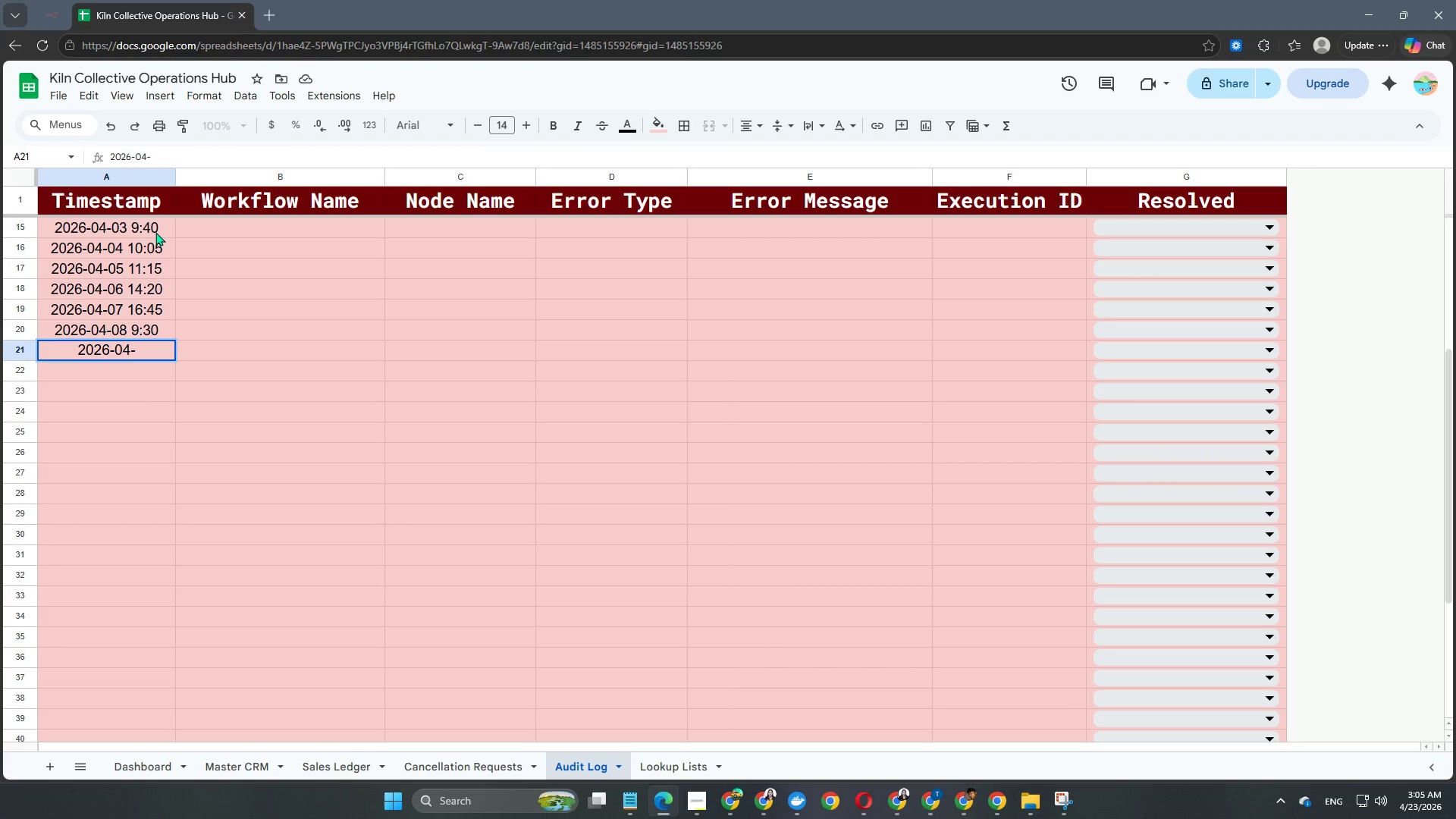 
key(Numpad0)
 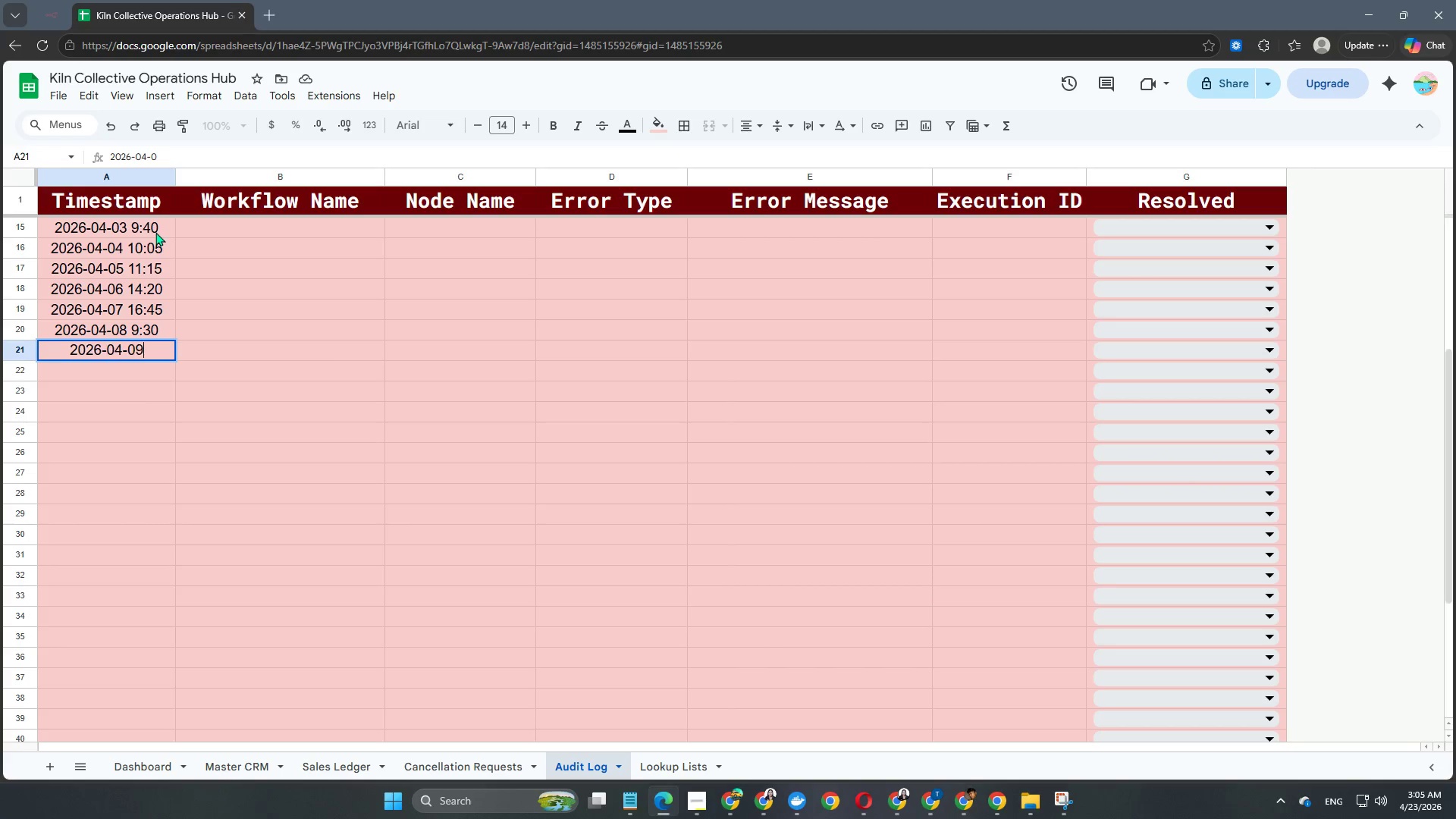 
key(Numpad9)
 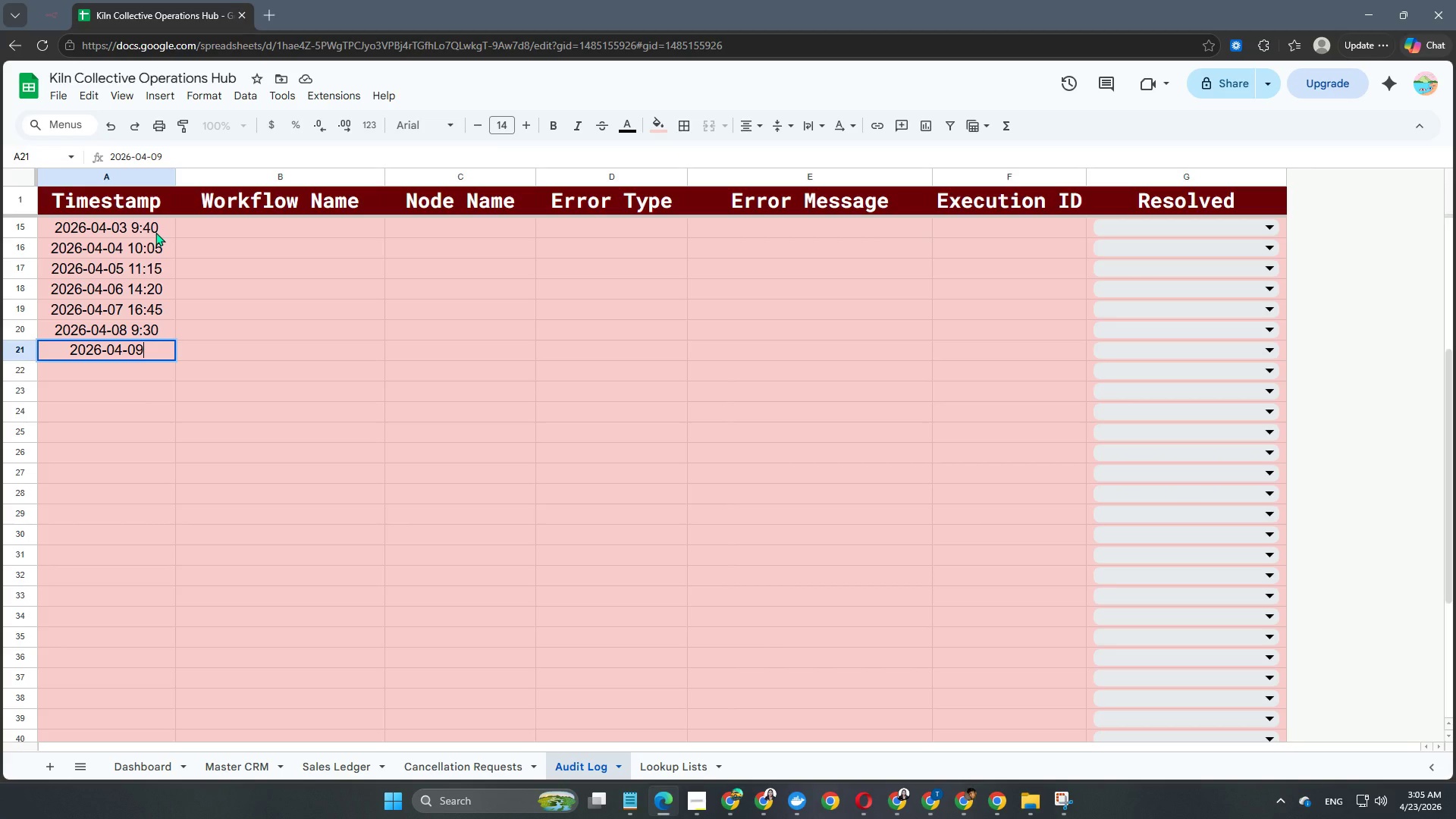 
key(Space)
 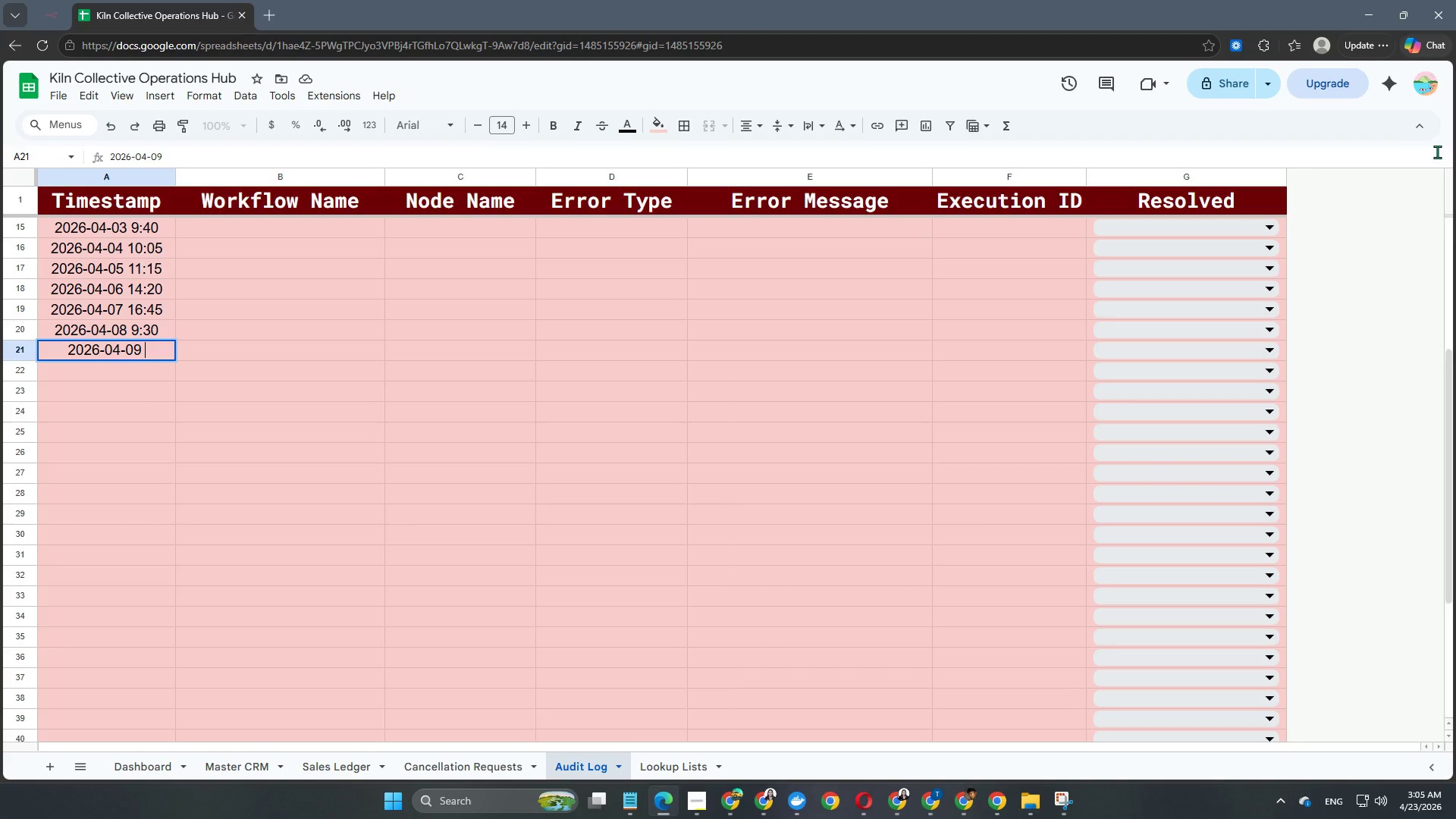 
wait(9.64)
 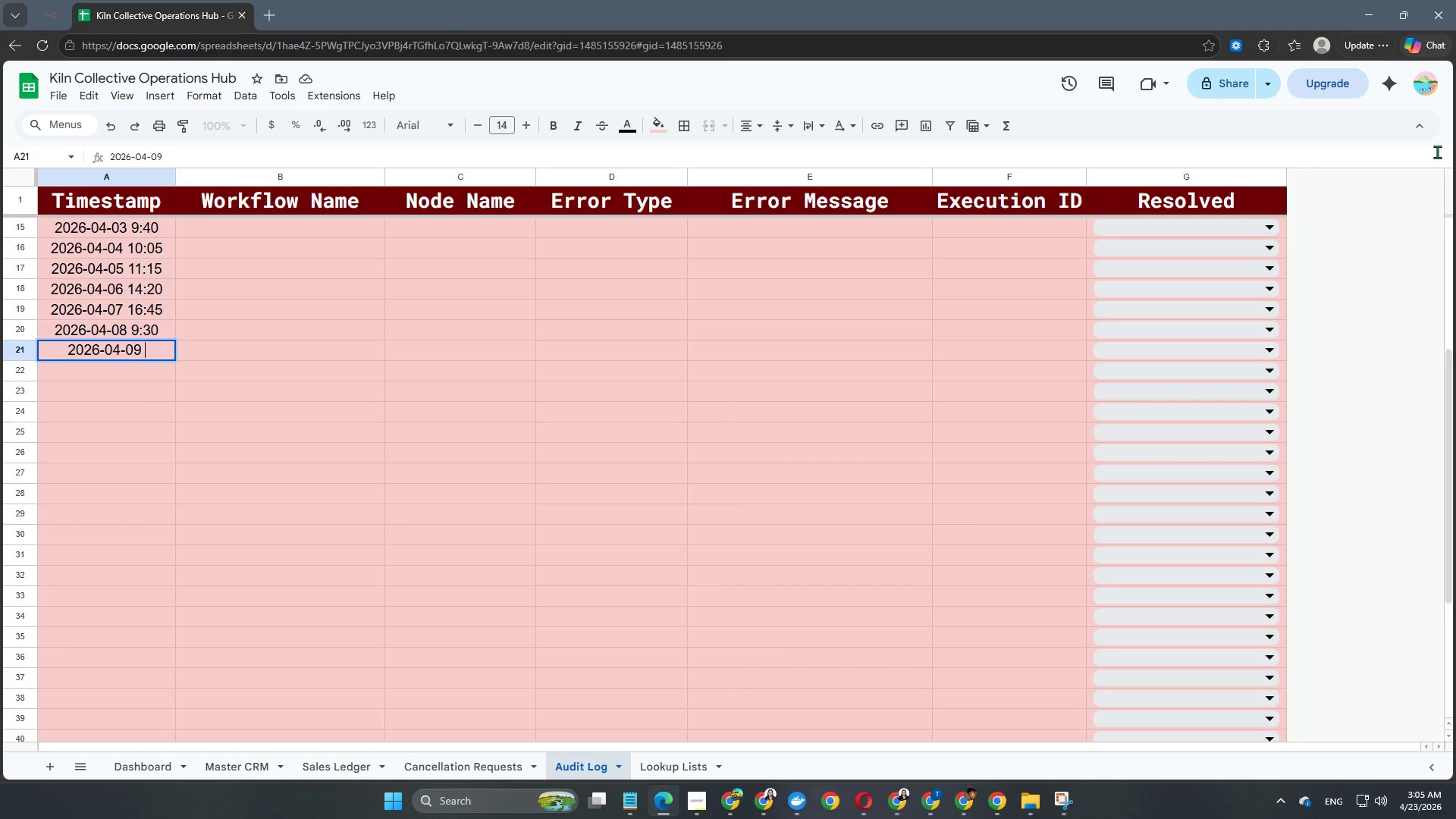 
key(Numpad1)
 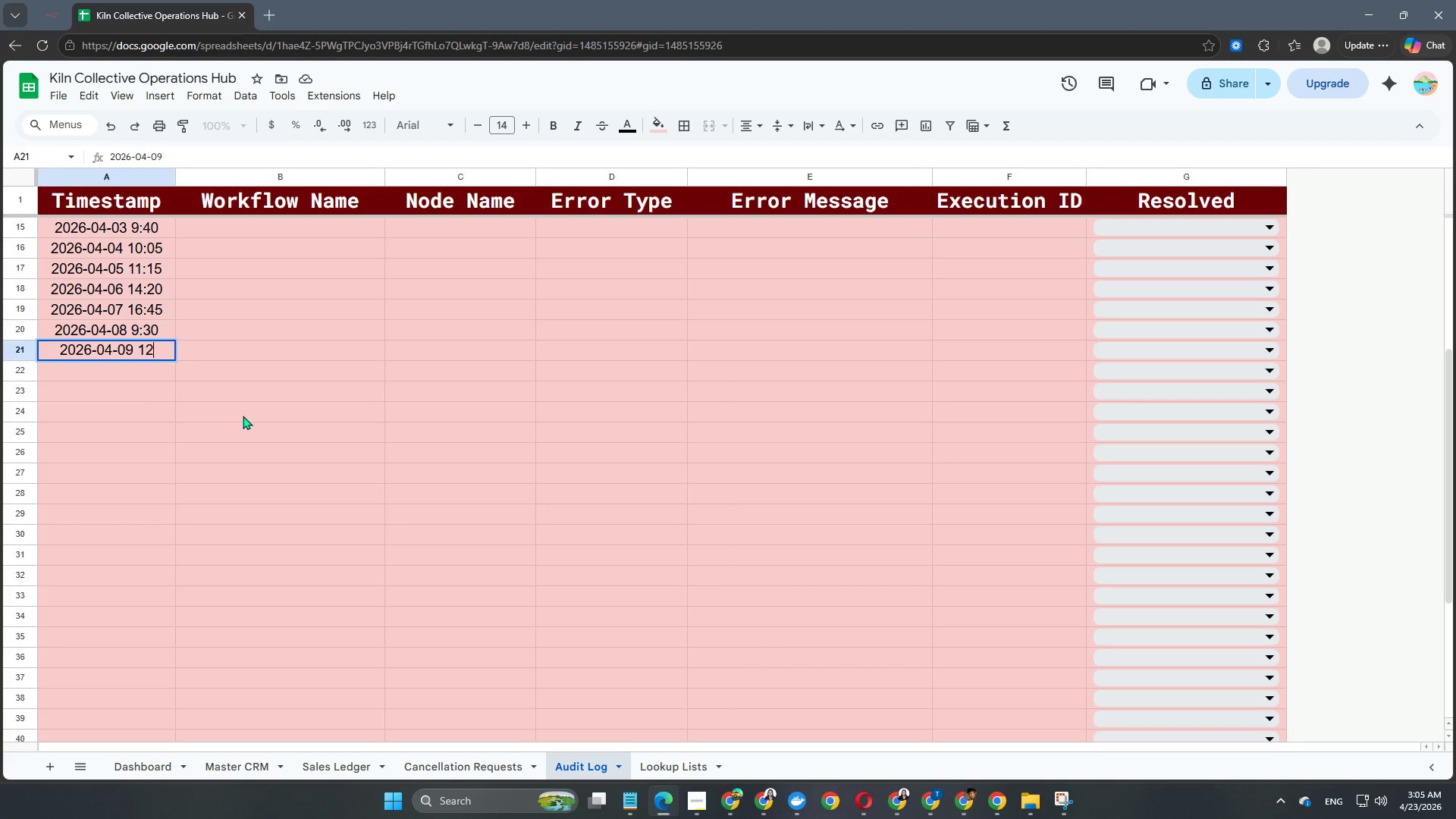 
key(Numpad2)
 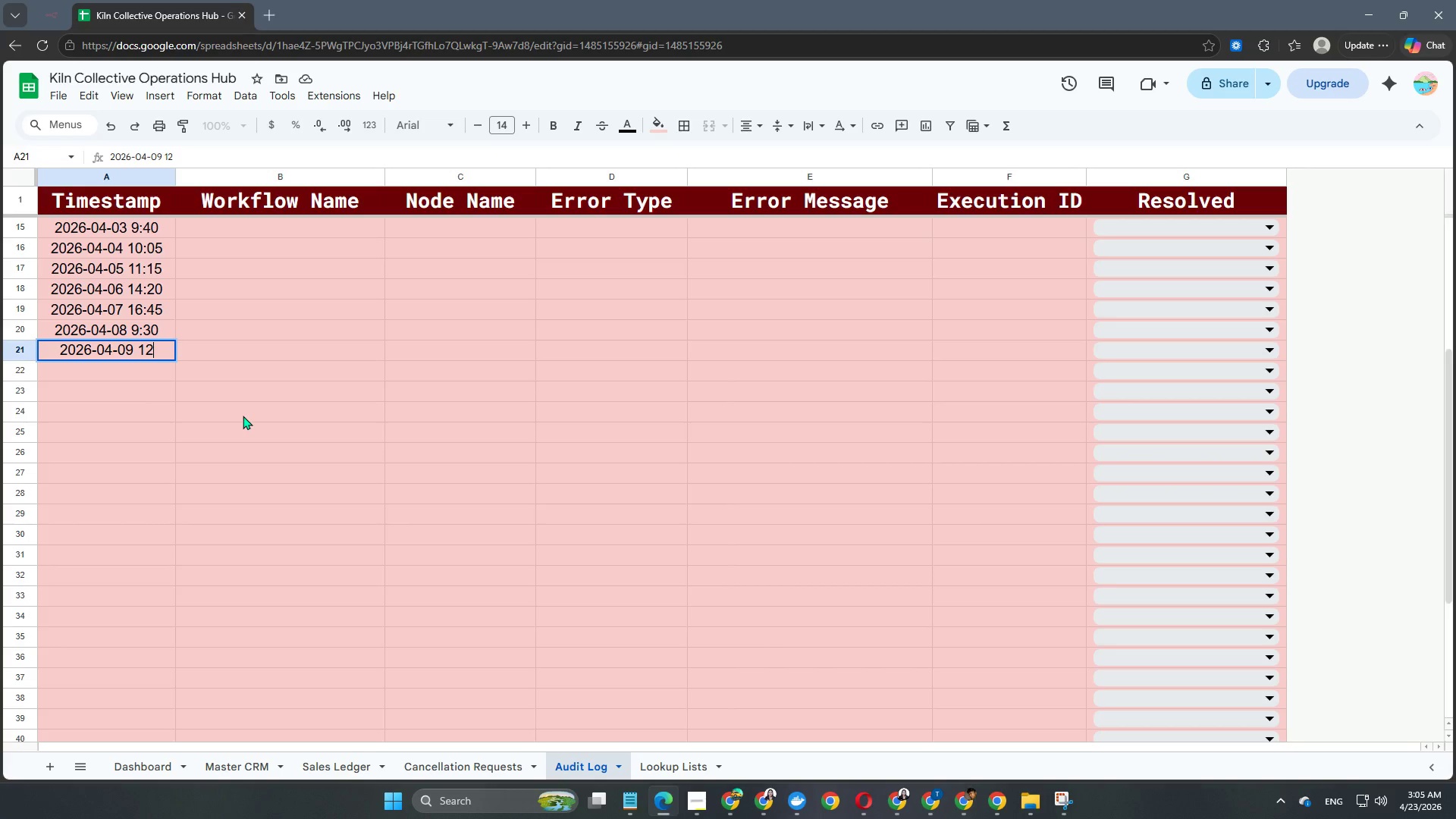 
key(Shift+ShiftRight)
 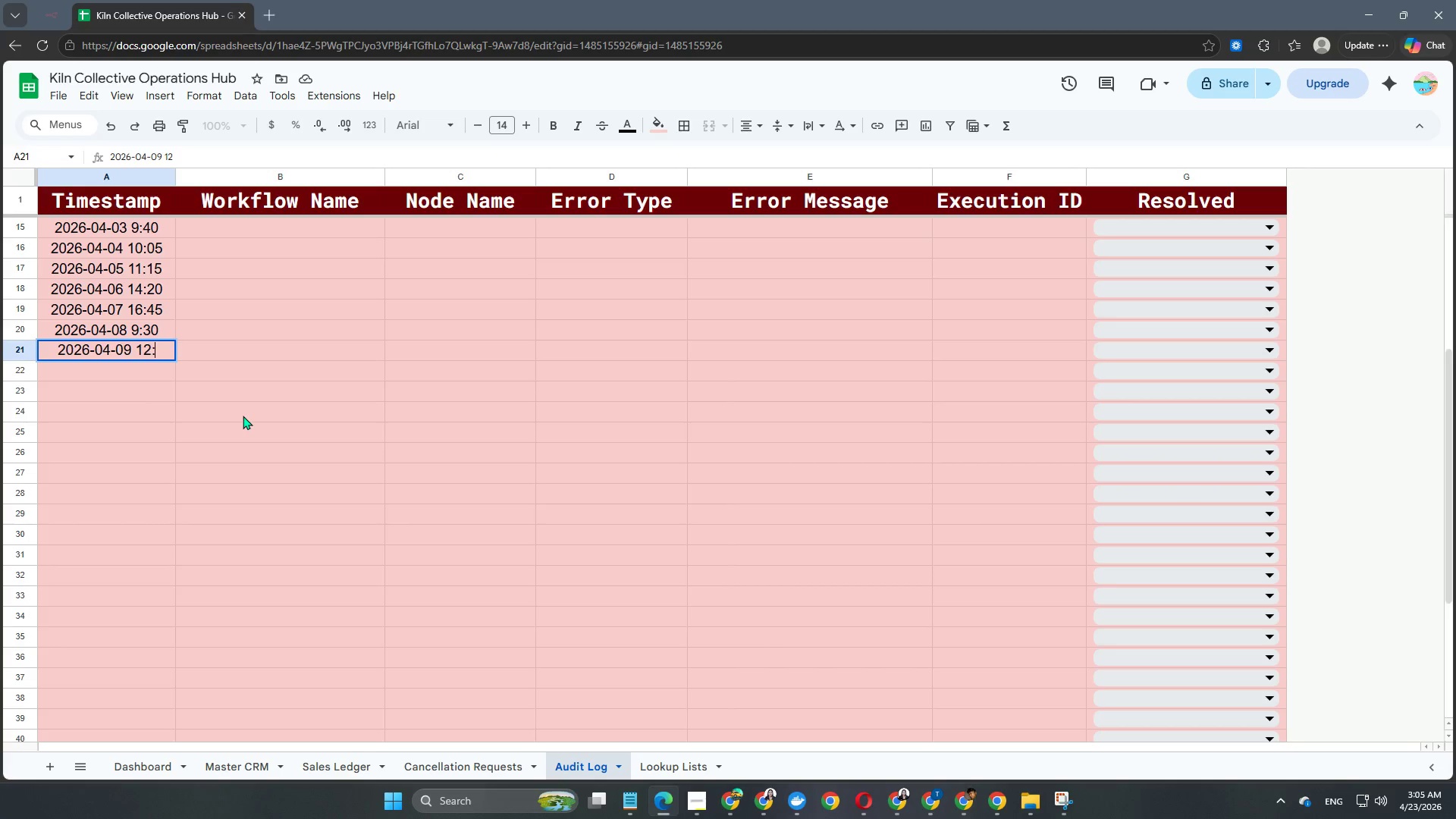 
key(Shift+Semicolon)
 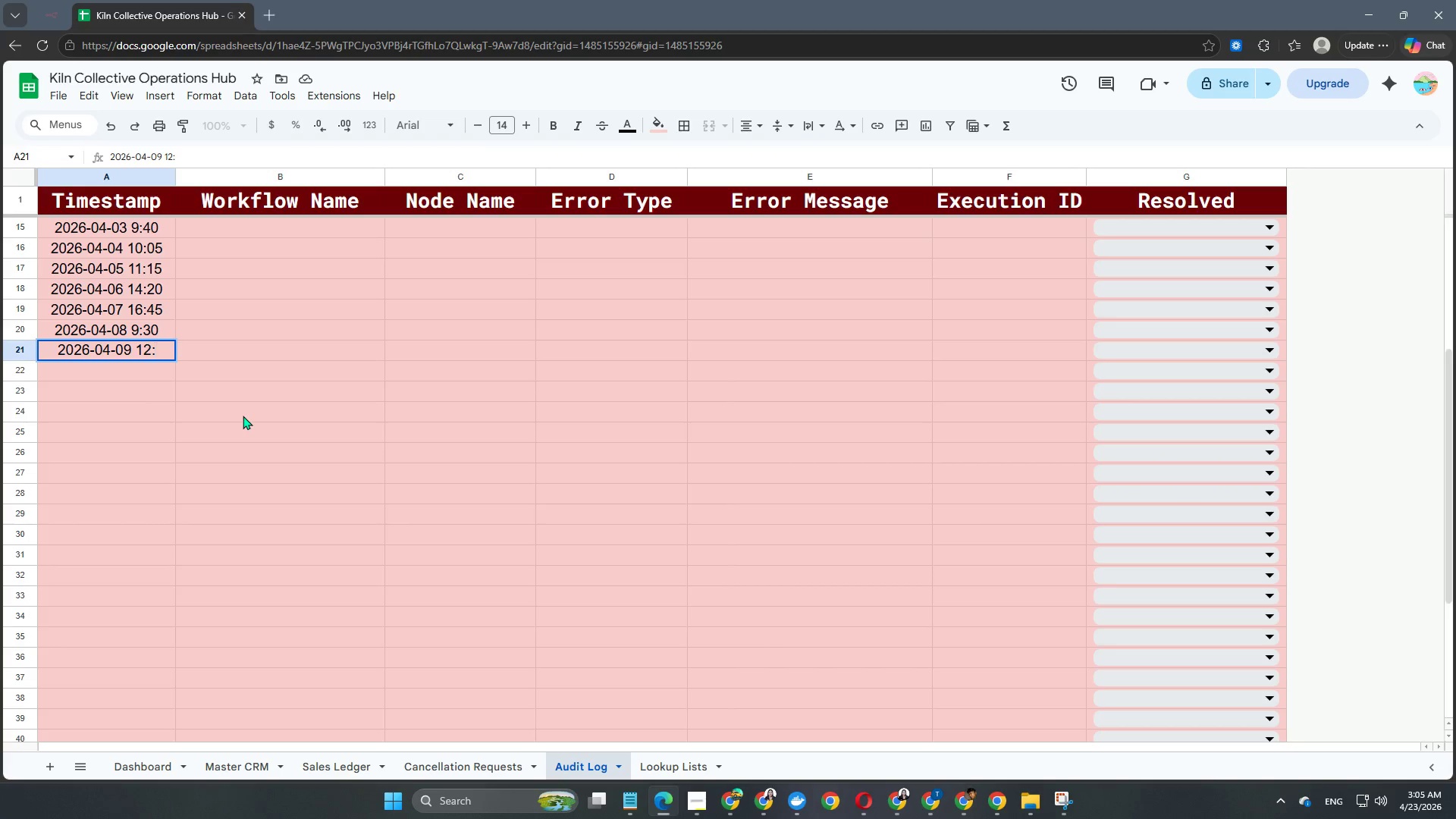 
key(Numpad5)
 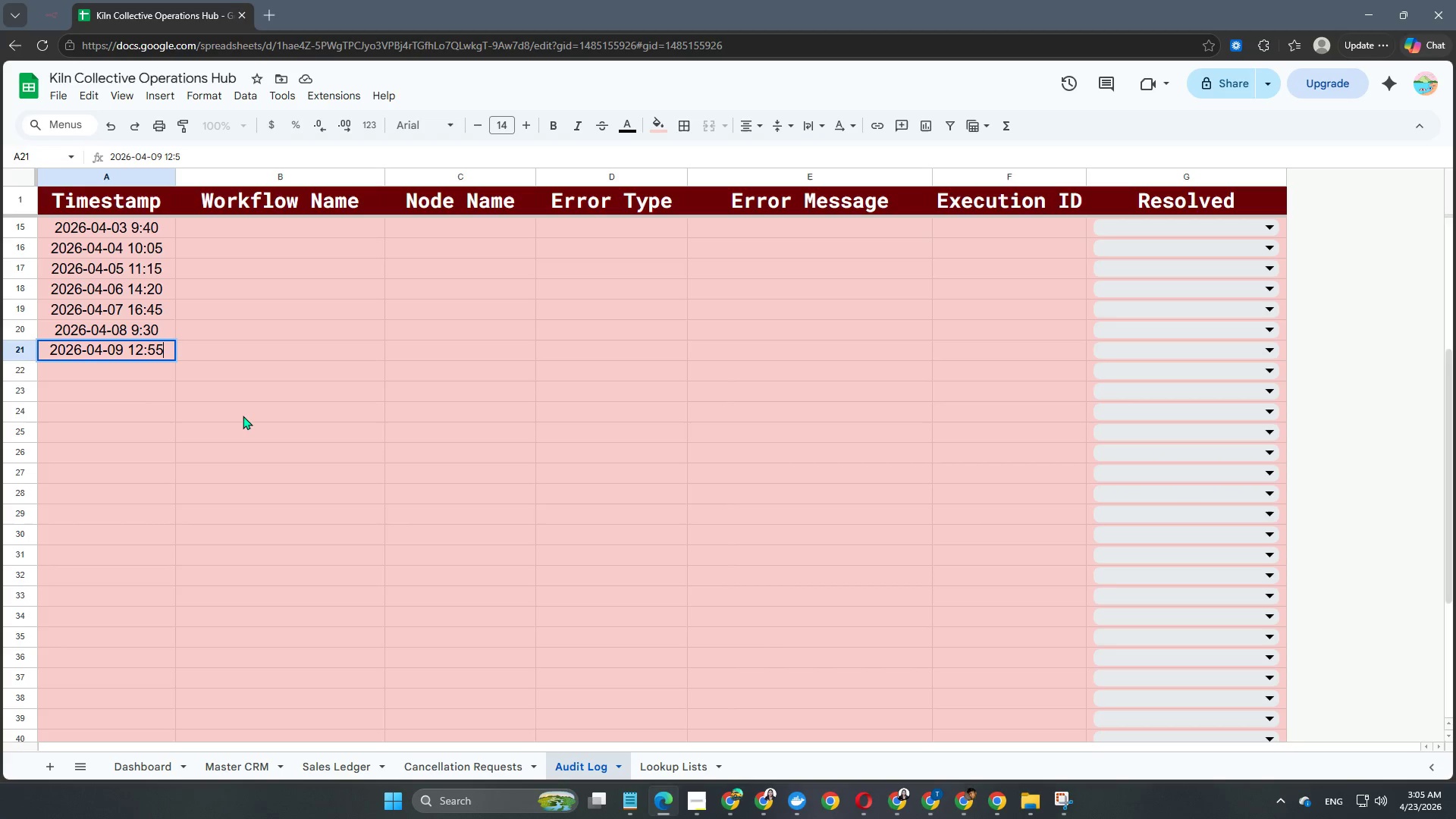 
key(Numpad5)
 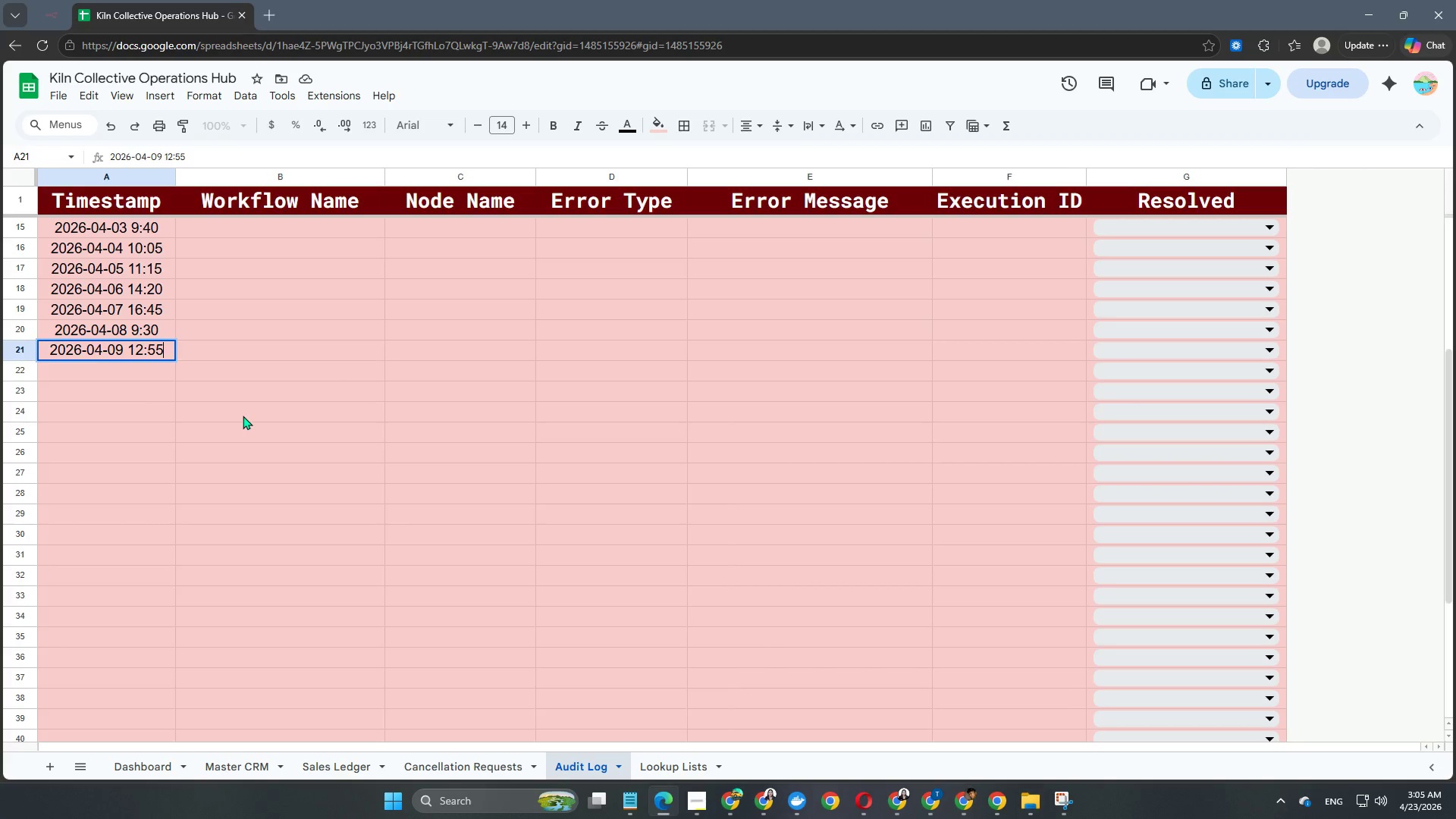 
key(NumpadEnter)
 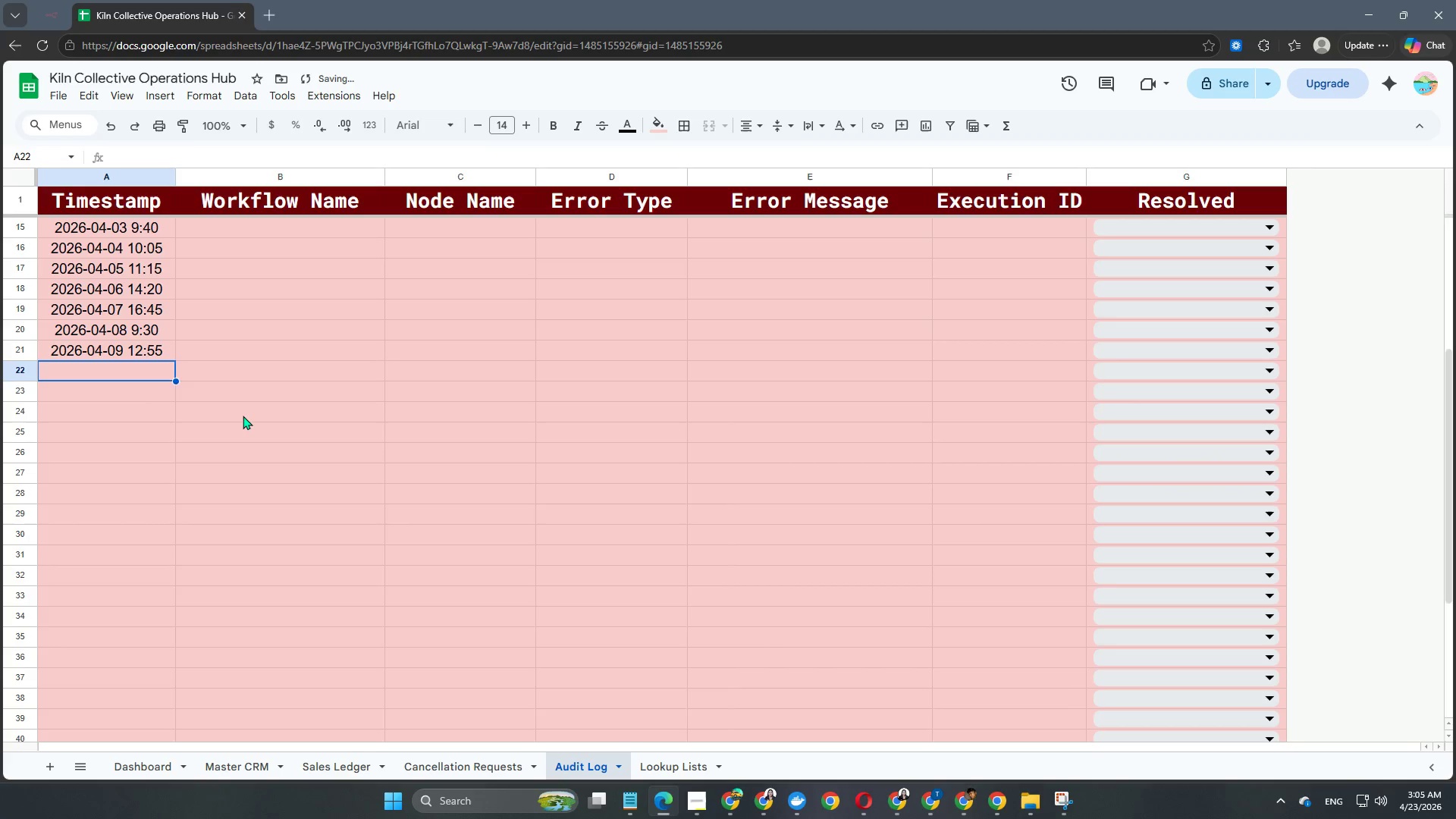 
key(Numpad2)
 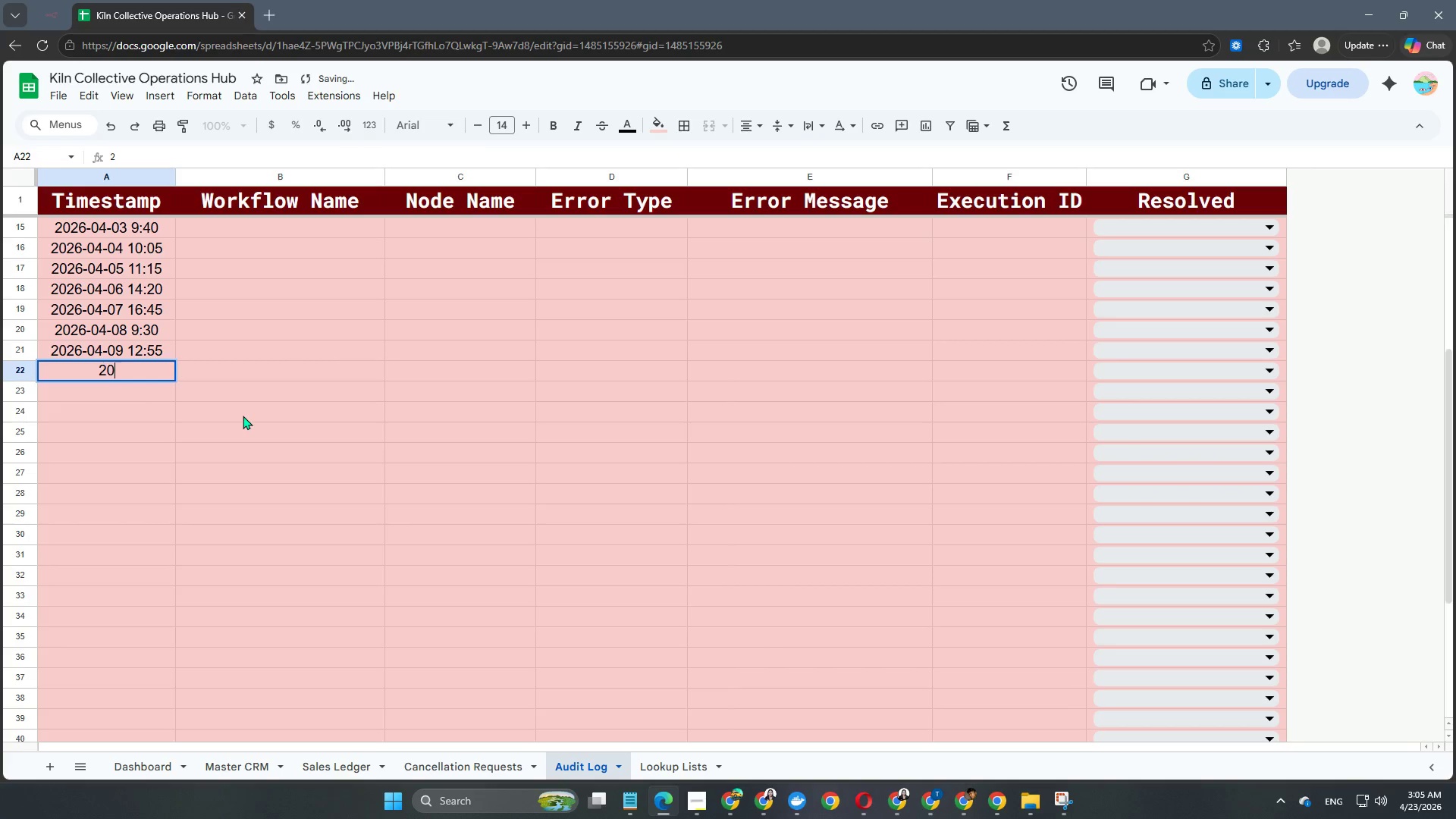 
key(Numpad0)
 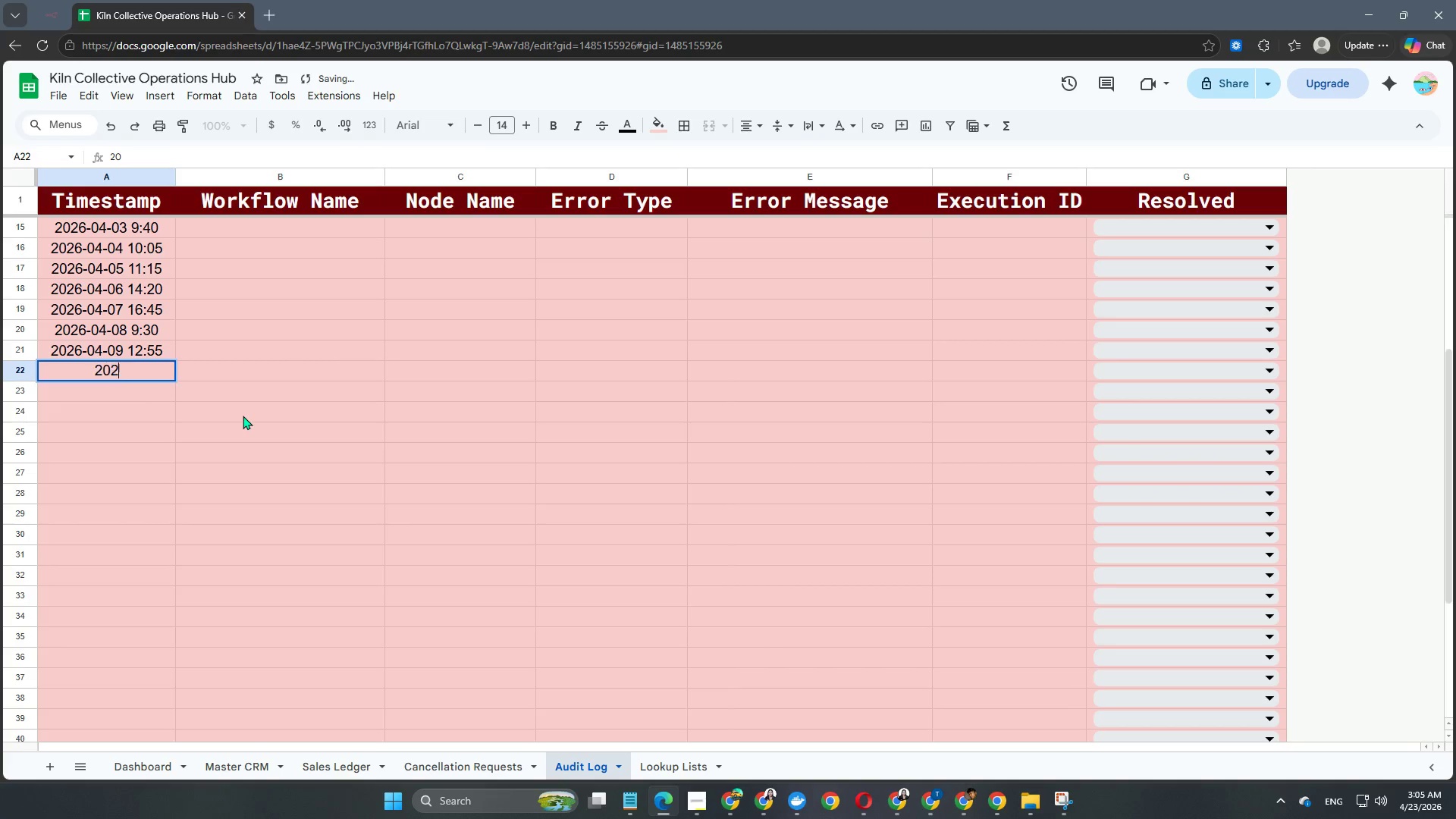 
key(Numpad2)
 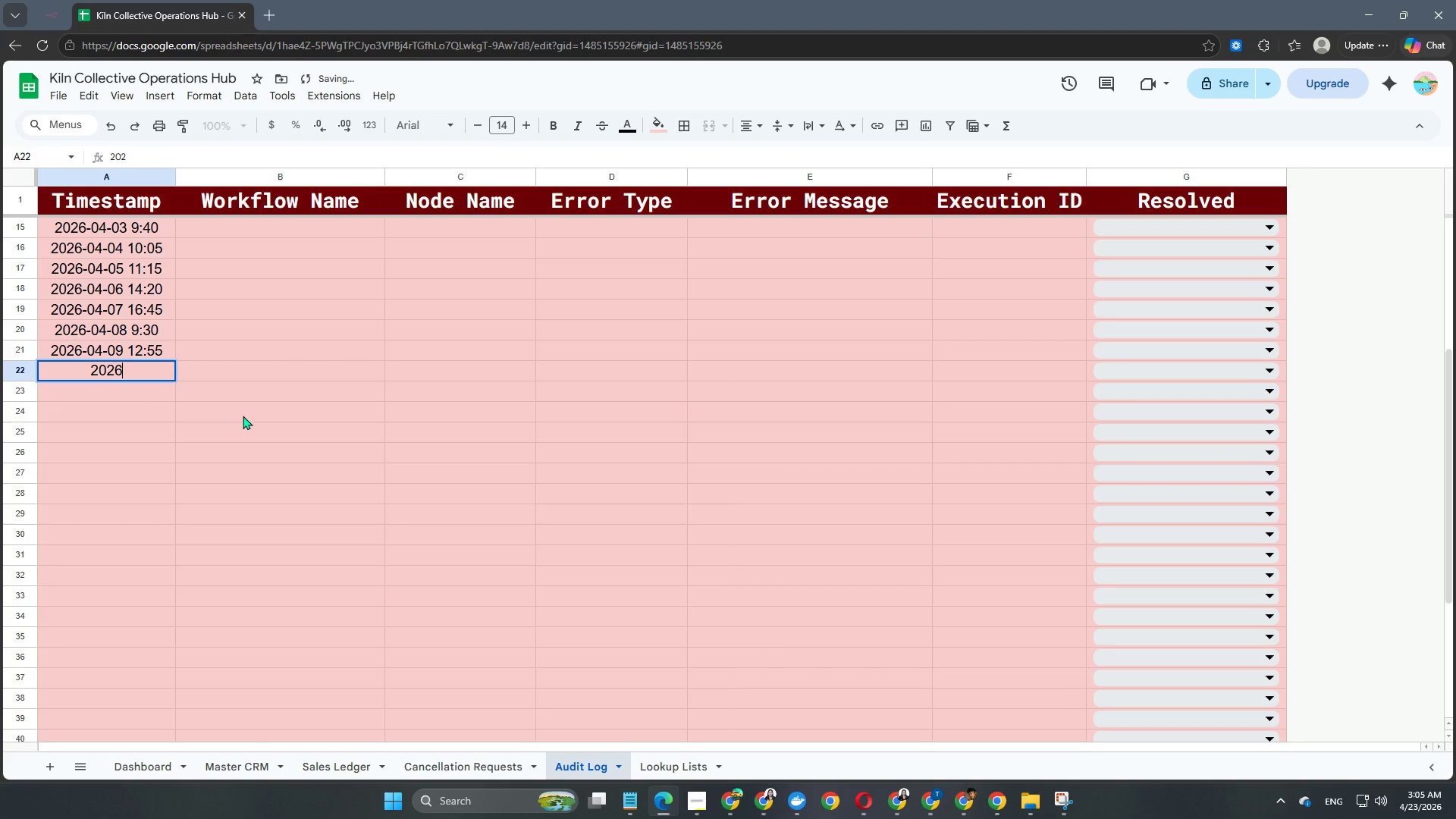 
key(Numpad6)
 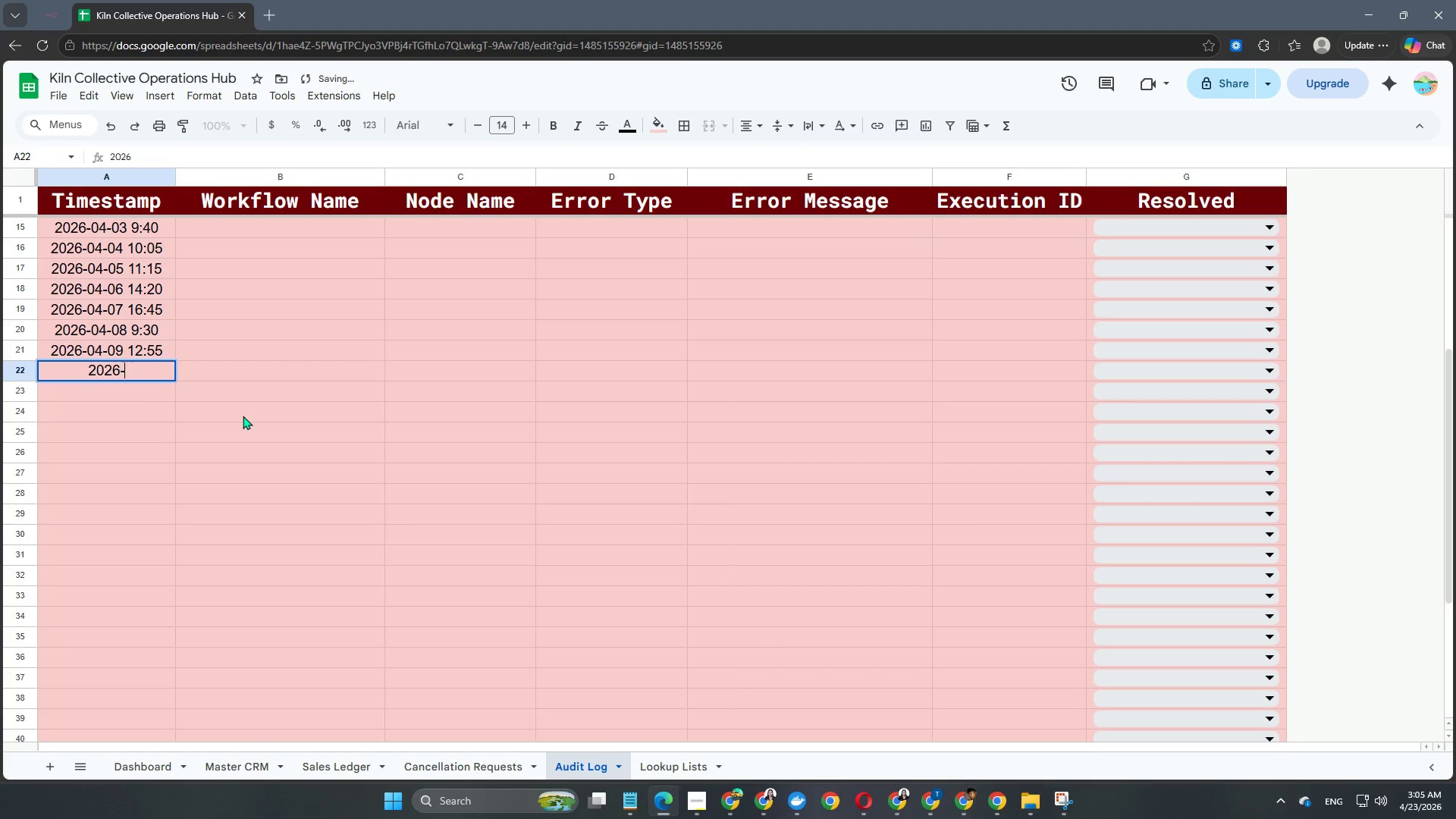 
key(NumpadSubtract)
 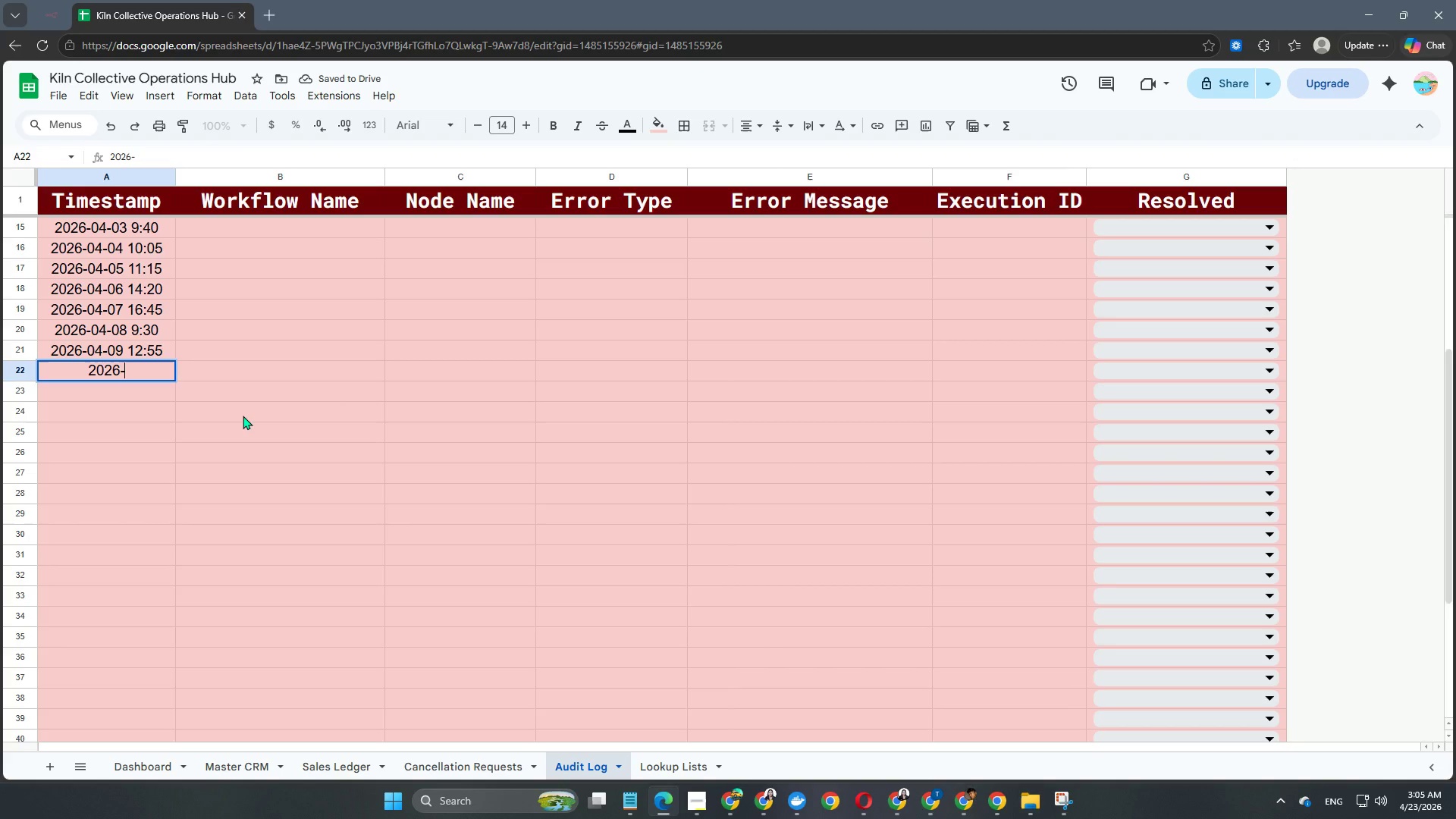 
key(Numpad0)
 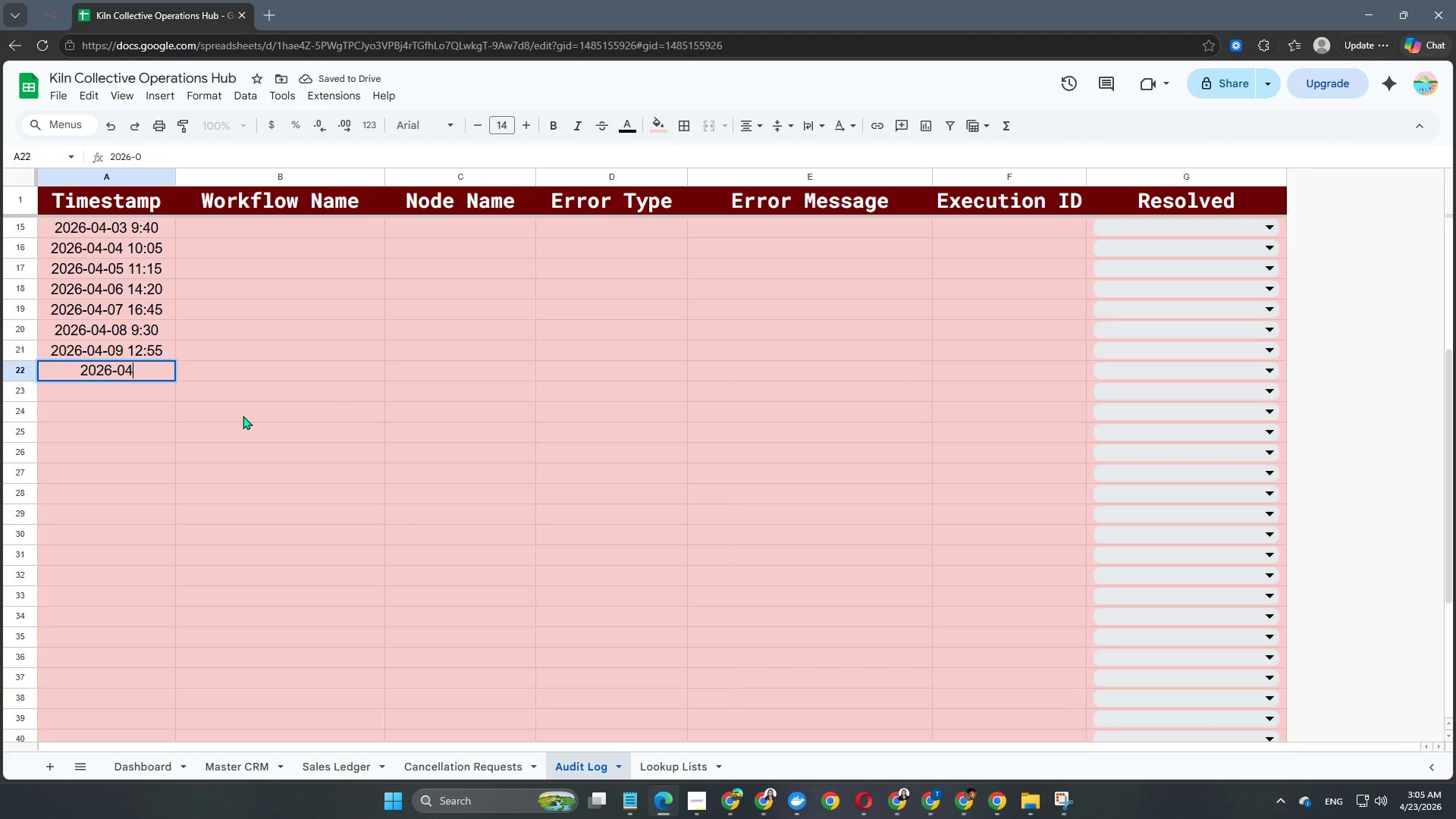 
key(Numpad4)
 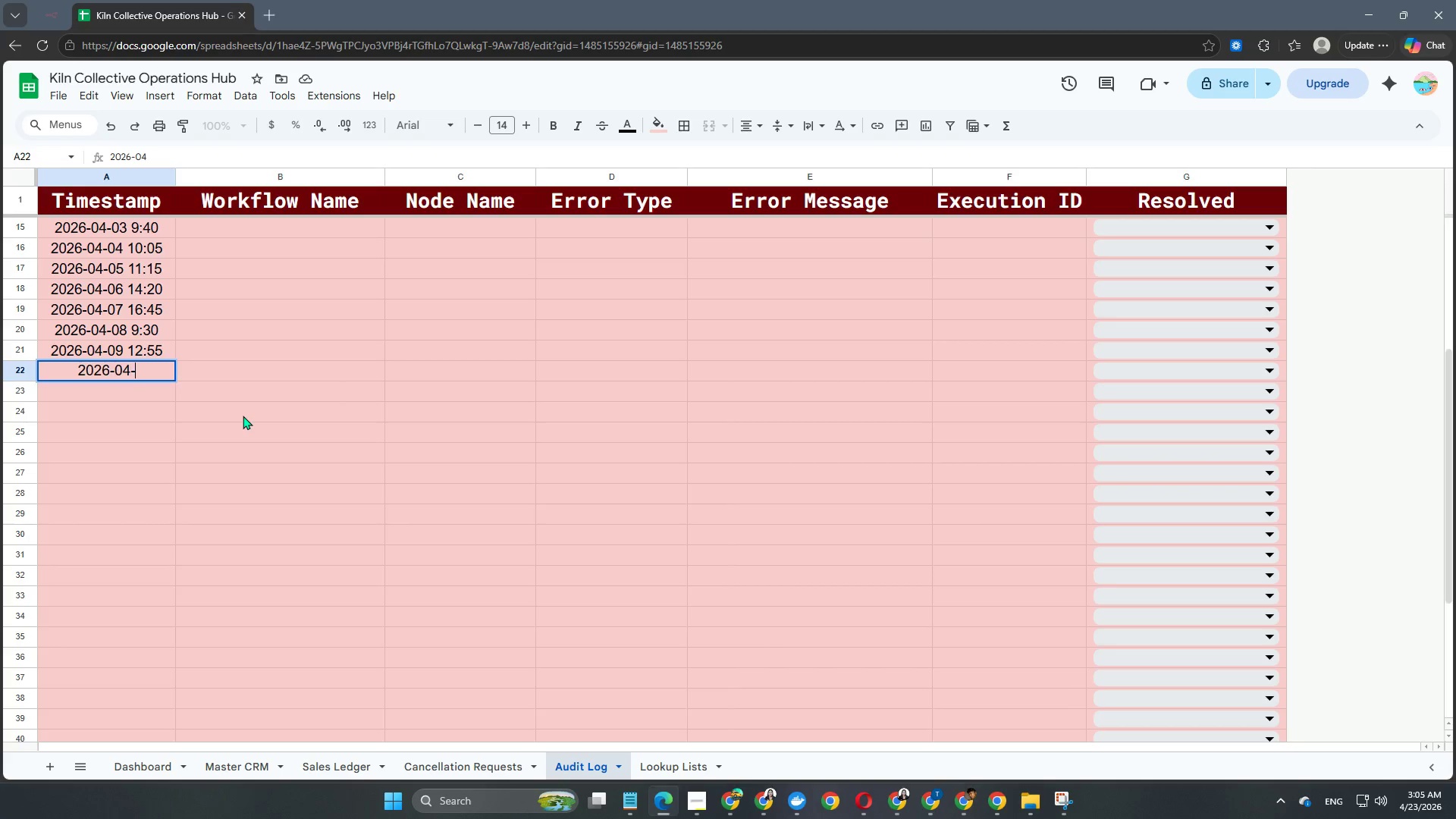 
key(NumpadSubtract)
 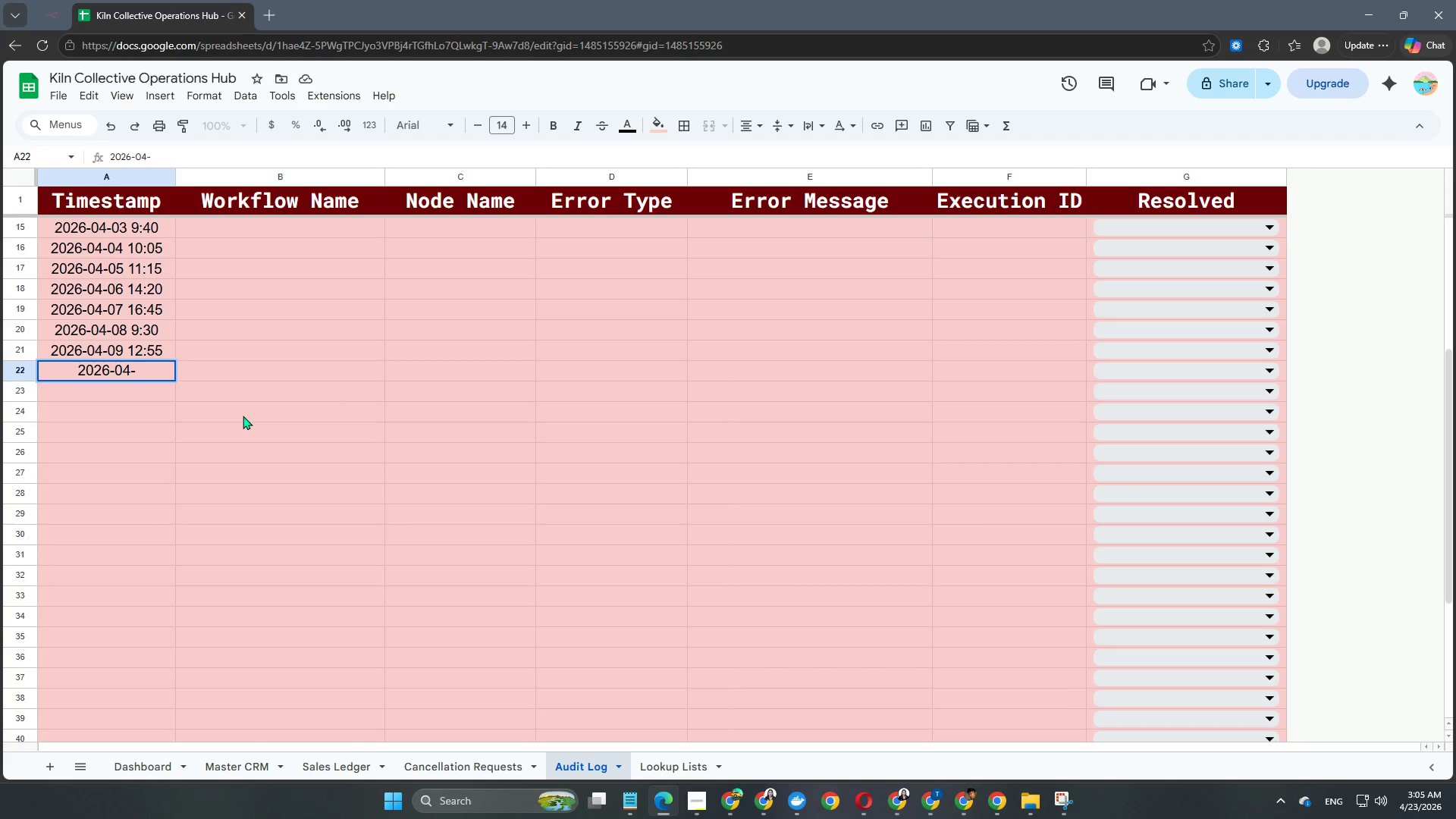 
key(Numpad1)
 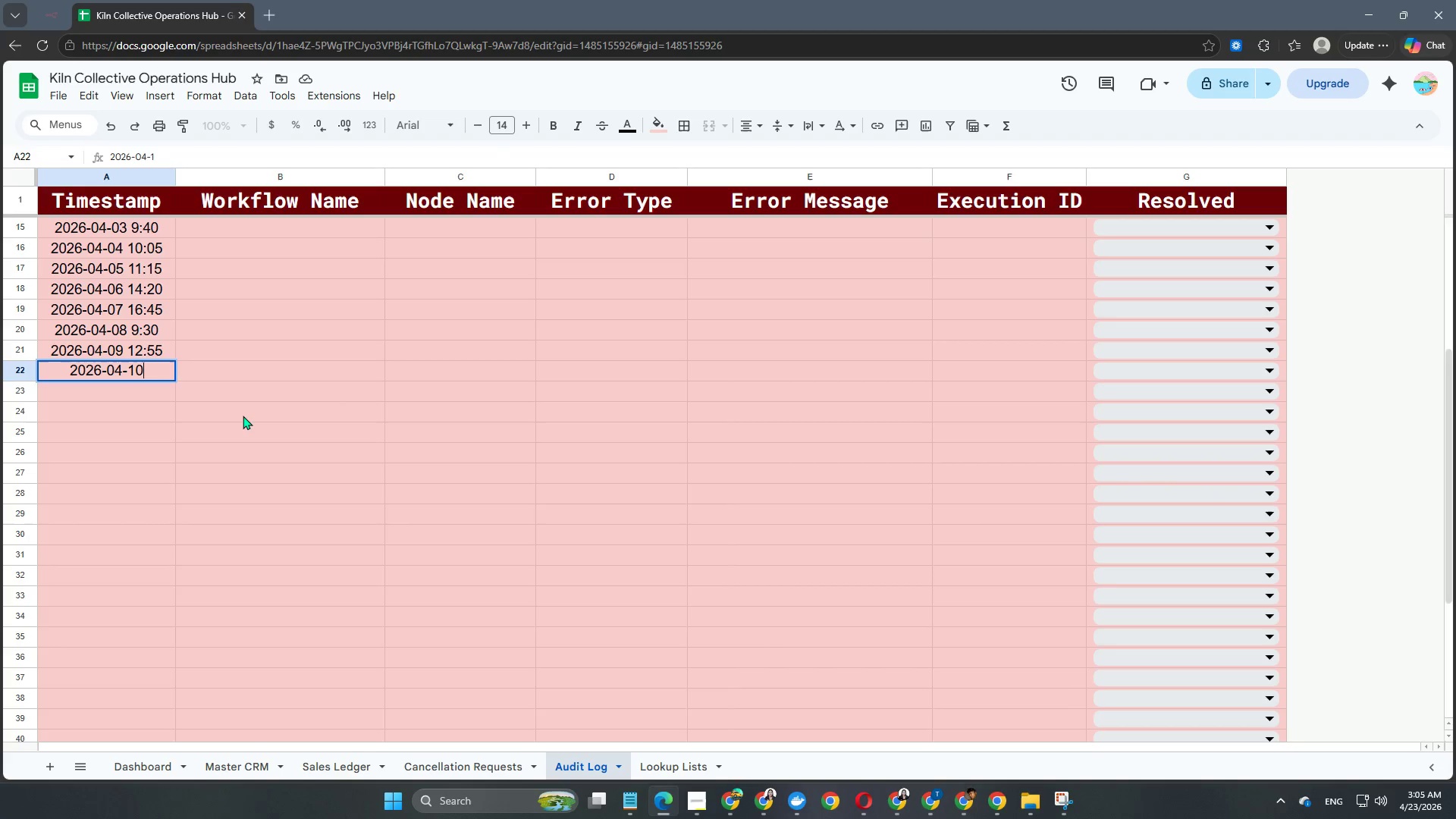 
key(Numpad0)
 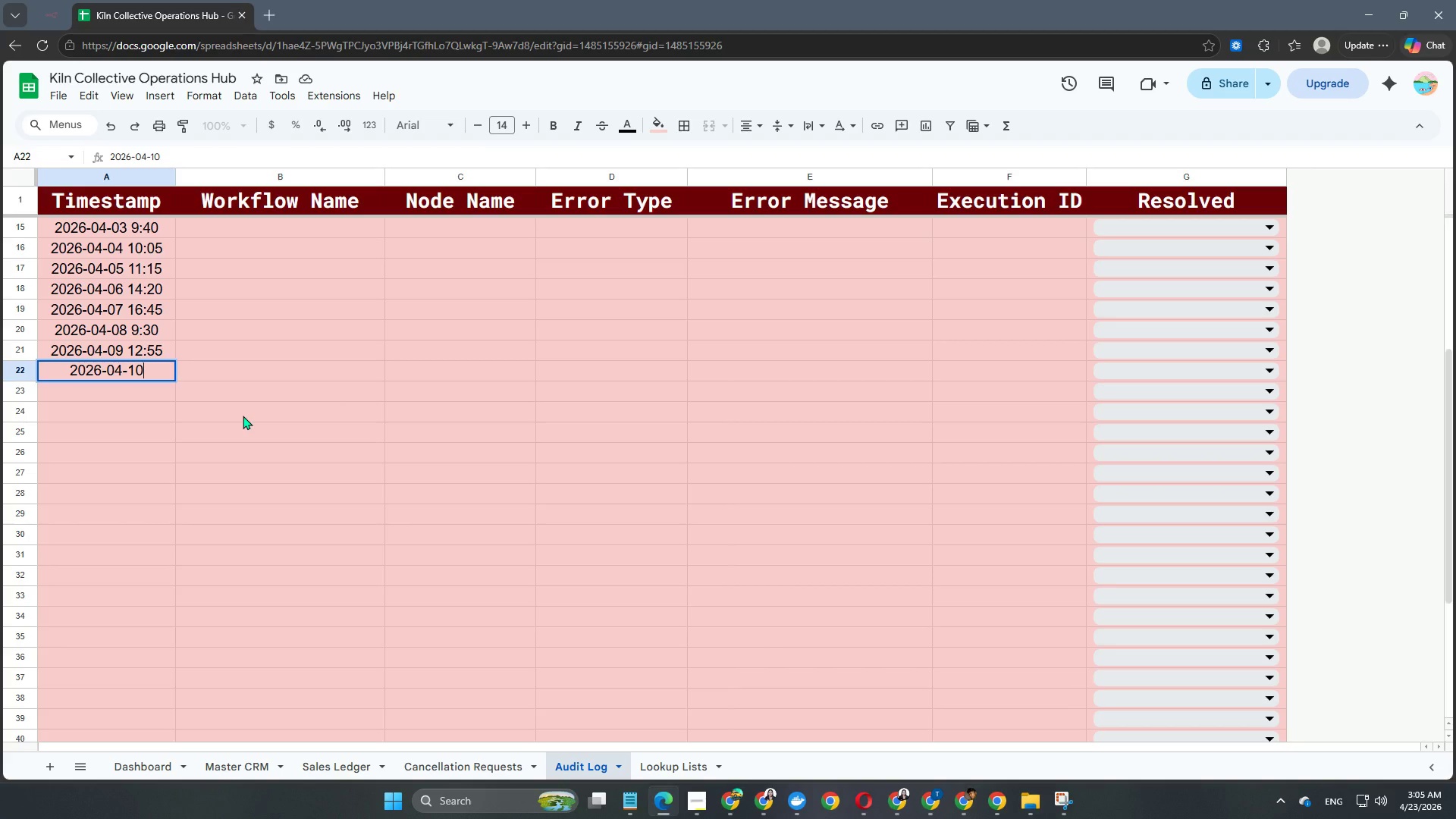 
key(Space)
 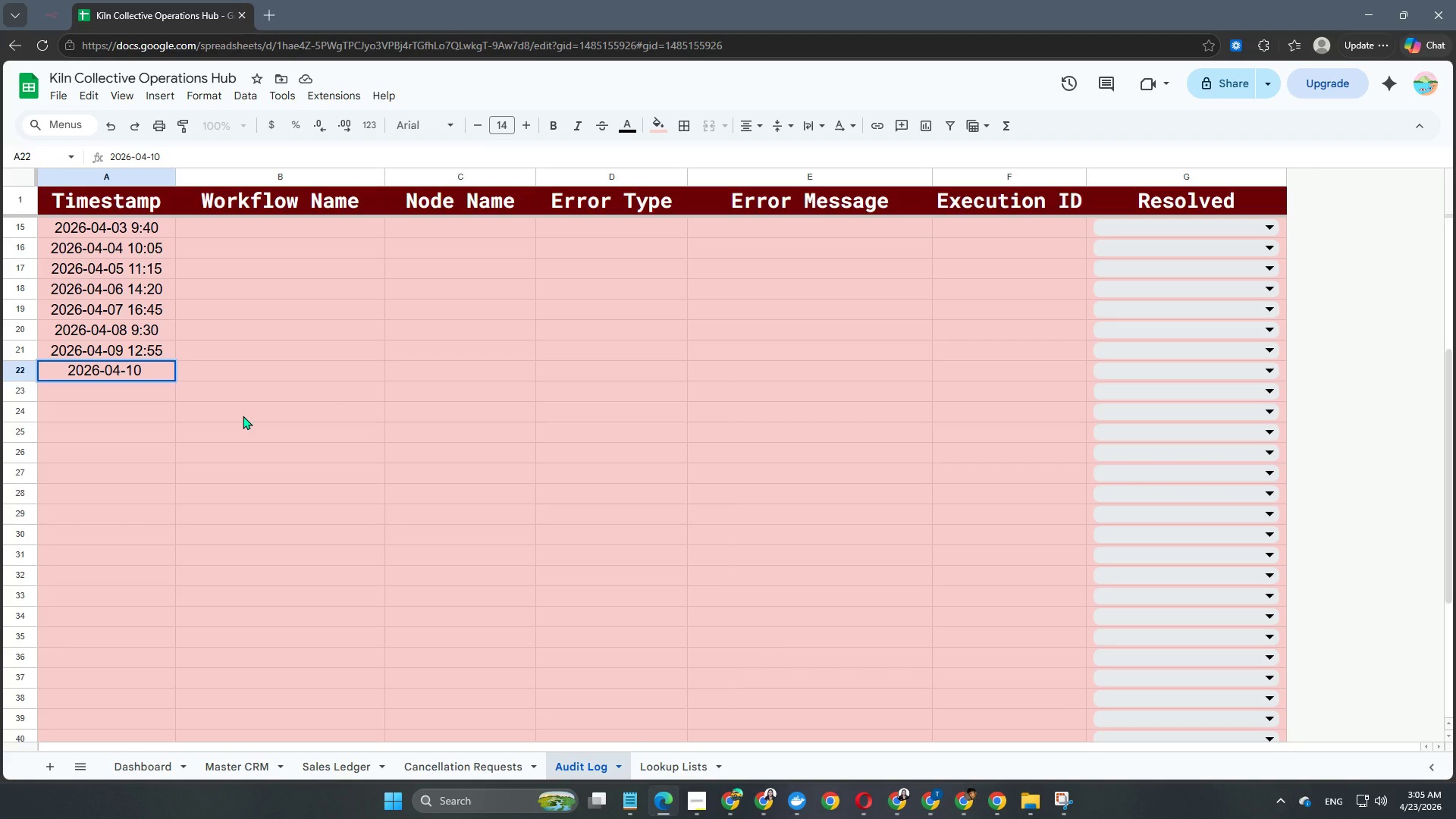 
key(Numpad1)
 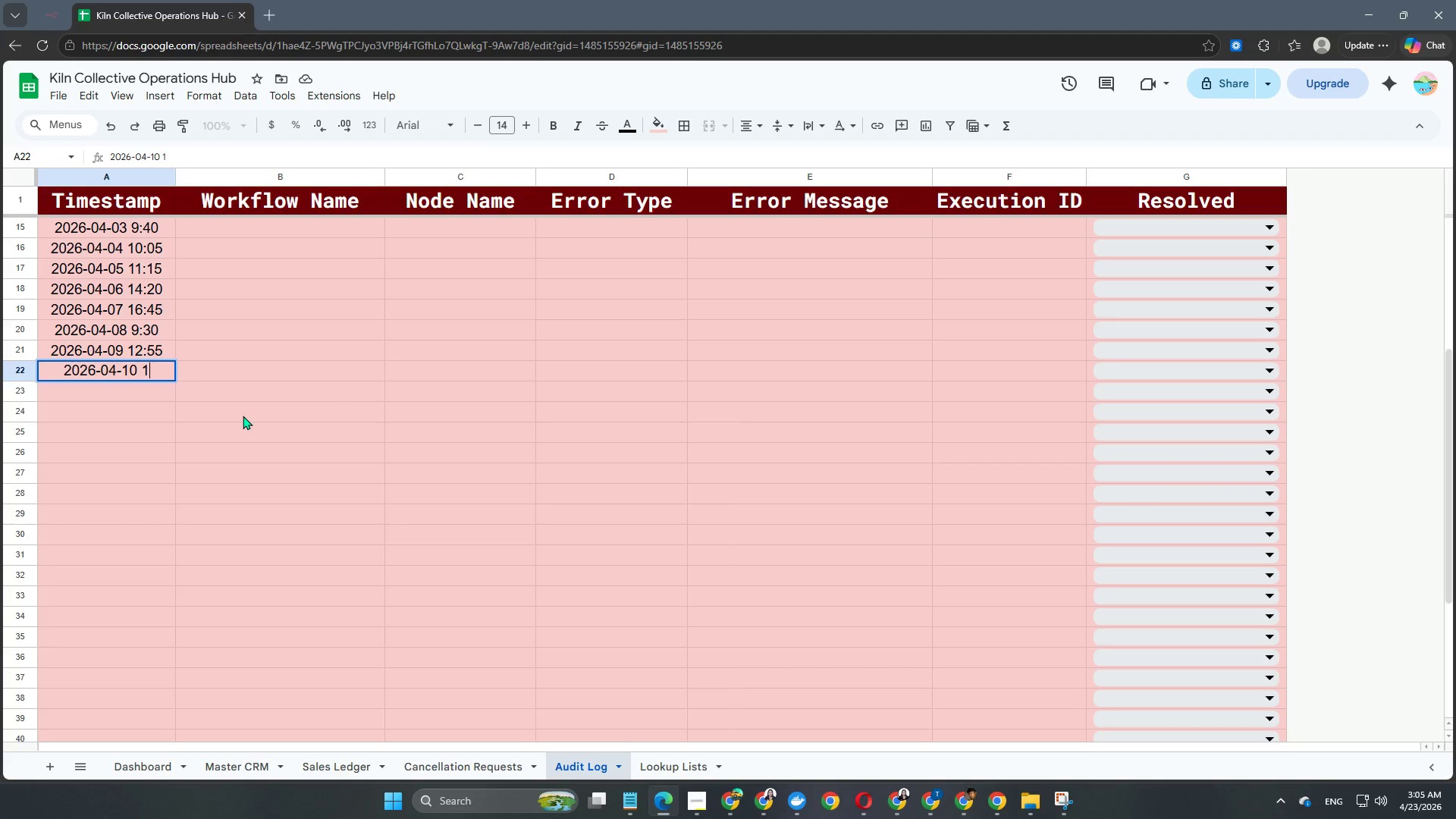 
key(Numpad5)
 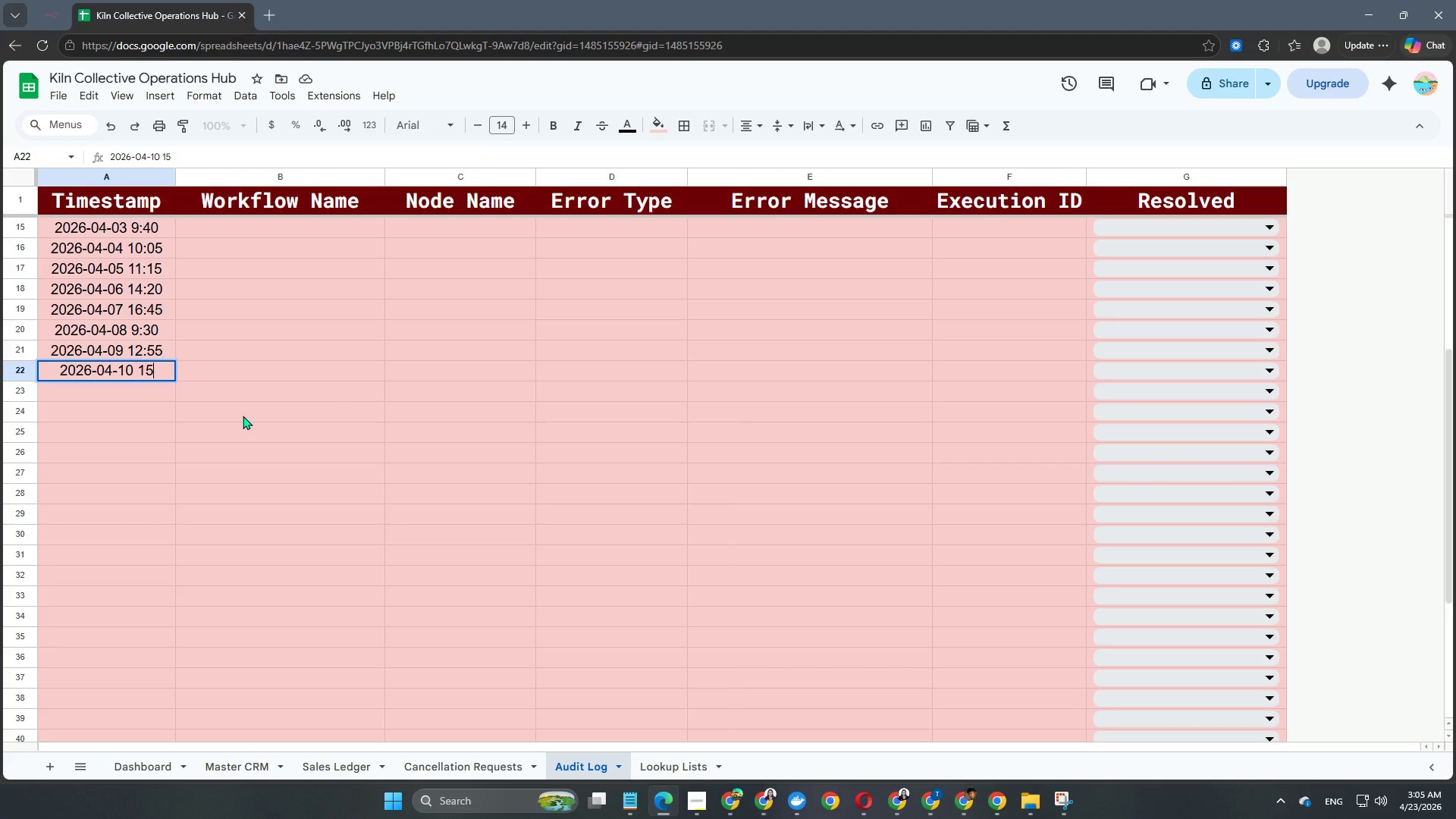 
key(Shift+ShiftRight)
 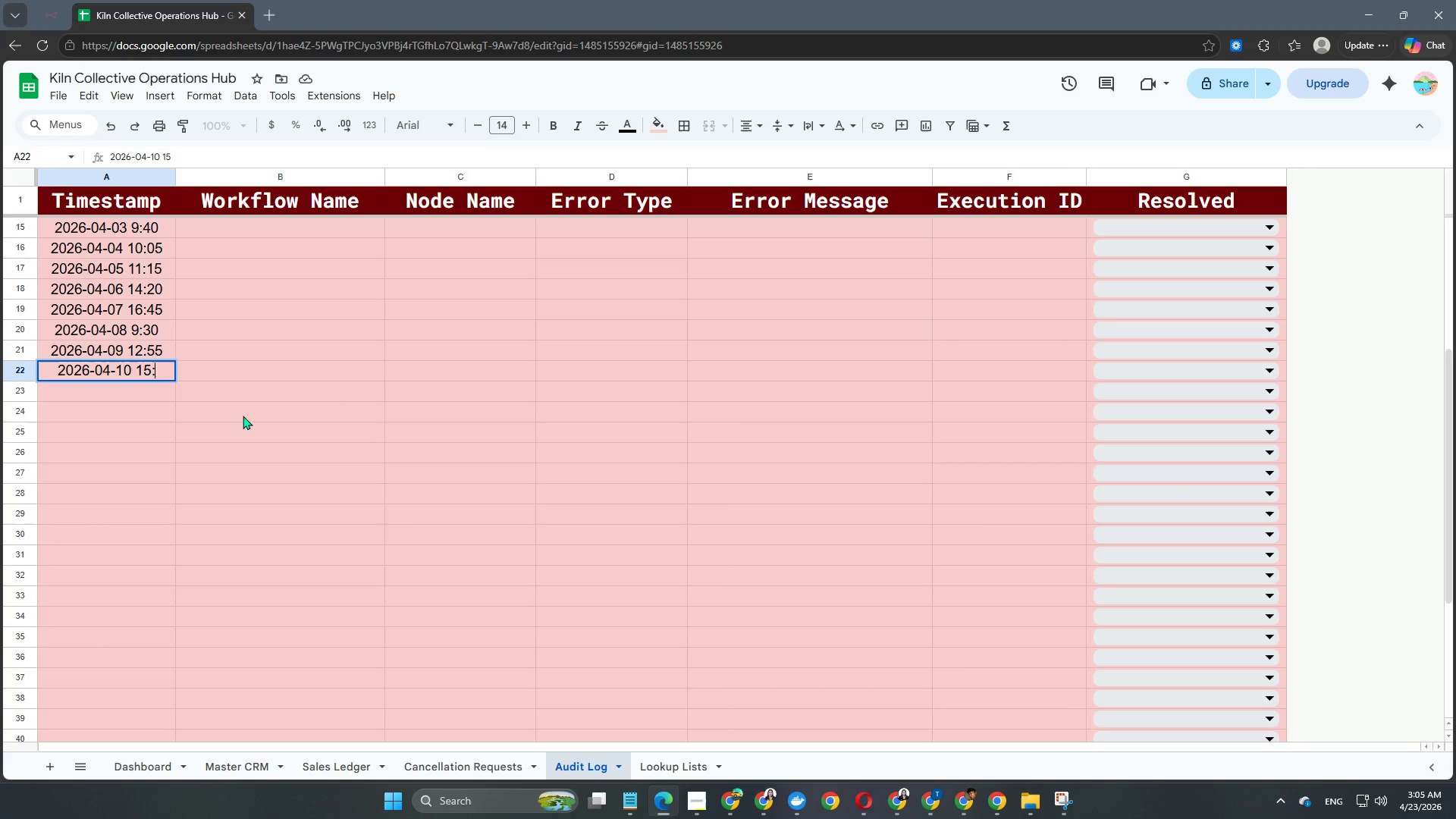 
key(Shift+Semicolon)
 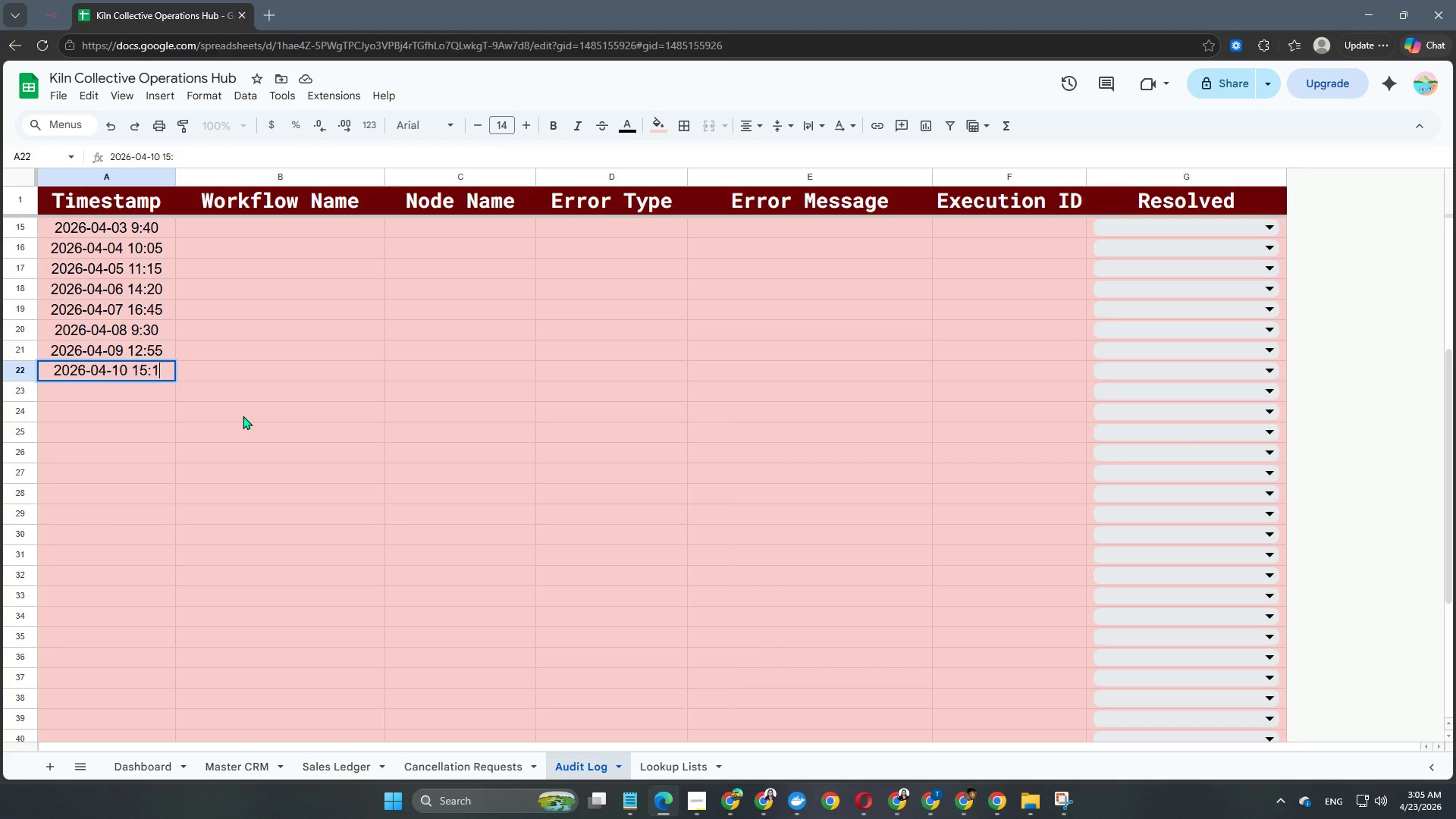 
key(Numpad1)
 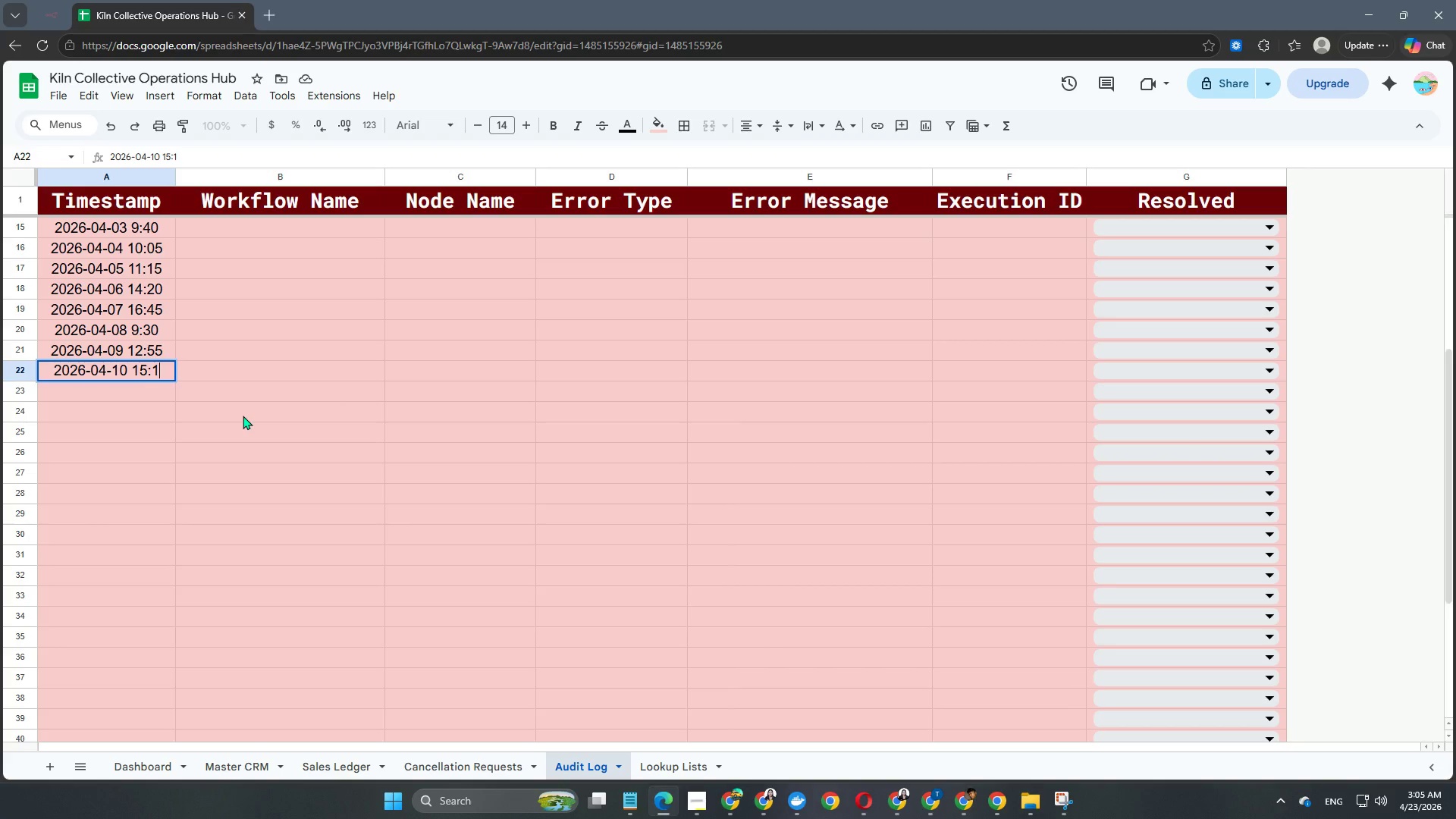 
key(Numpad0)
 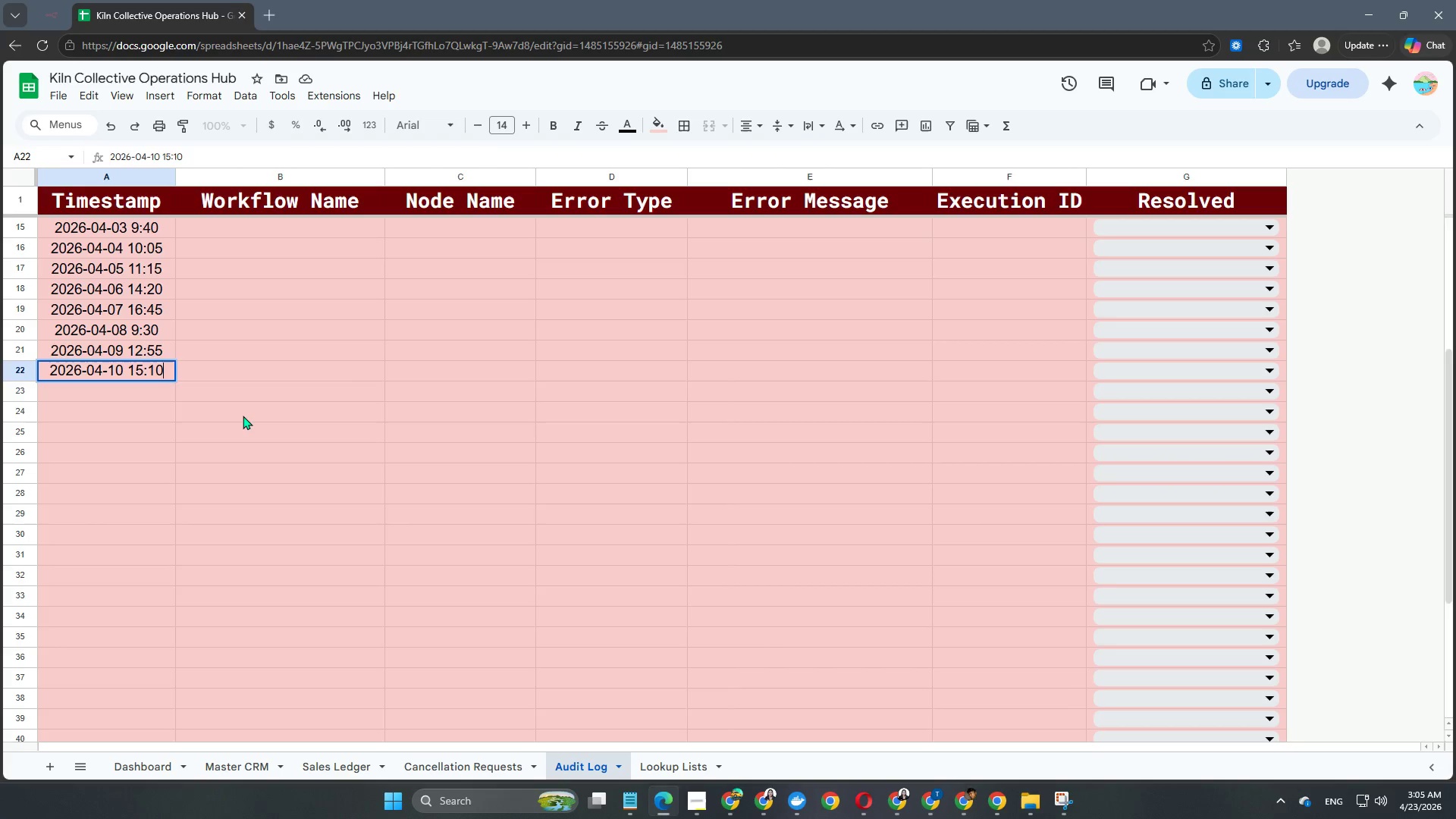 
key(NumpadEnter)
 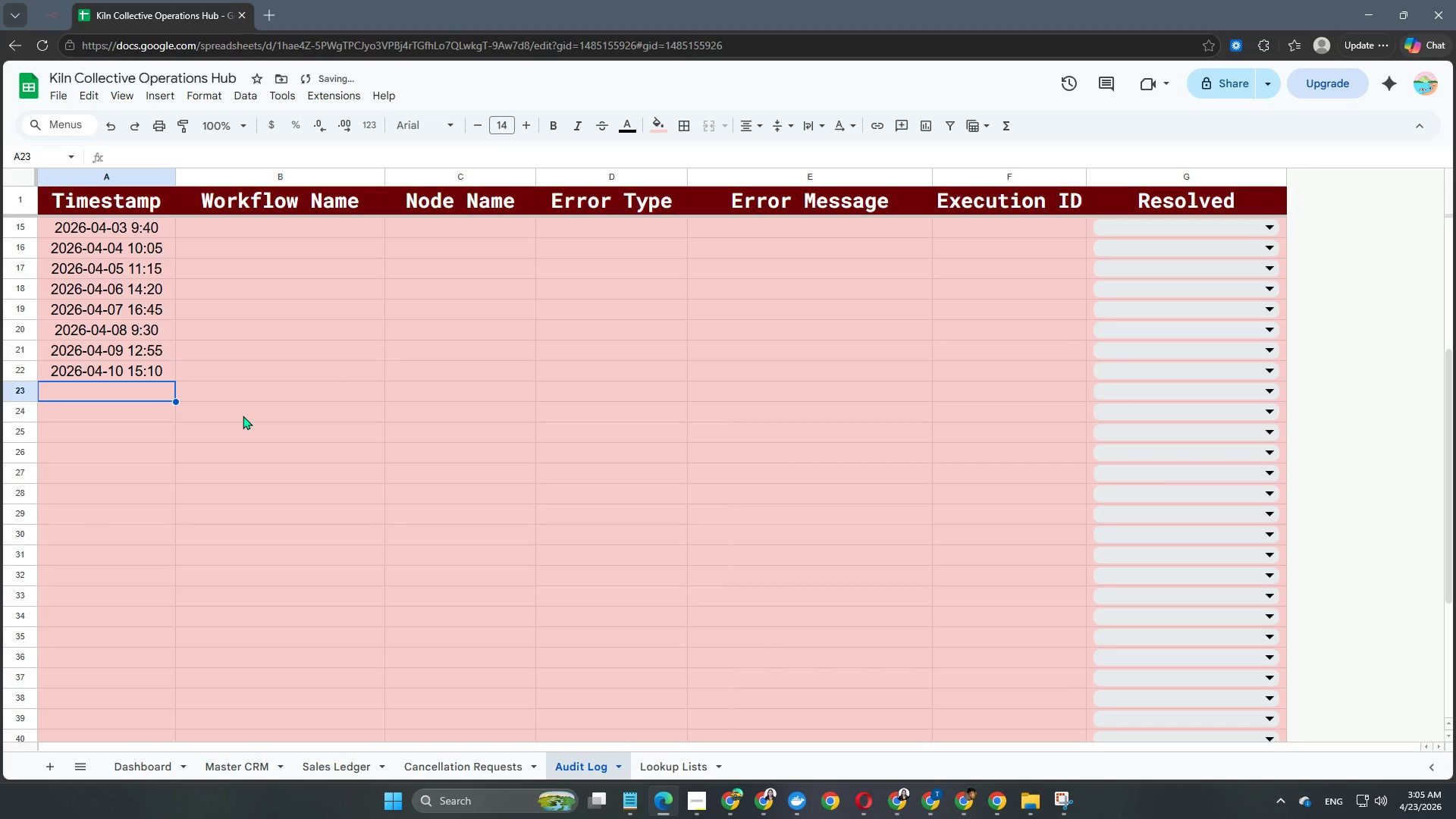 
key(Numpad2)
 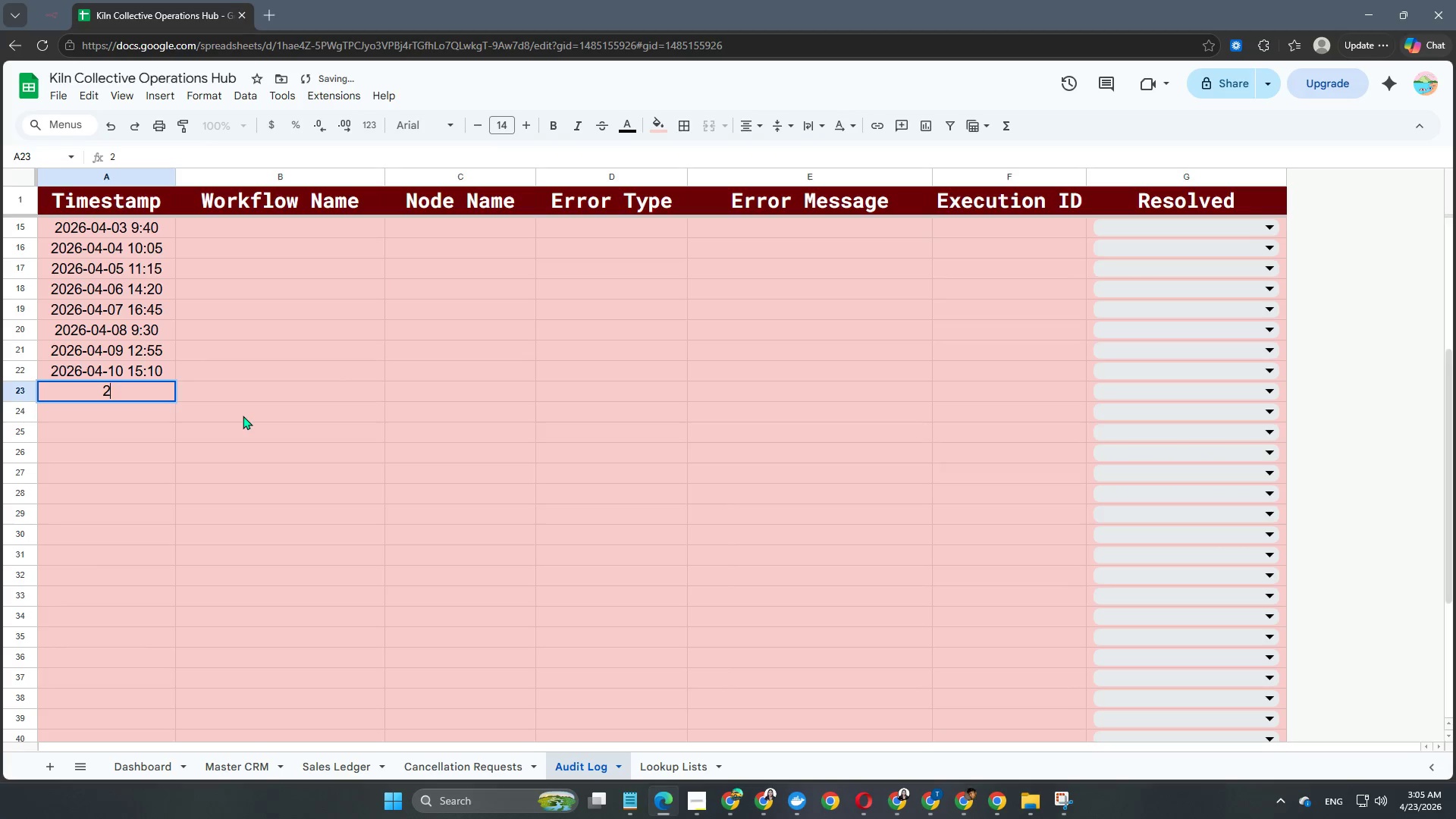 
key(Numpad0)
 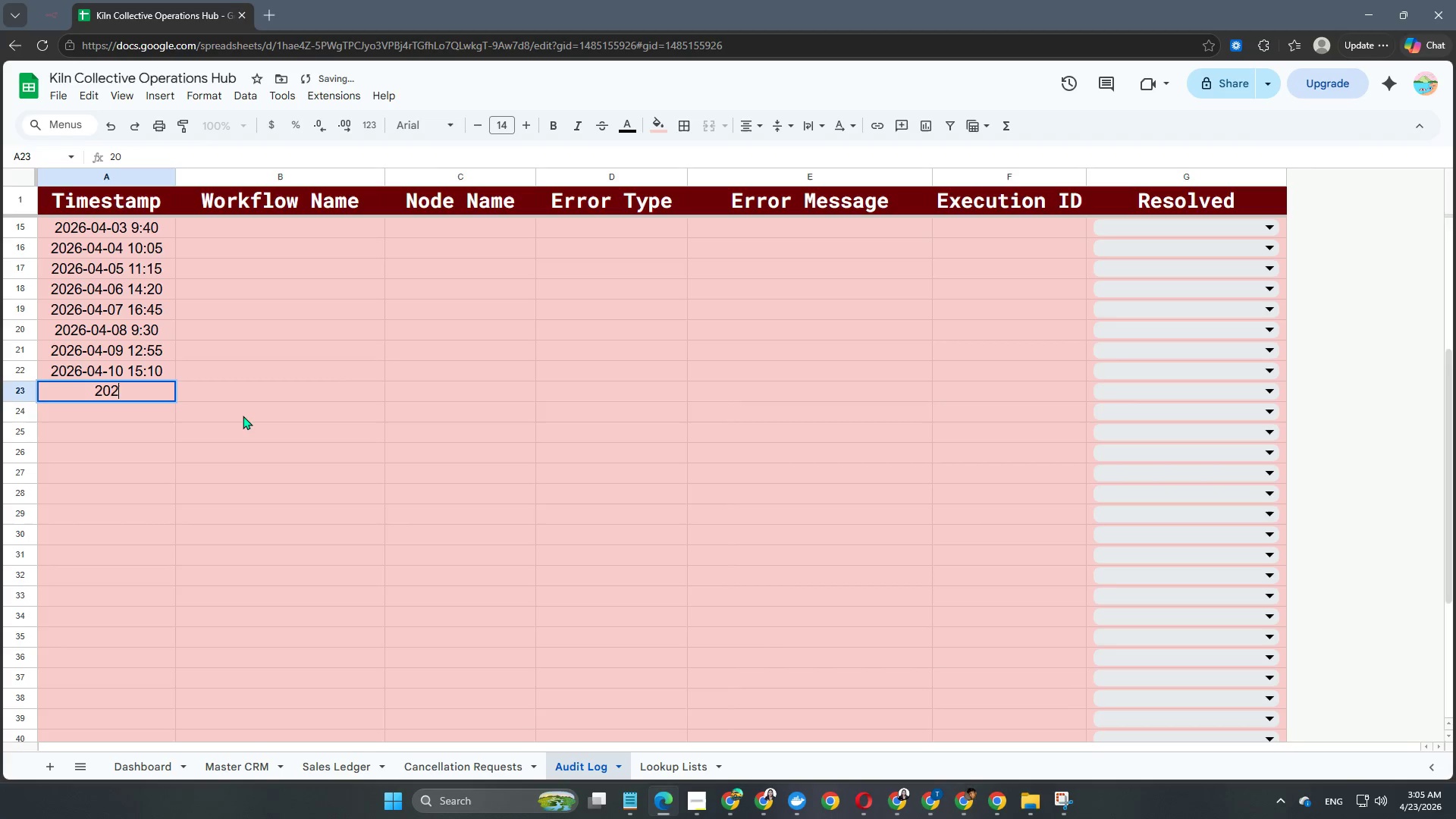 
key(Numpad2)
 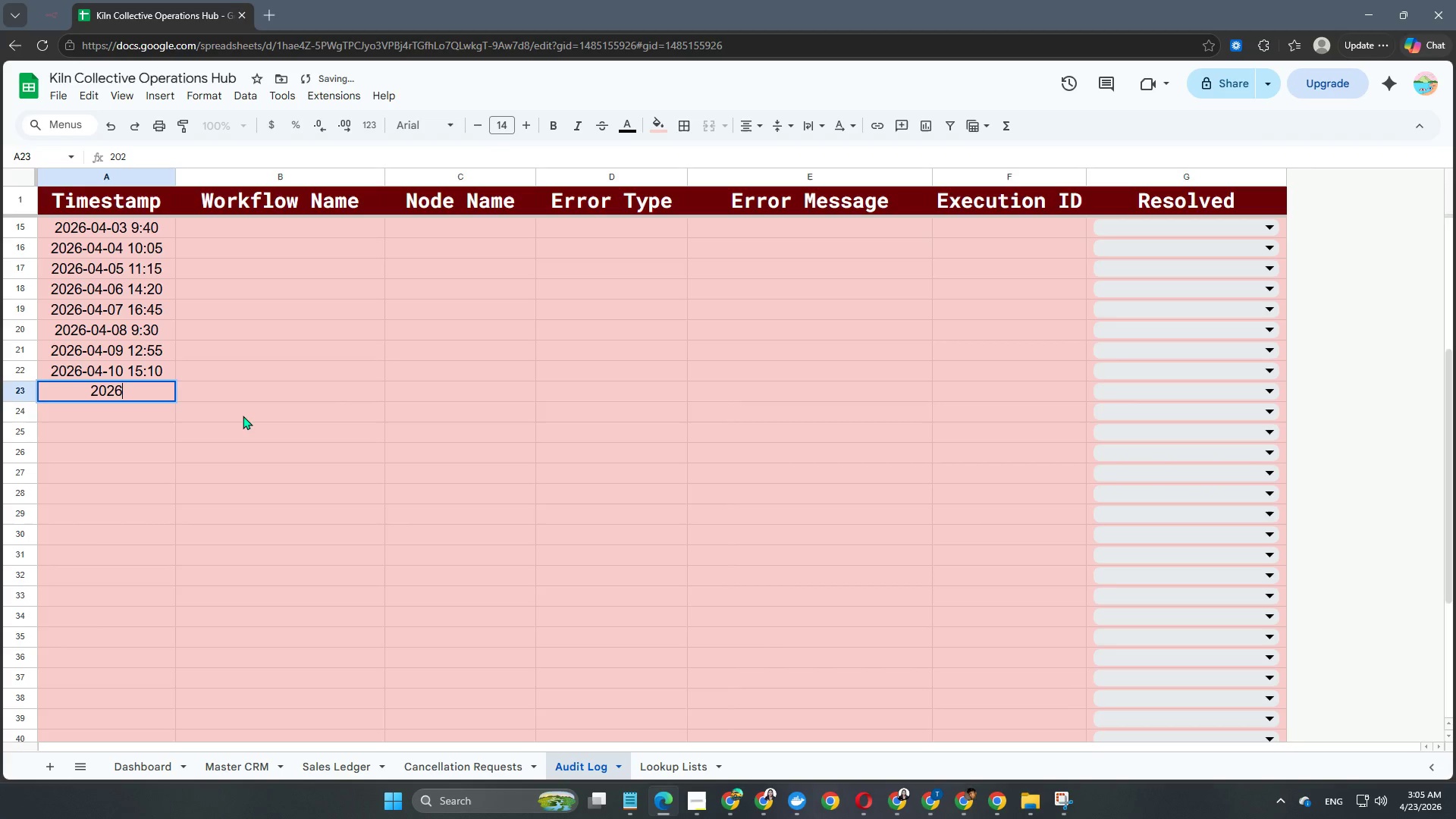 
key(Numpad6)
 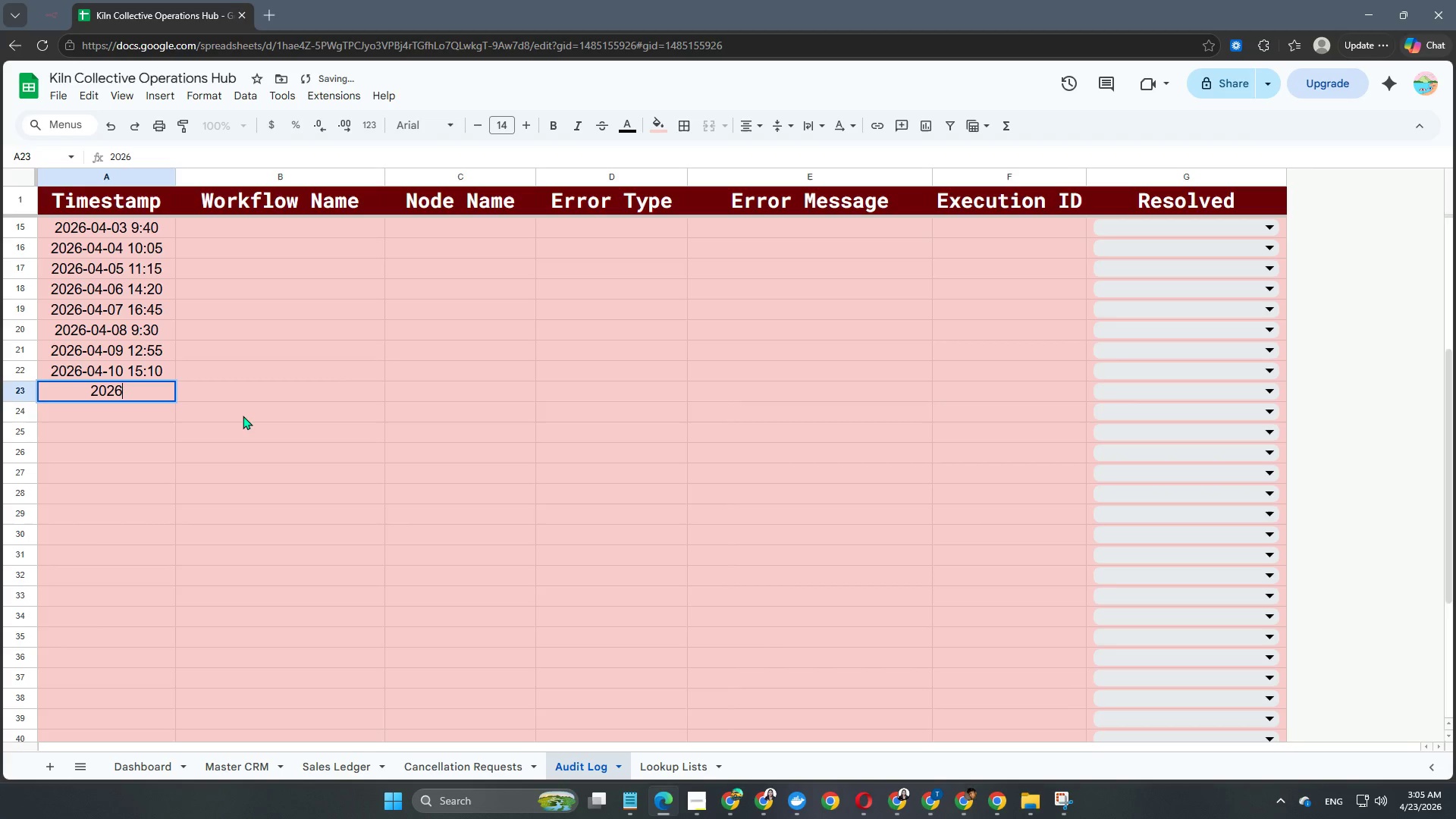 
key(NumpadSubtract)
 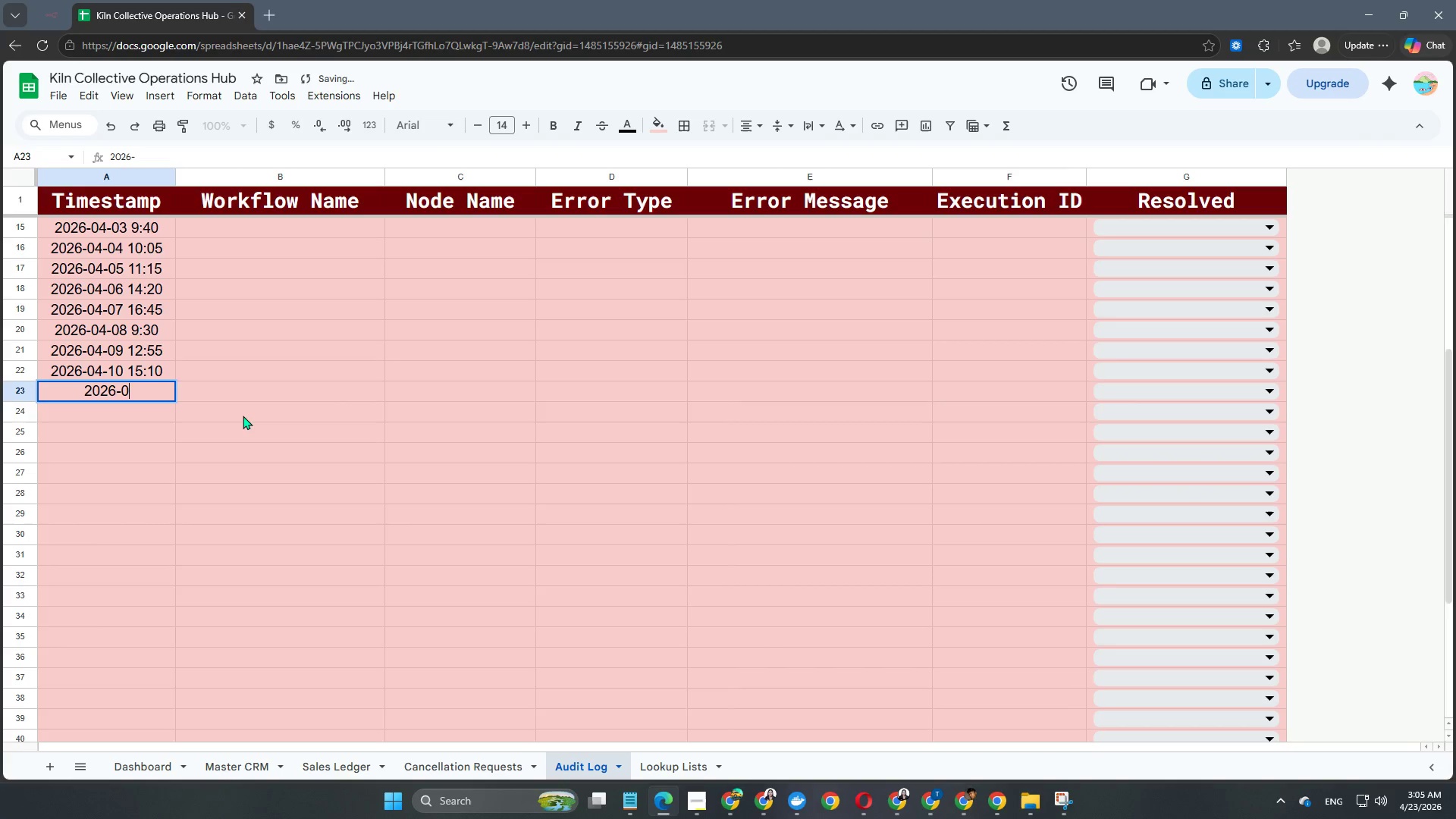 
key(Numpad0)
 